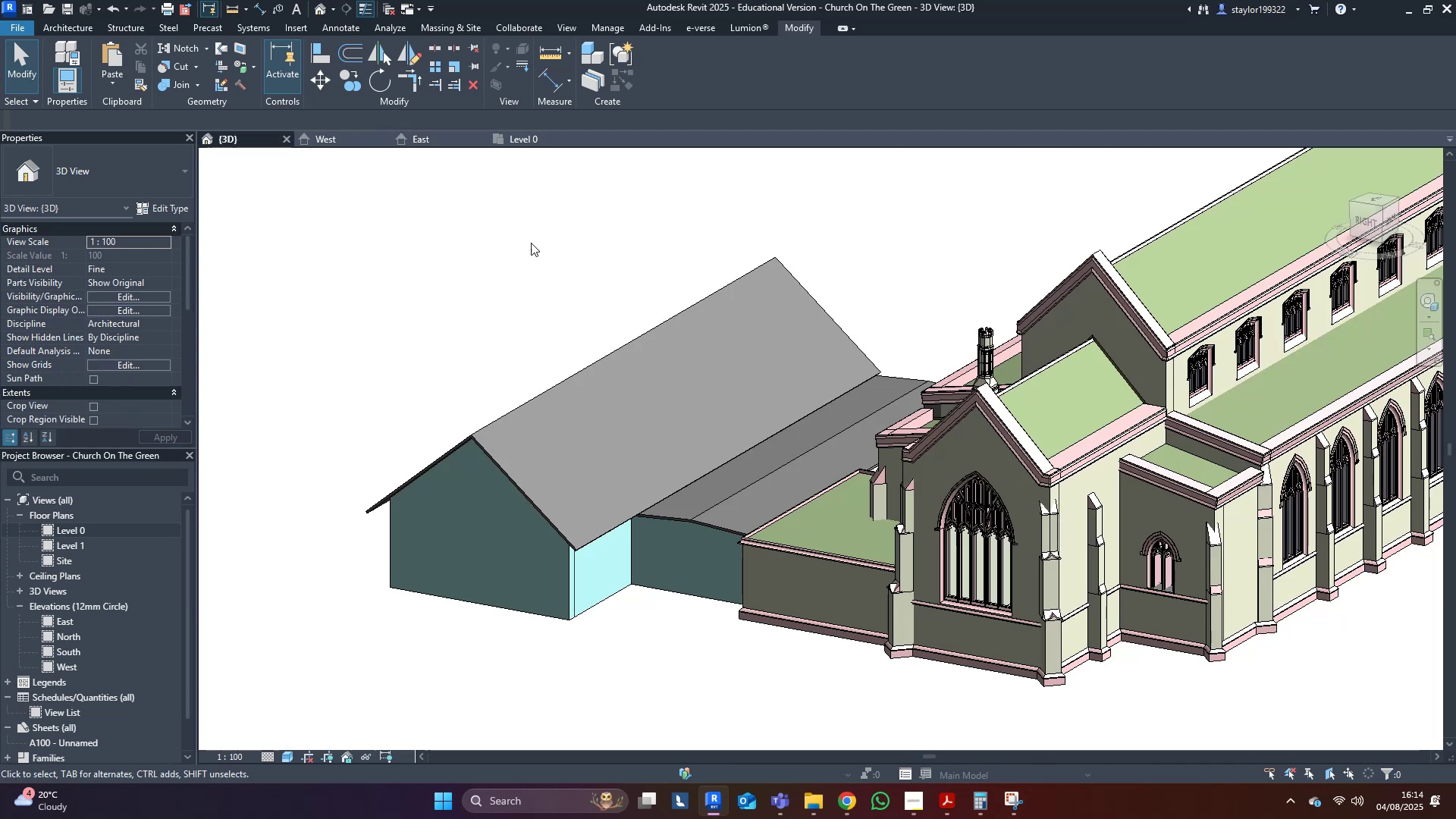 
middle_click([584, 265])
 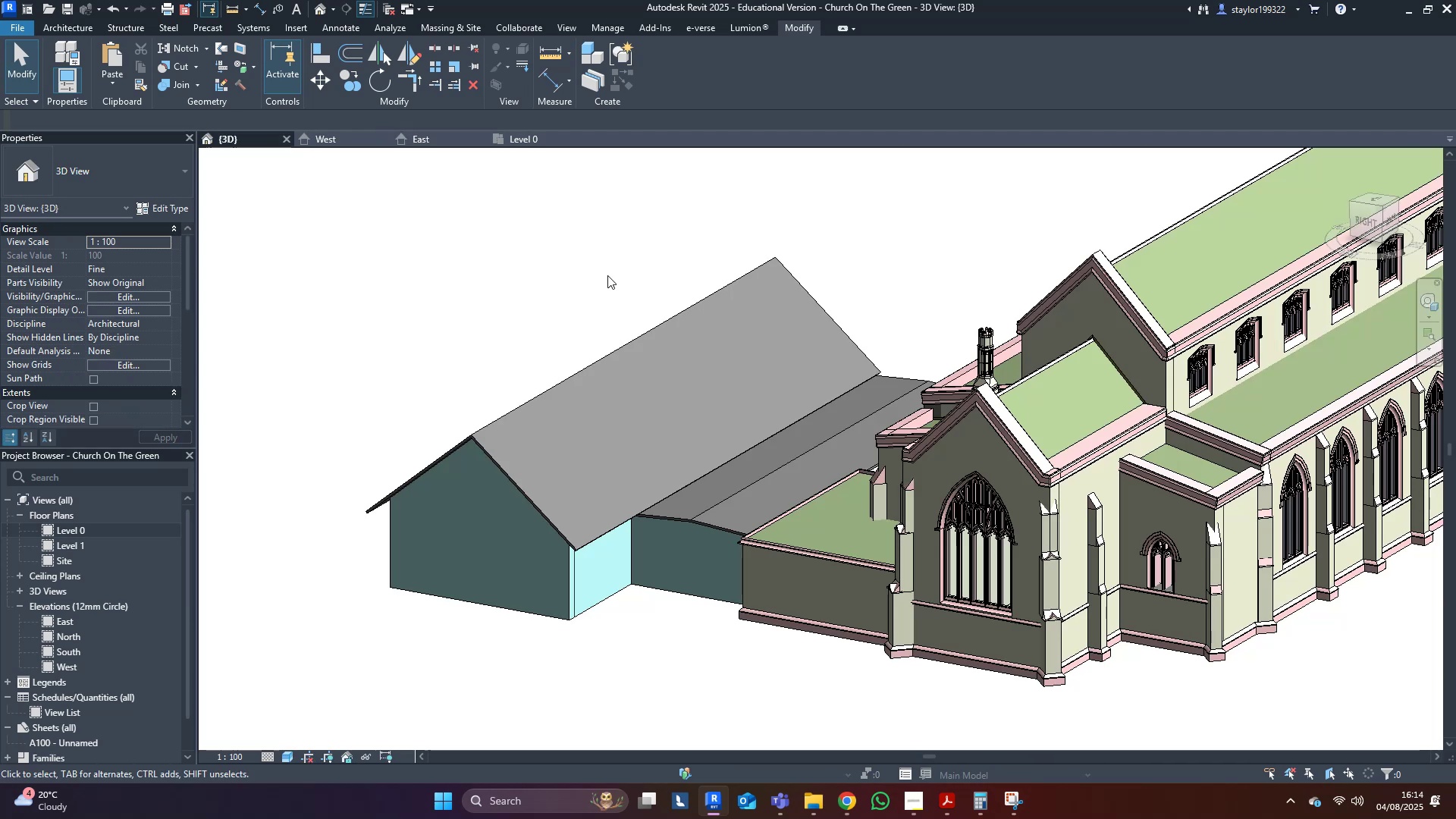 
hold_key(key=ShiftLeft, duration=0.49)
 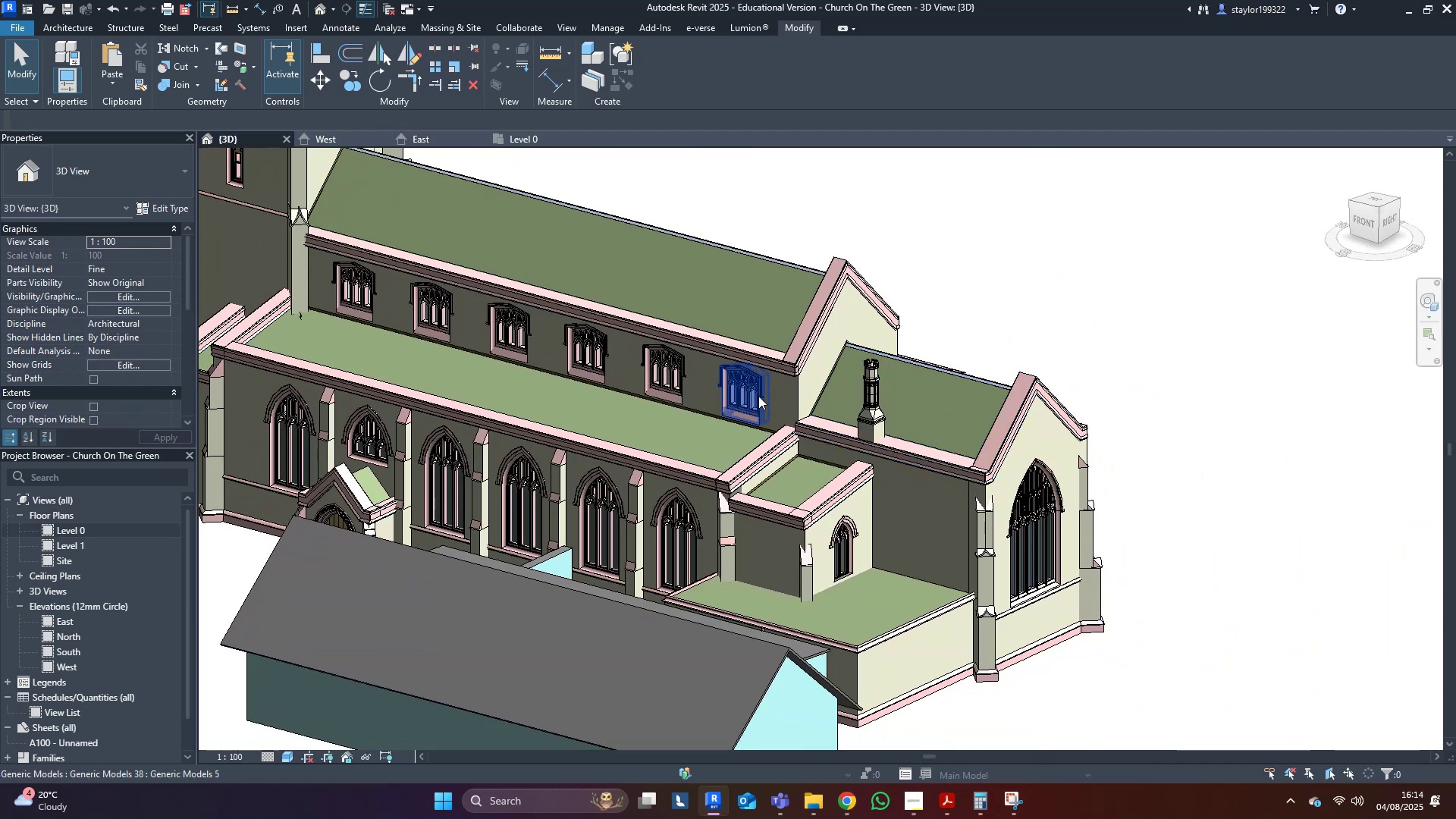 
left_click([736, 394])
 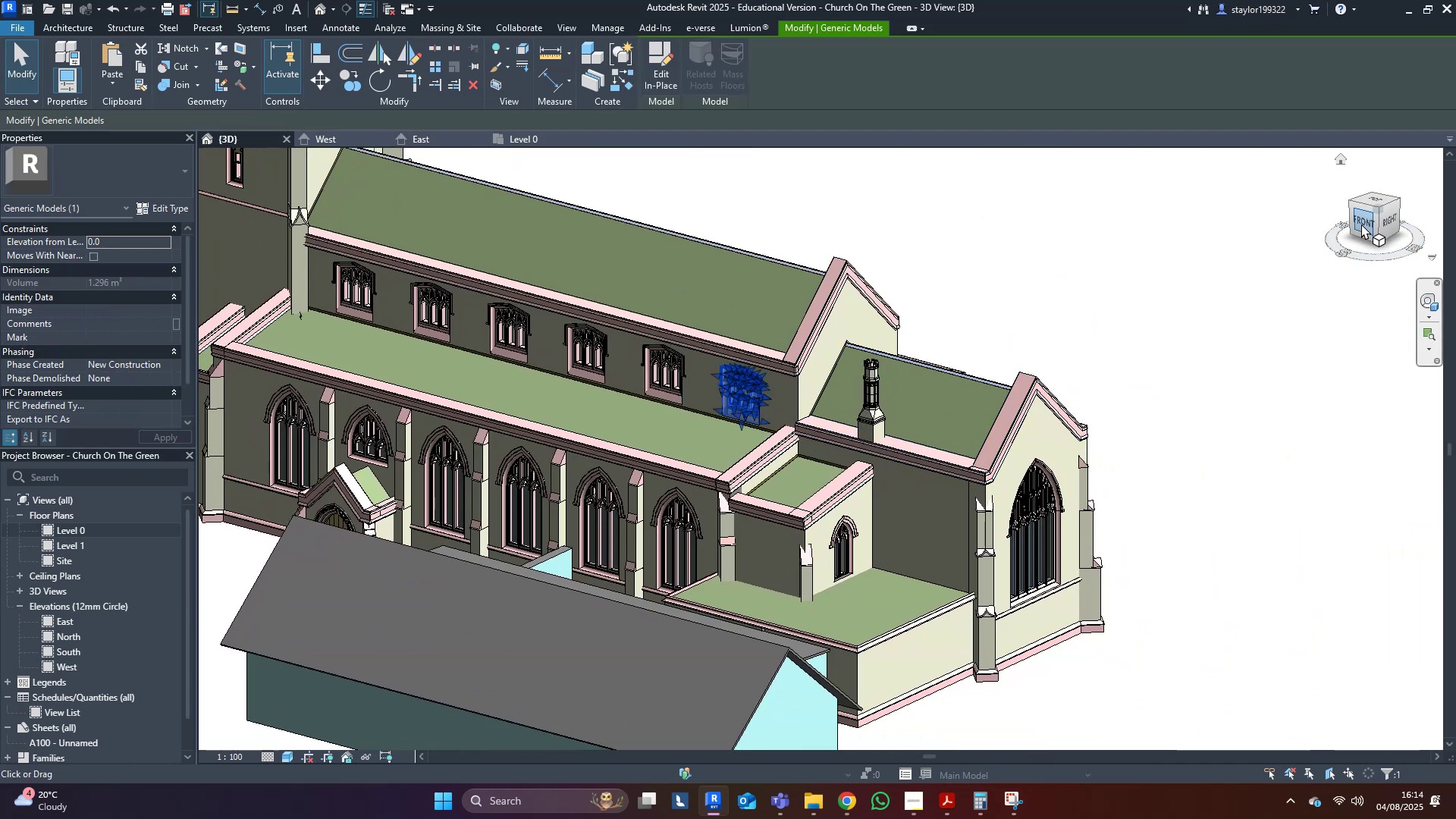 
left_click([1363, 224])
 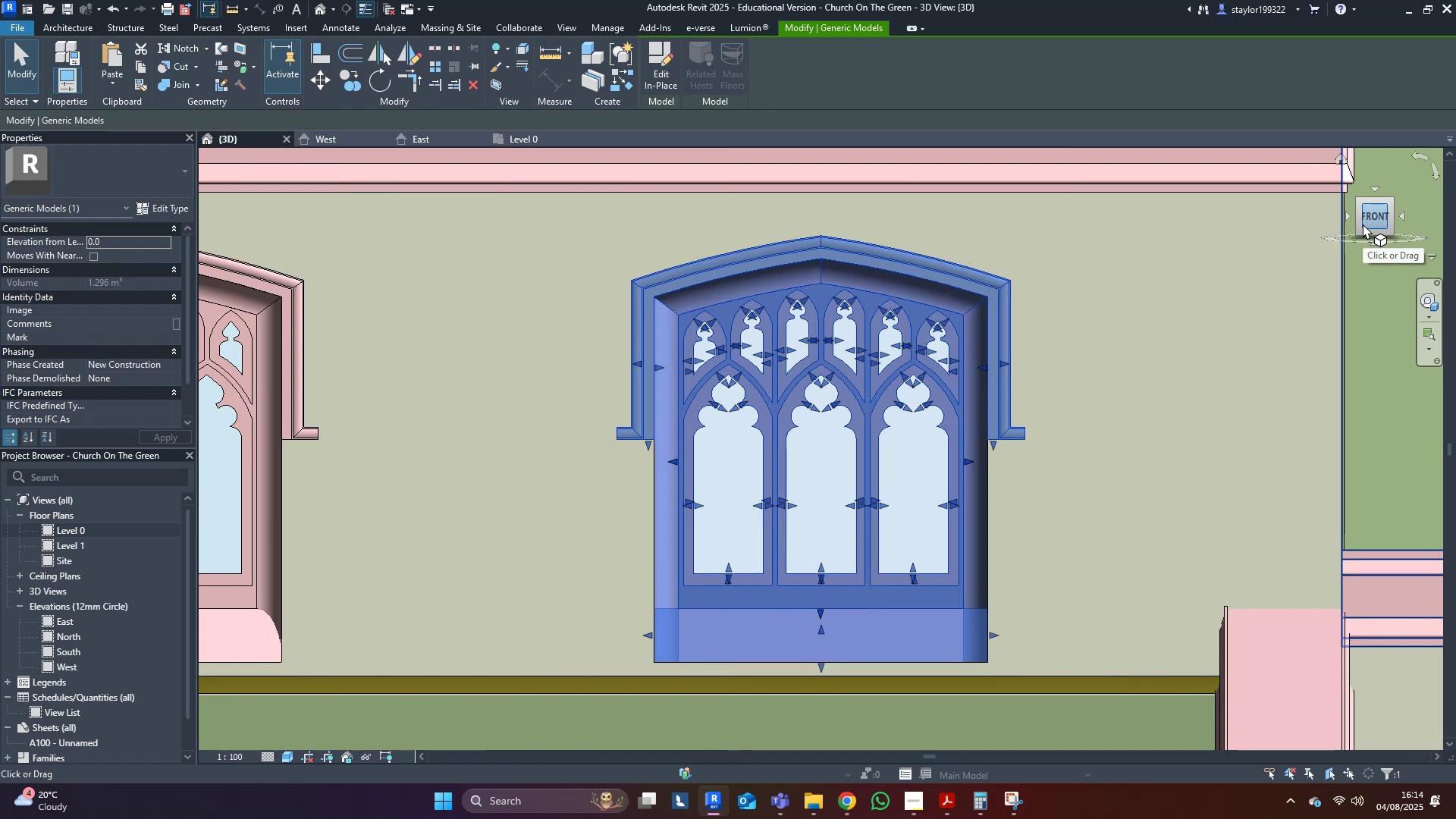 
key(M)
 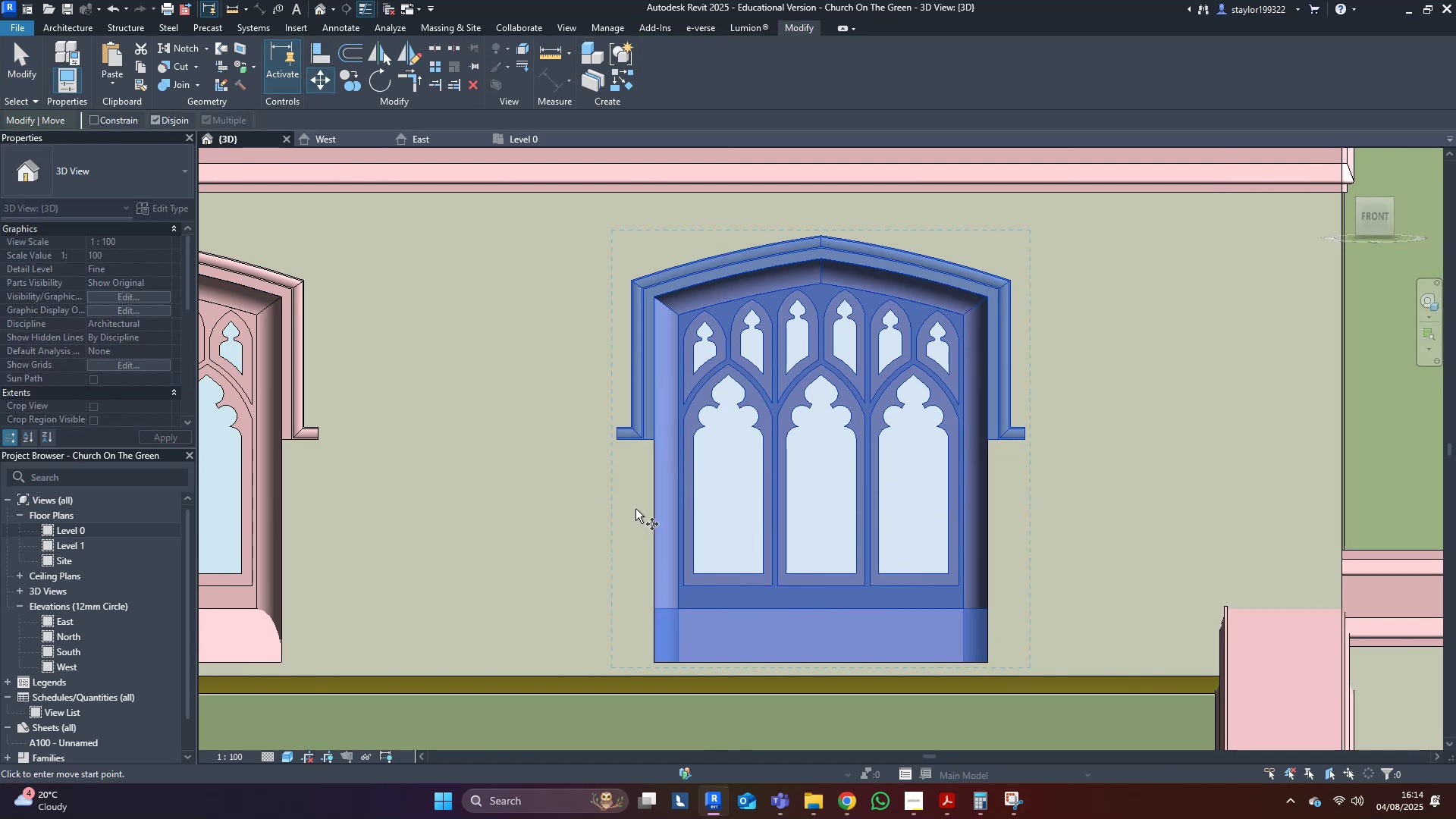 
scroll: coordinate [657, 505], scroll_direction: down, amount: 15.0
 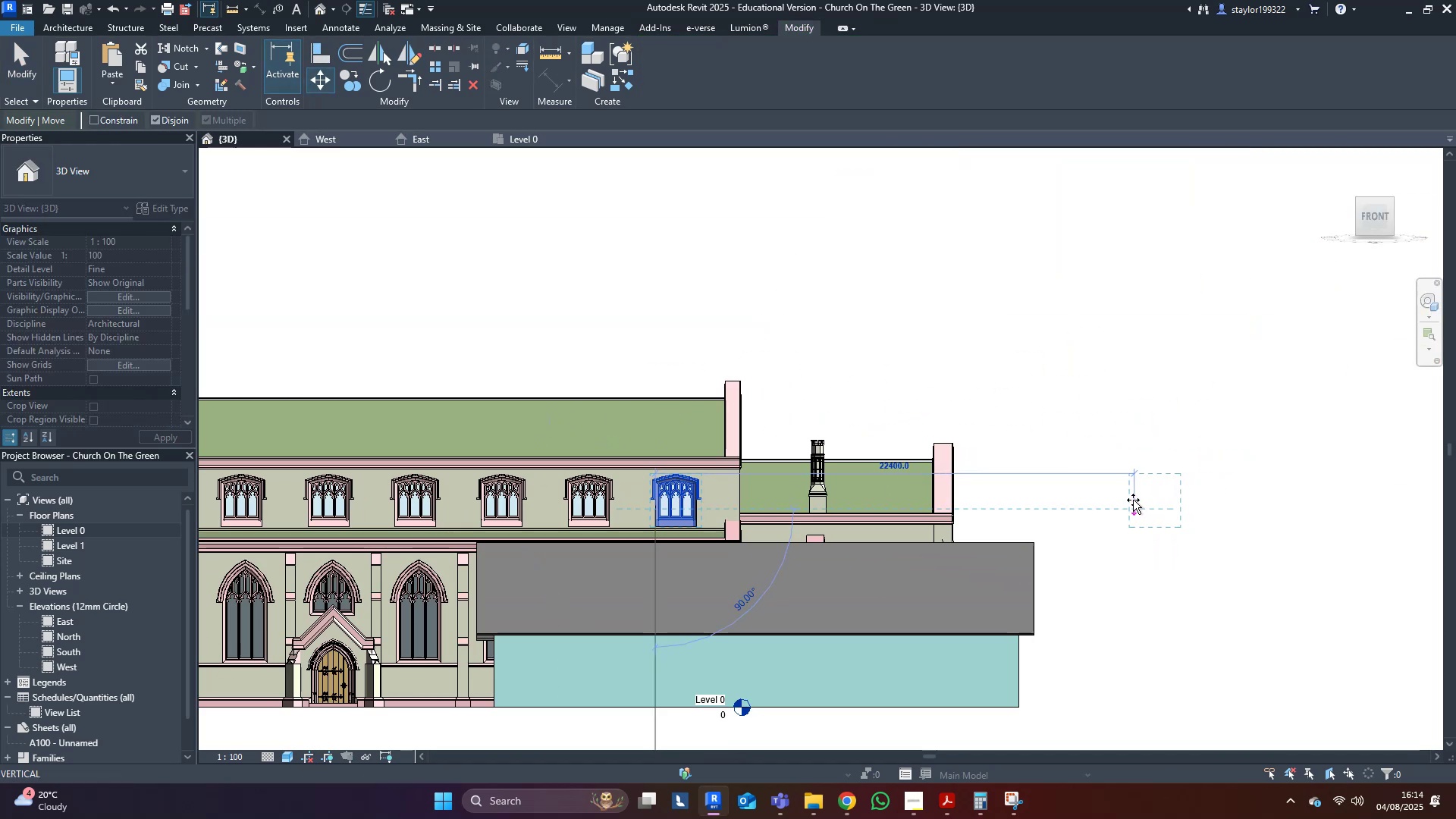 
hold_key(key=ControlLeft, duration=0.52)
left_click([1081, 509])
 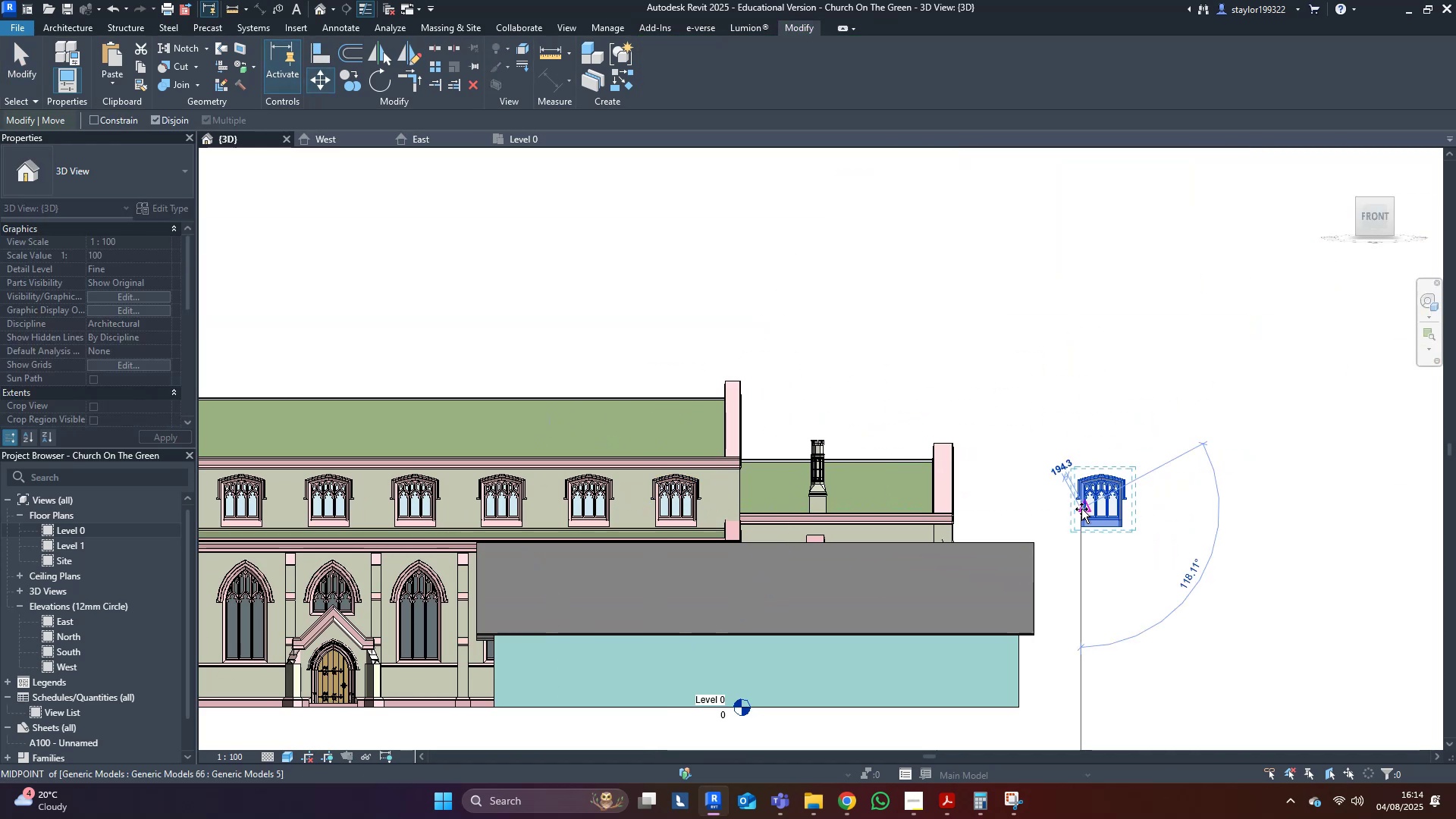 
key(Escape)
 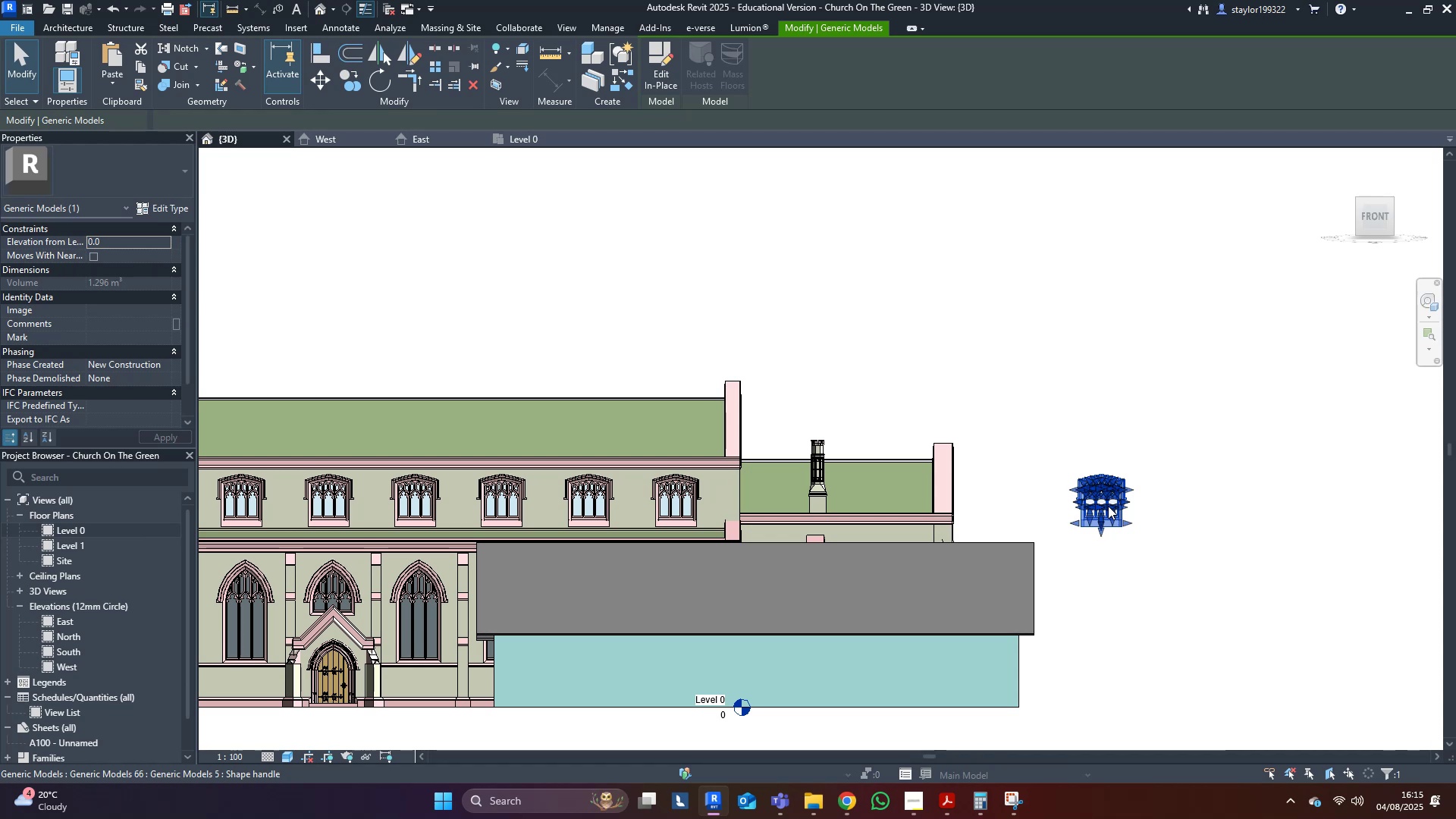 
wait(51.3)
 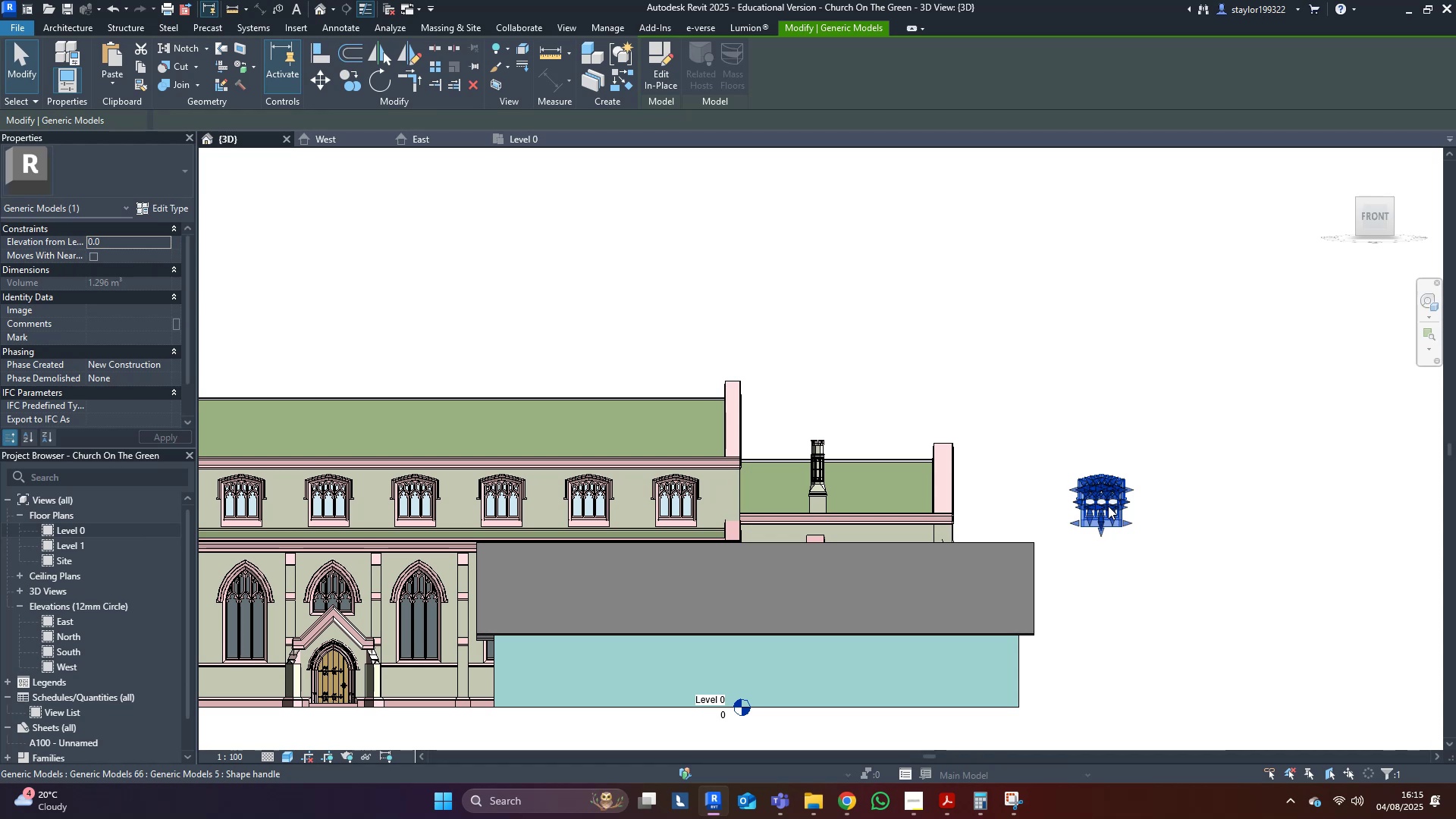 
hold_key(key=ShiftLeft, duration=0.52)
 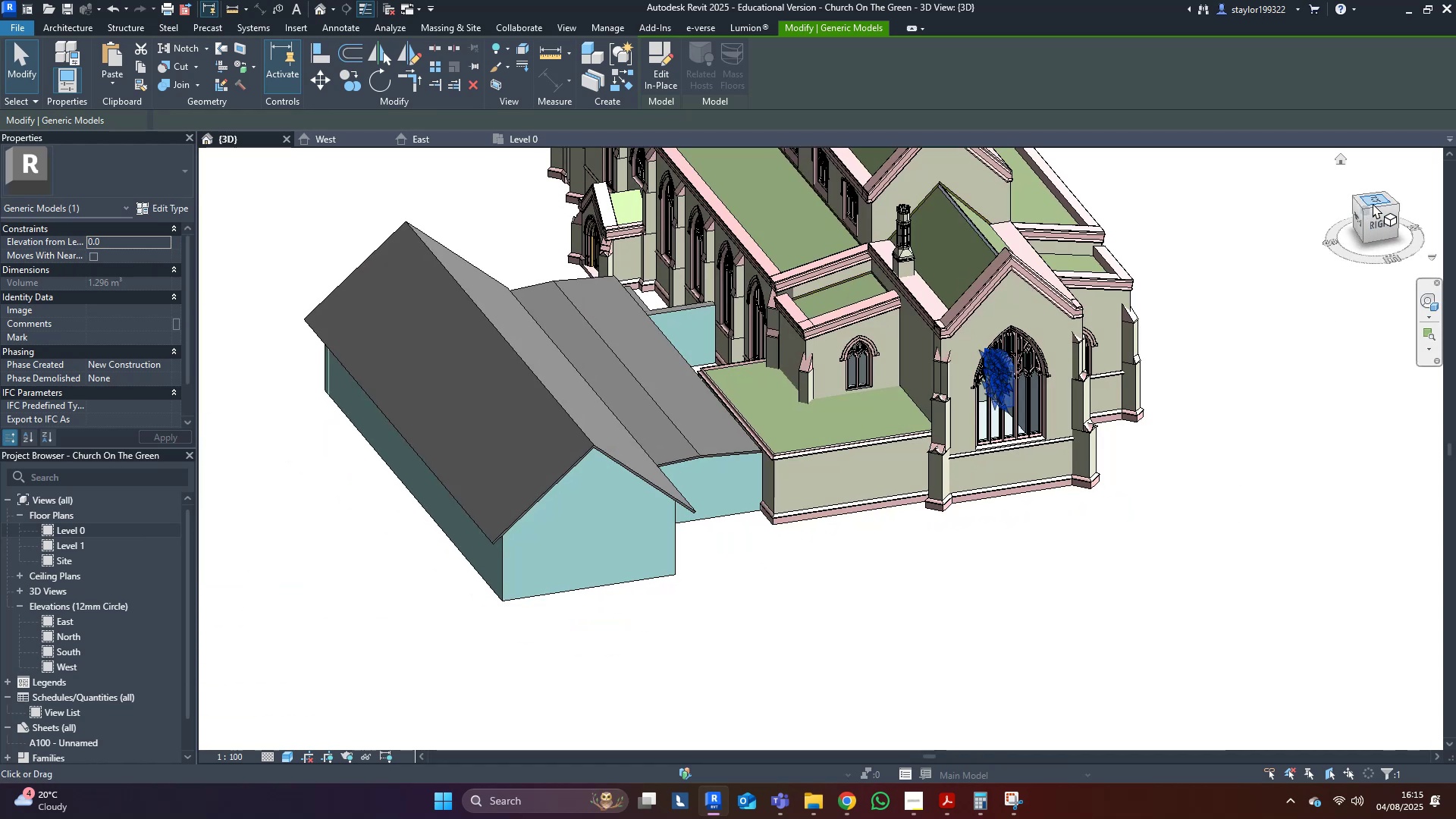 
left_click([1376, 205])
 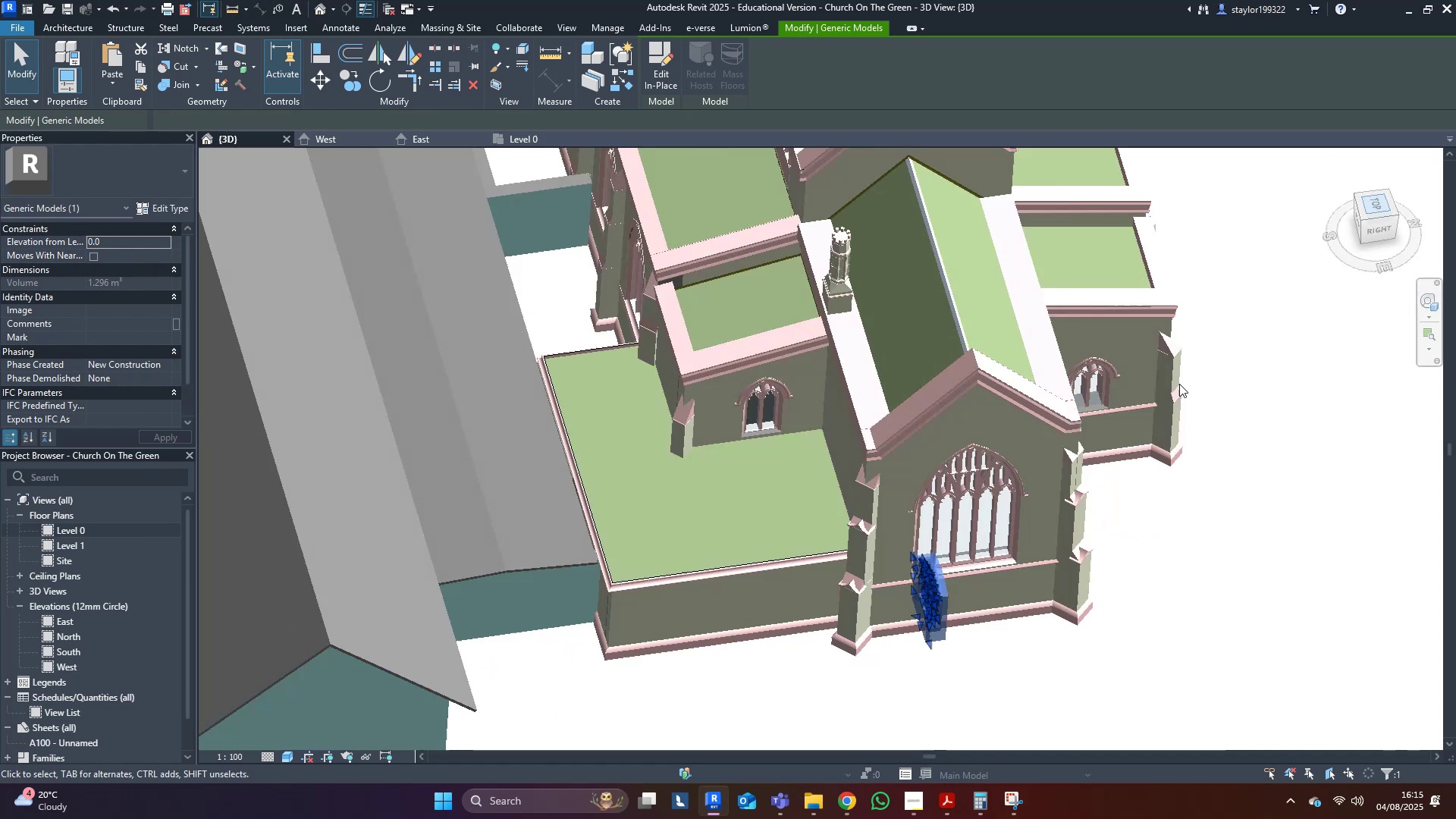 
middle_click([1176, 384])
 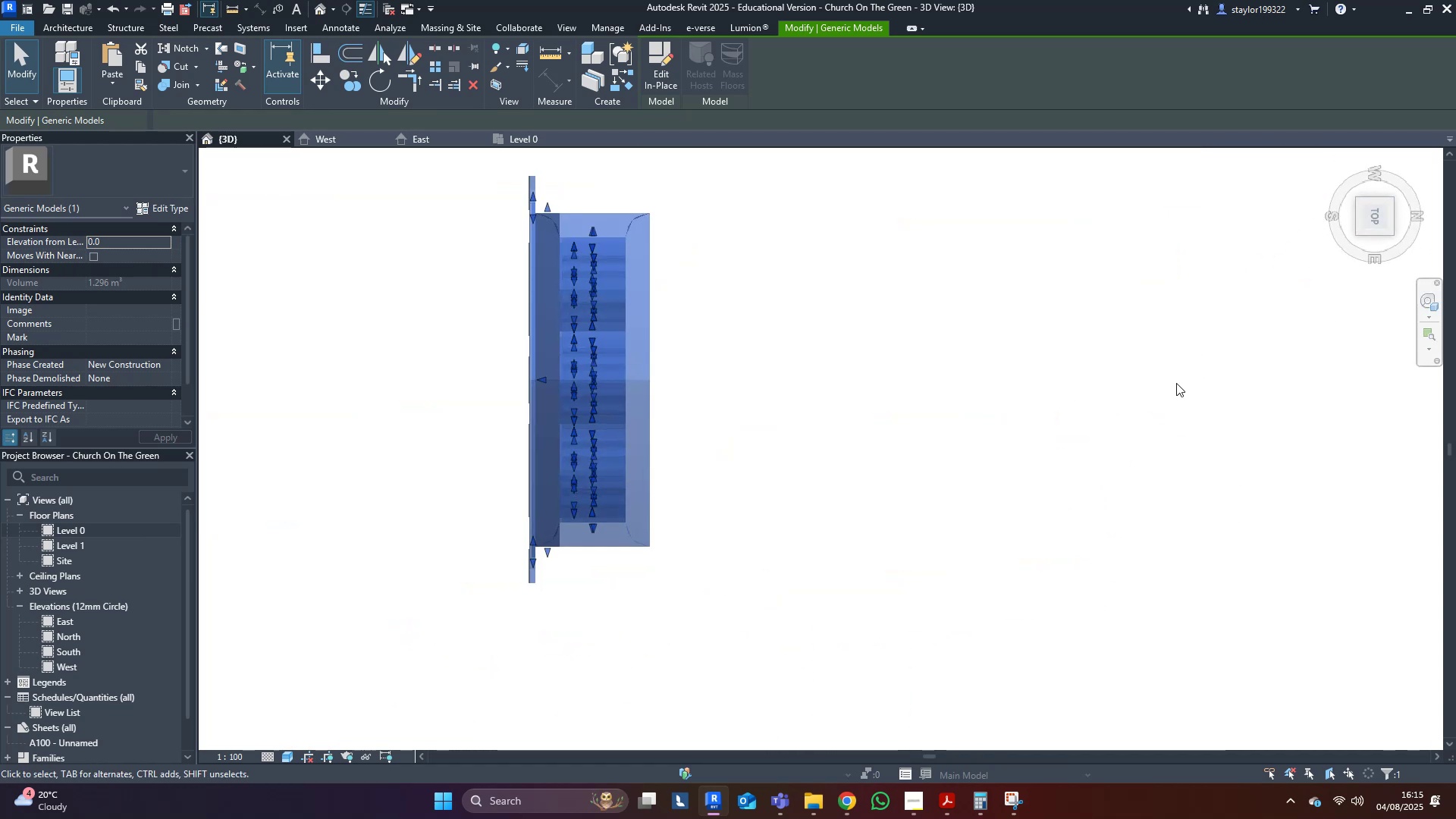 
scroll: coordinate [1175, 384], scroll_direction: down, amount: 3.0
 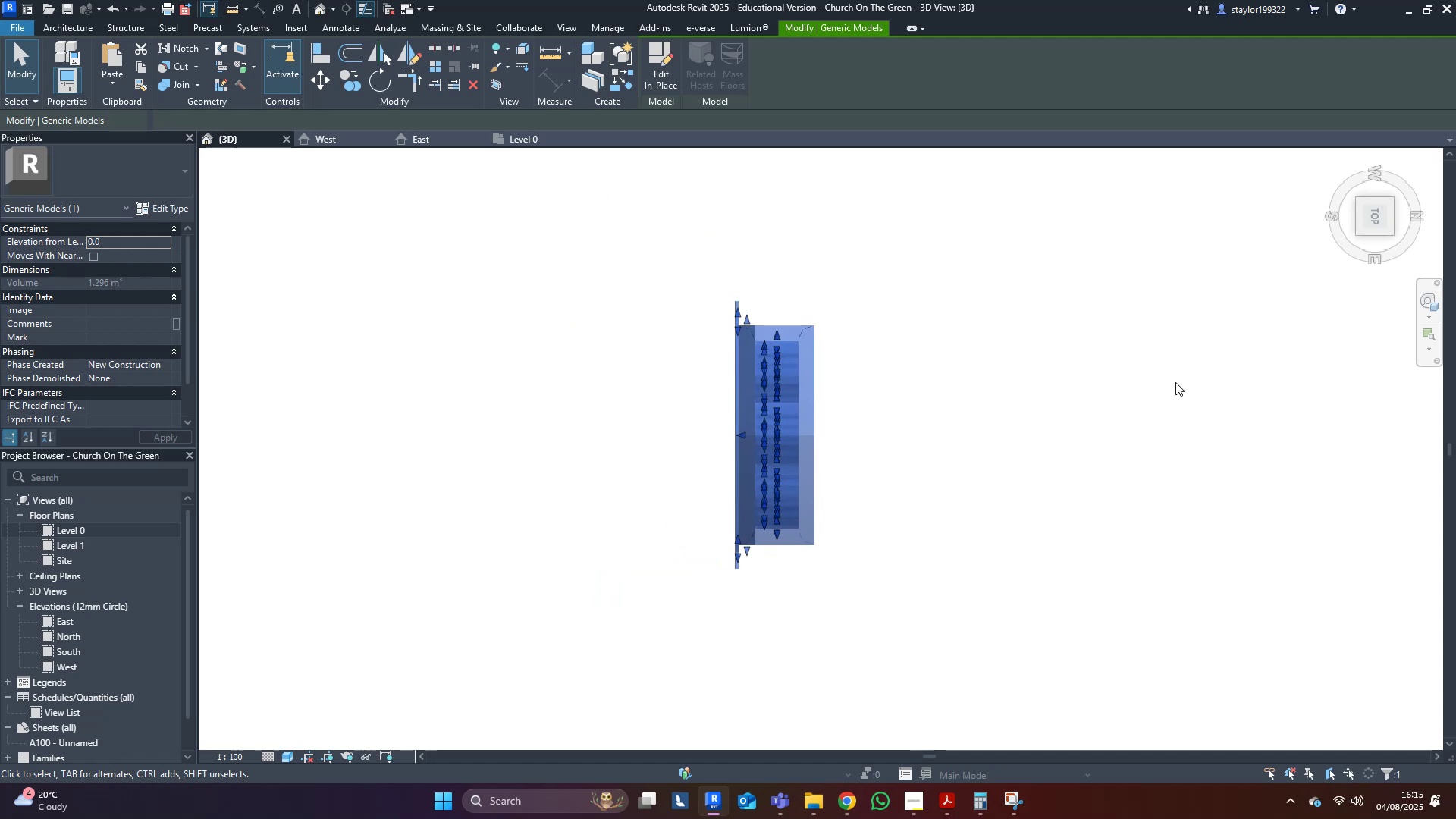 
type(ro)
 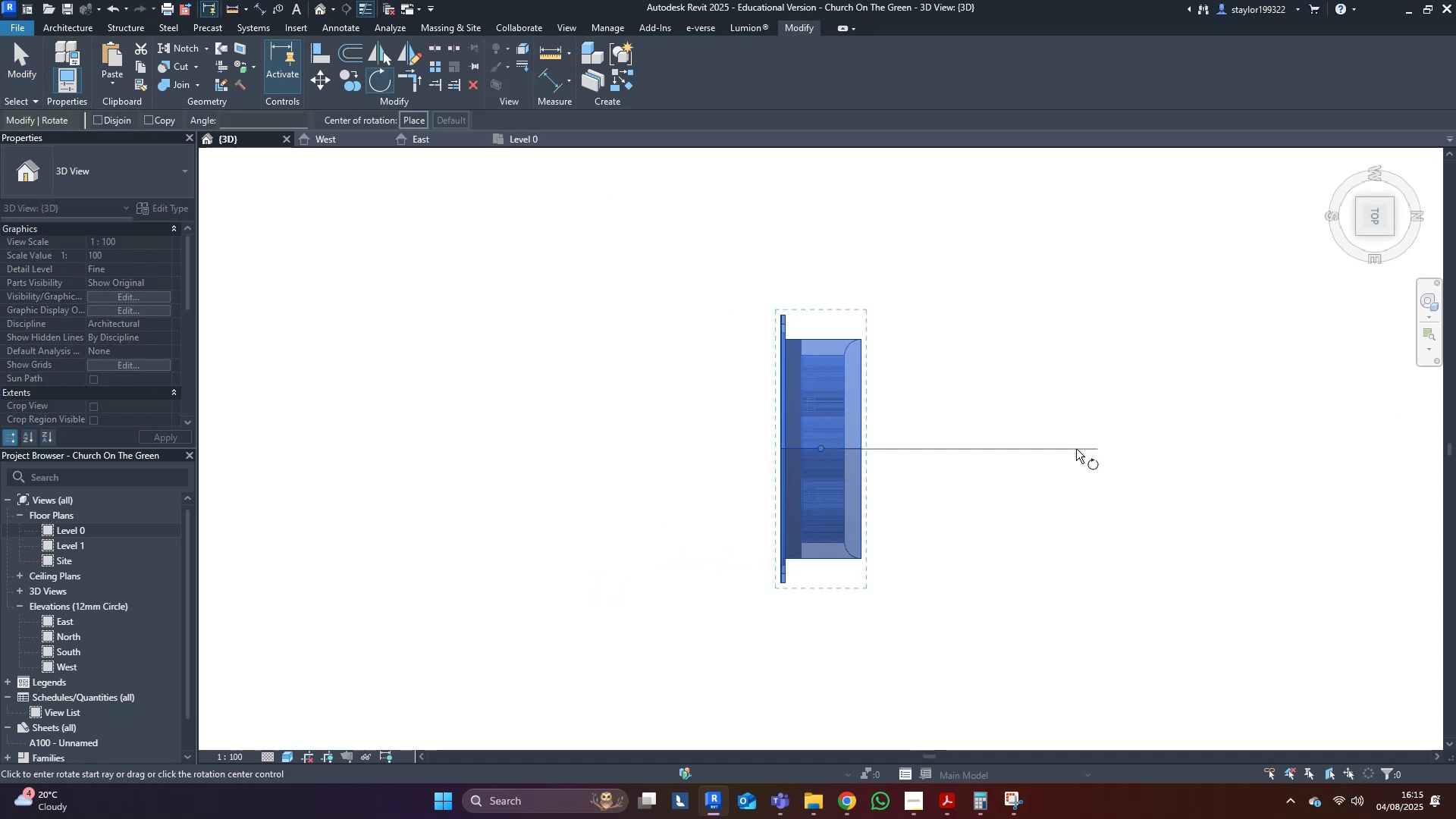 
left_click([1076, 449])
 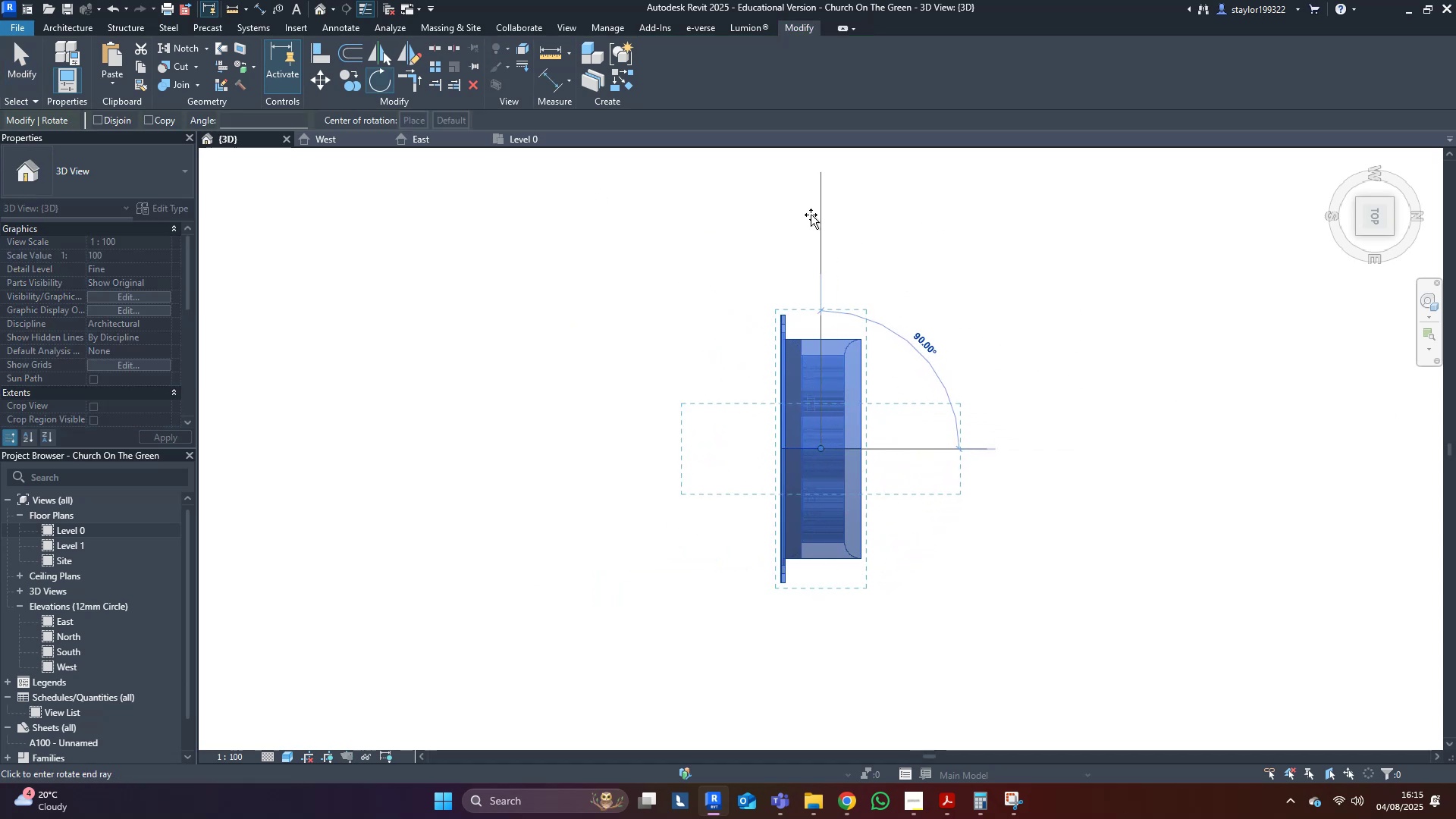 
left_click([814, 218])
 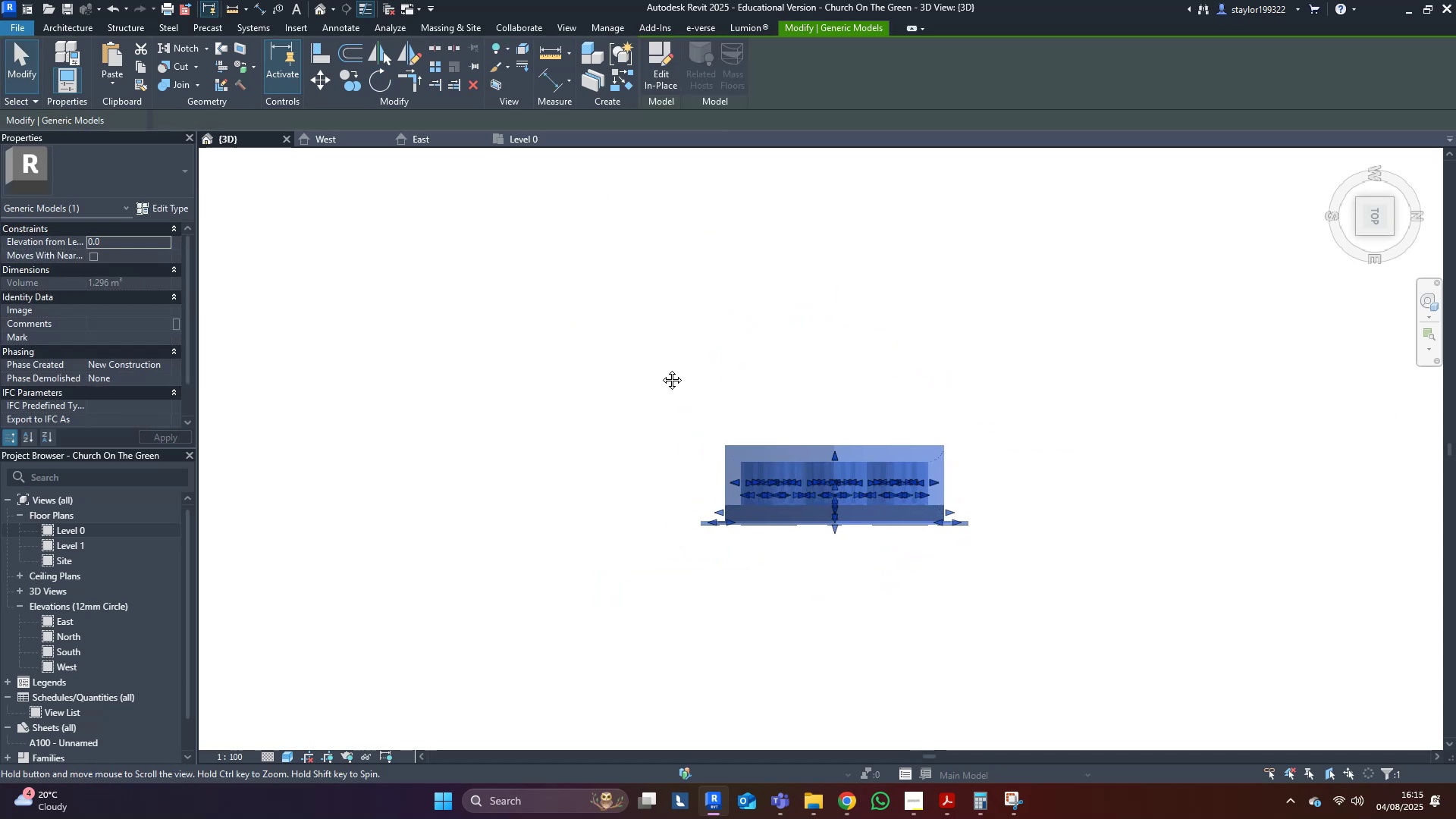 
scroll: coordinate [694, 467], scroll_direction: down, amount: 6.0
 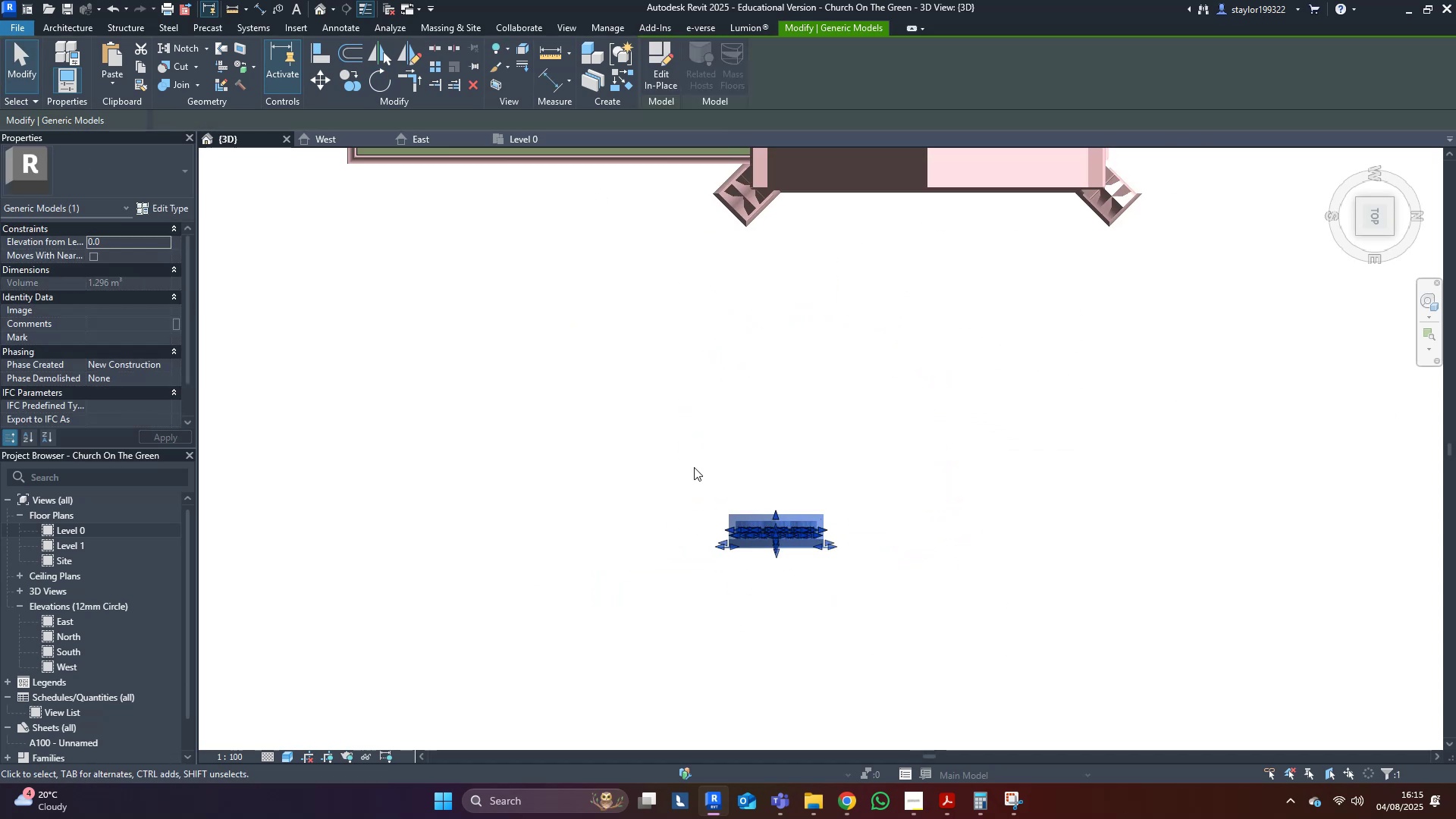 
hold_key(key=ShiftLeft, duration=0.31)
 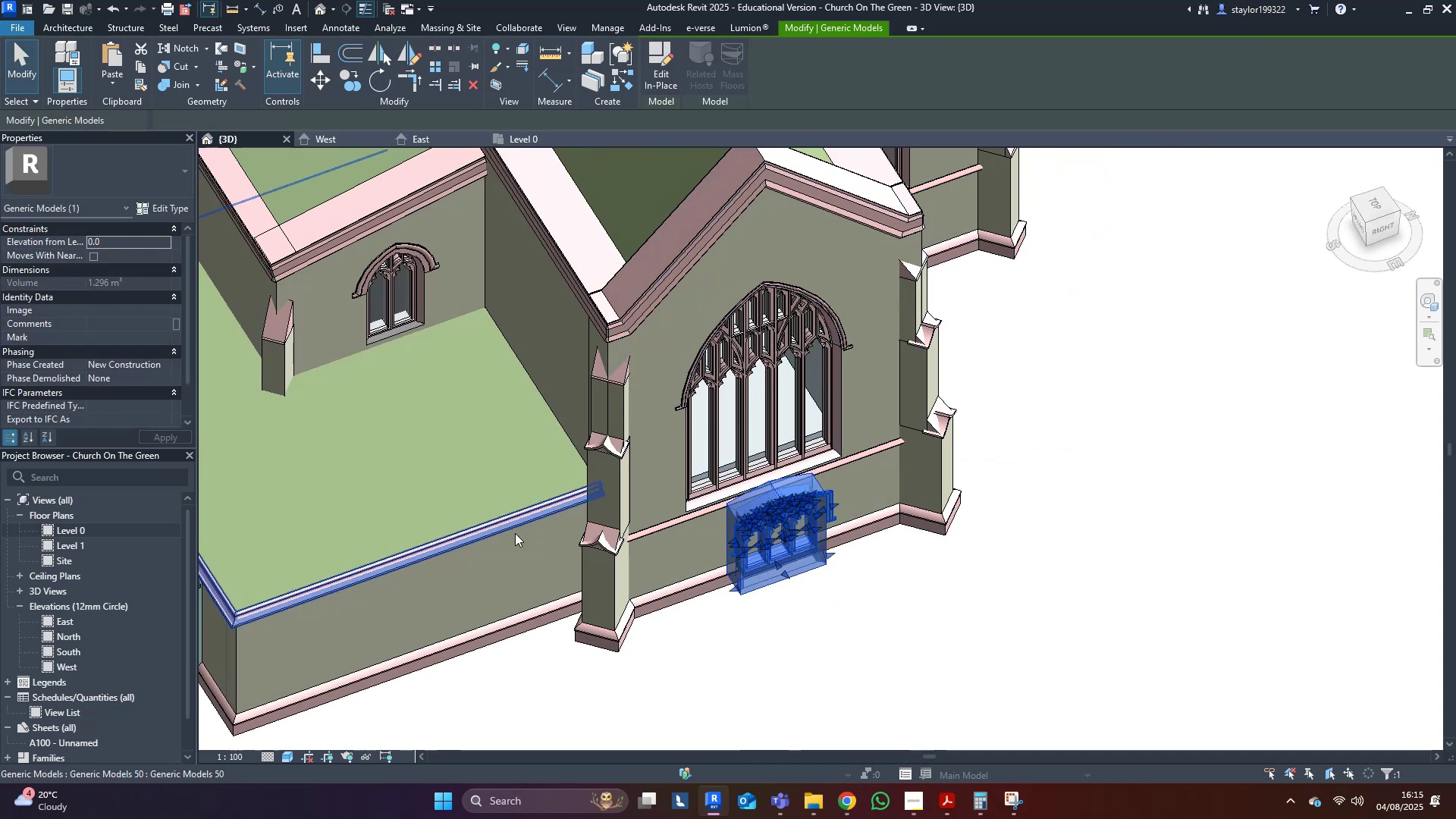 
hold_key(key=ControlLeft, duration=0.35)
left_click([479, 599])
 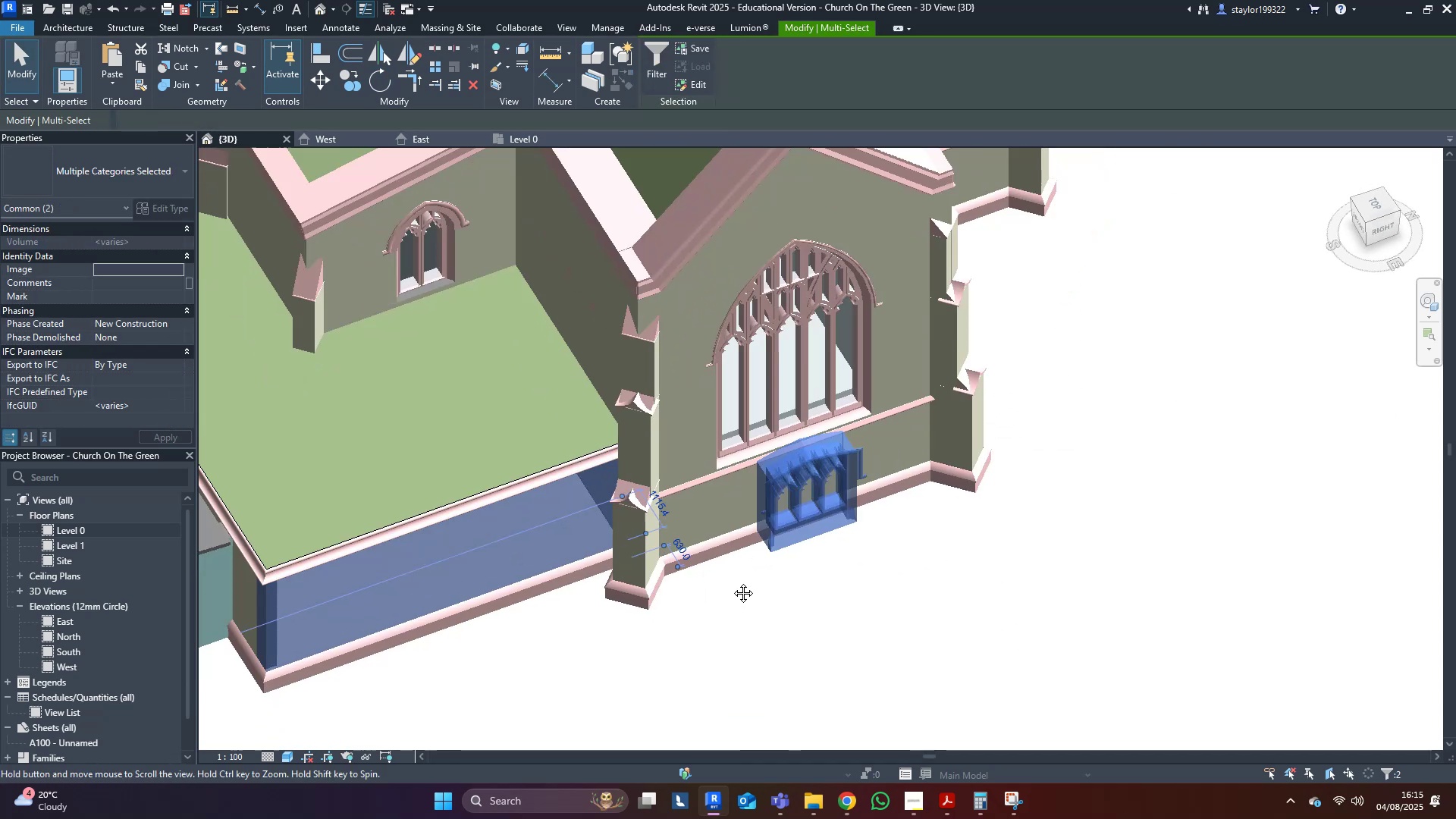 
type(hi)
key(Escape)
 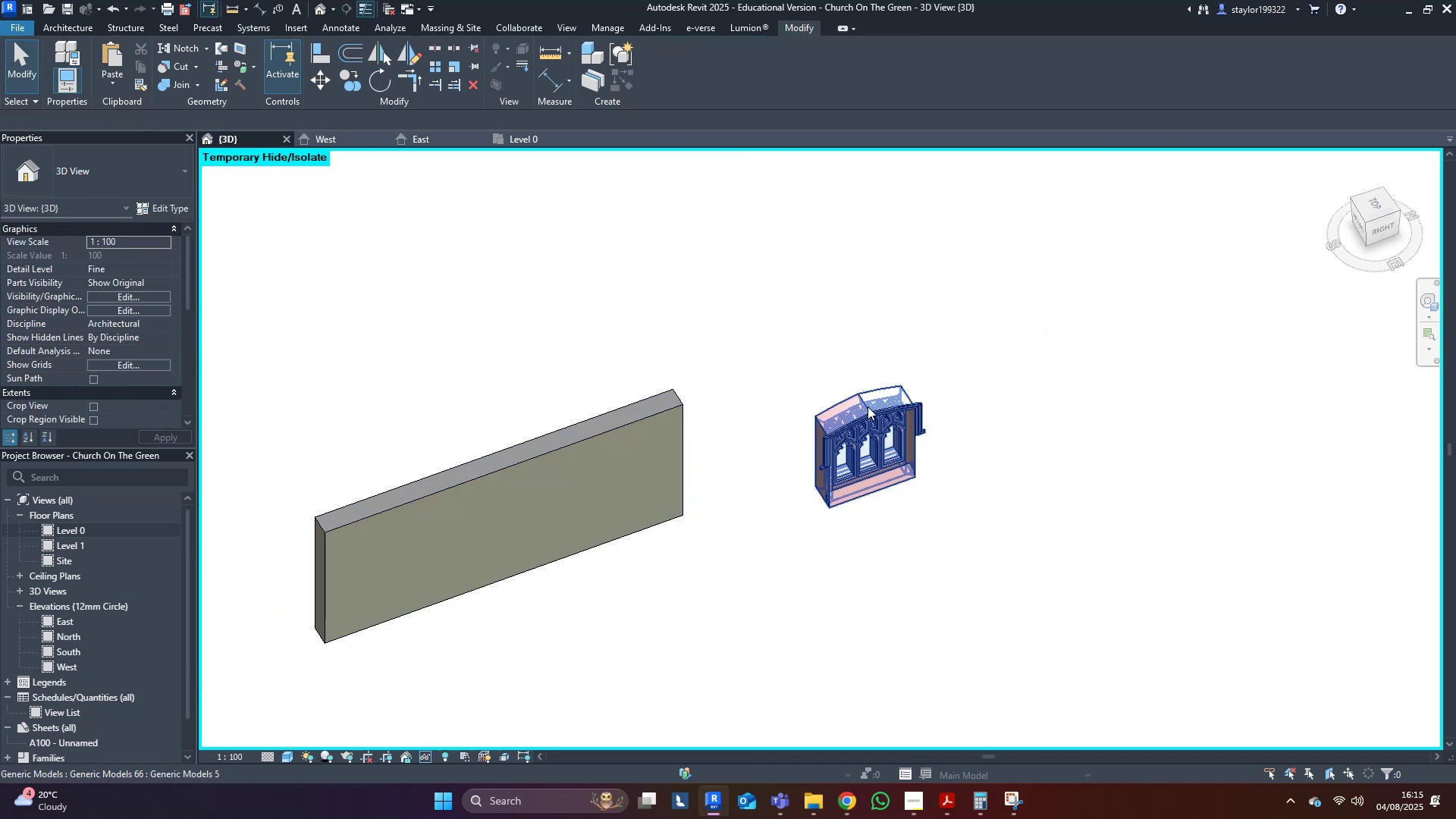 
left_click([867, 391])
 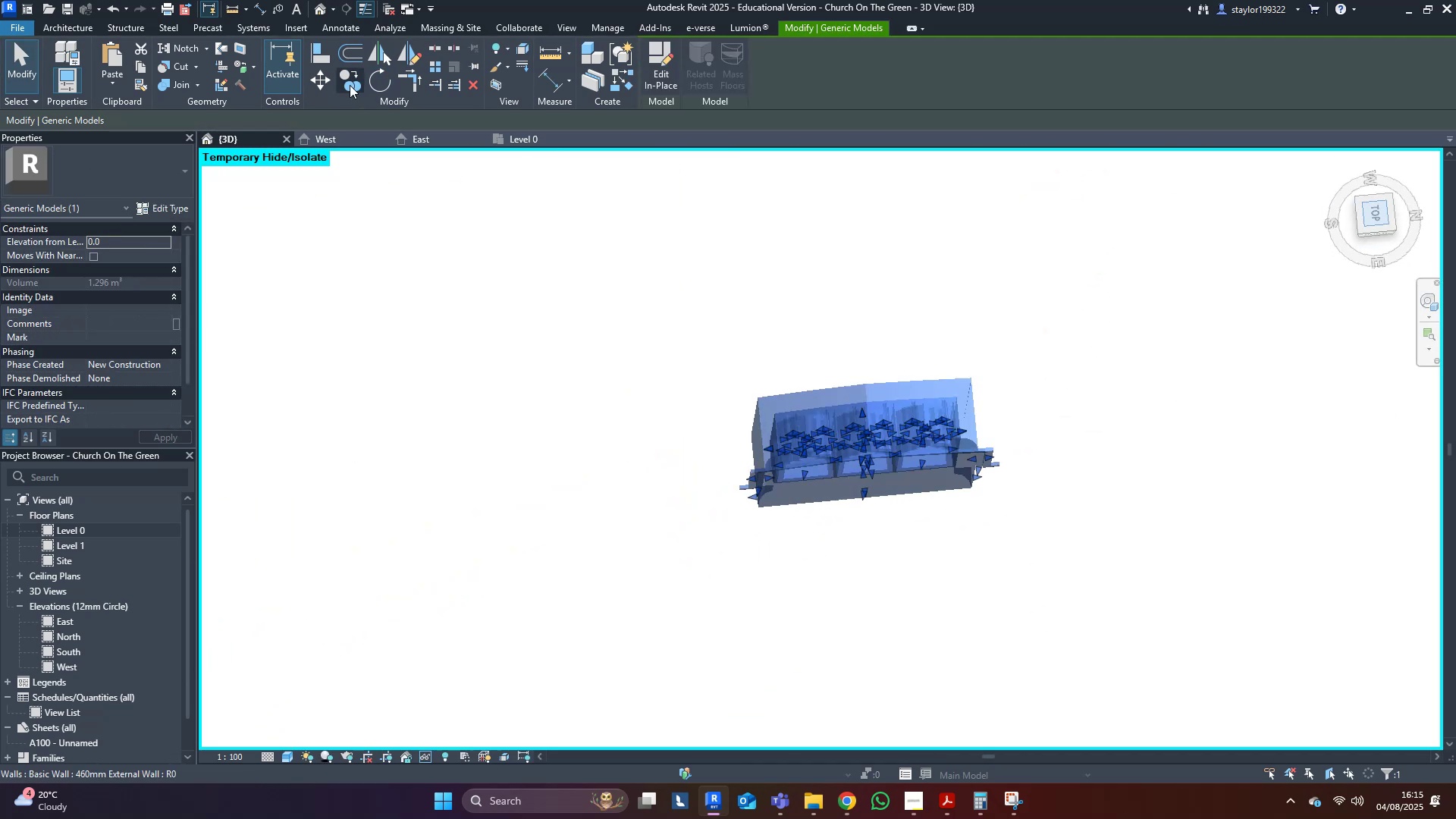 
left_click([339, 72])
 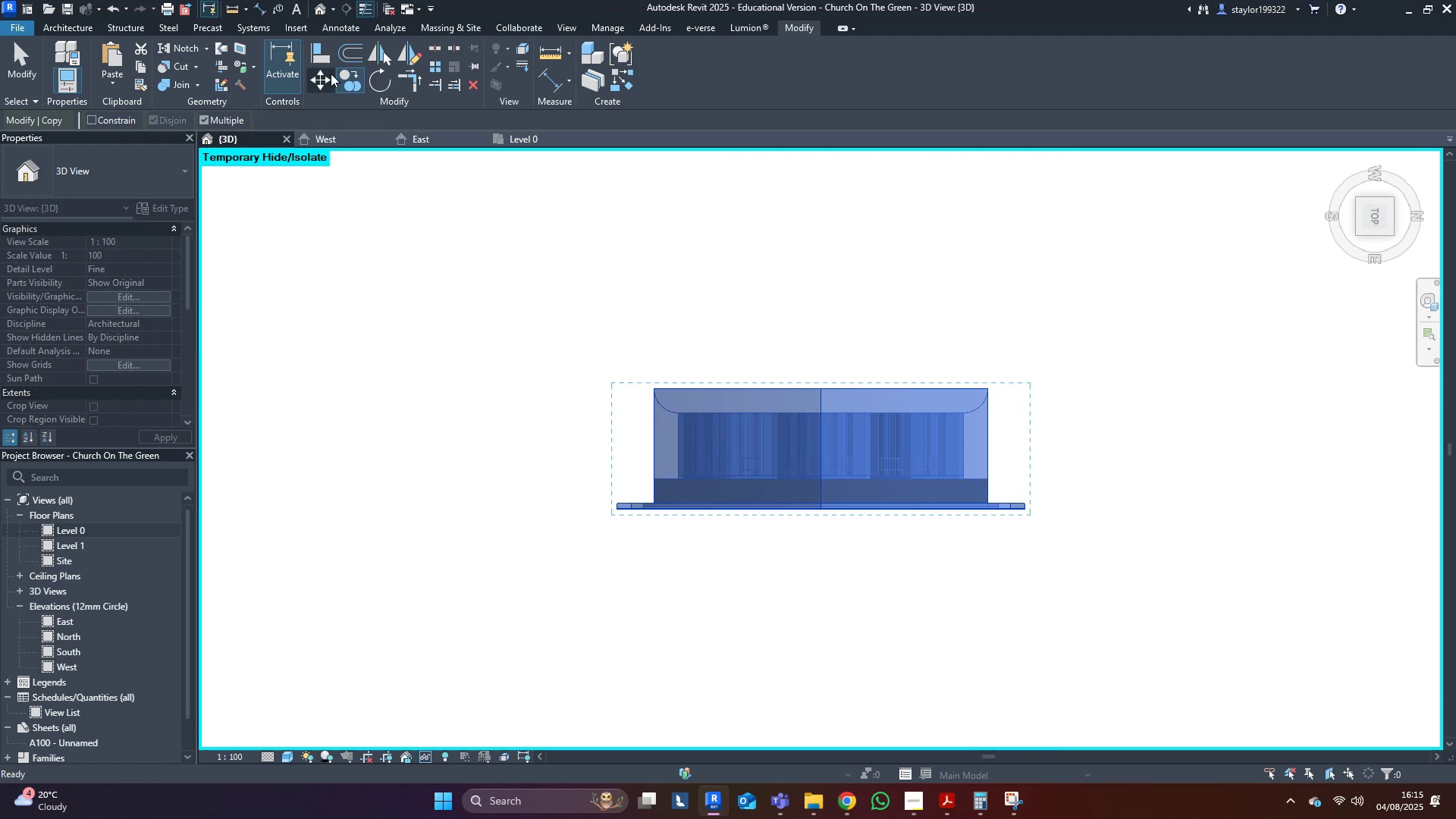 
left_click([330, 74])
 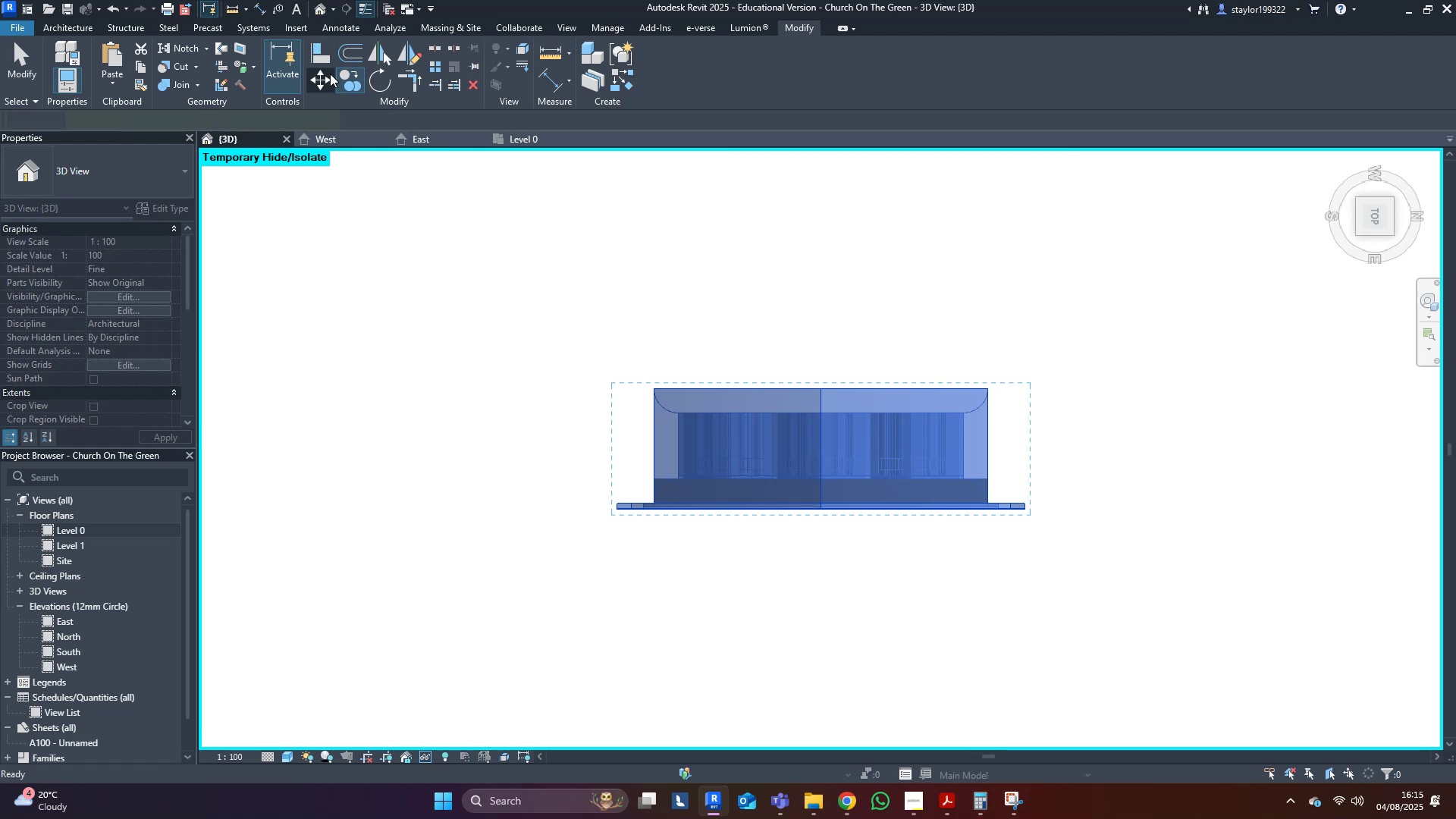 
scroll: coordinate [639, 531], scroll_direction: up, amount: 4.0
 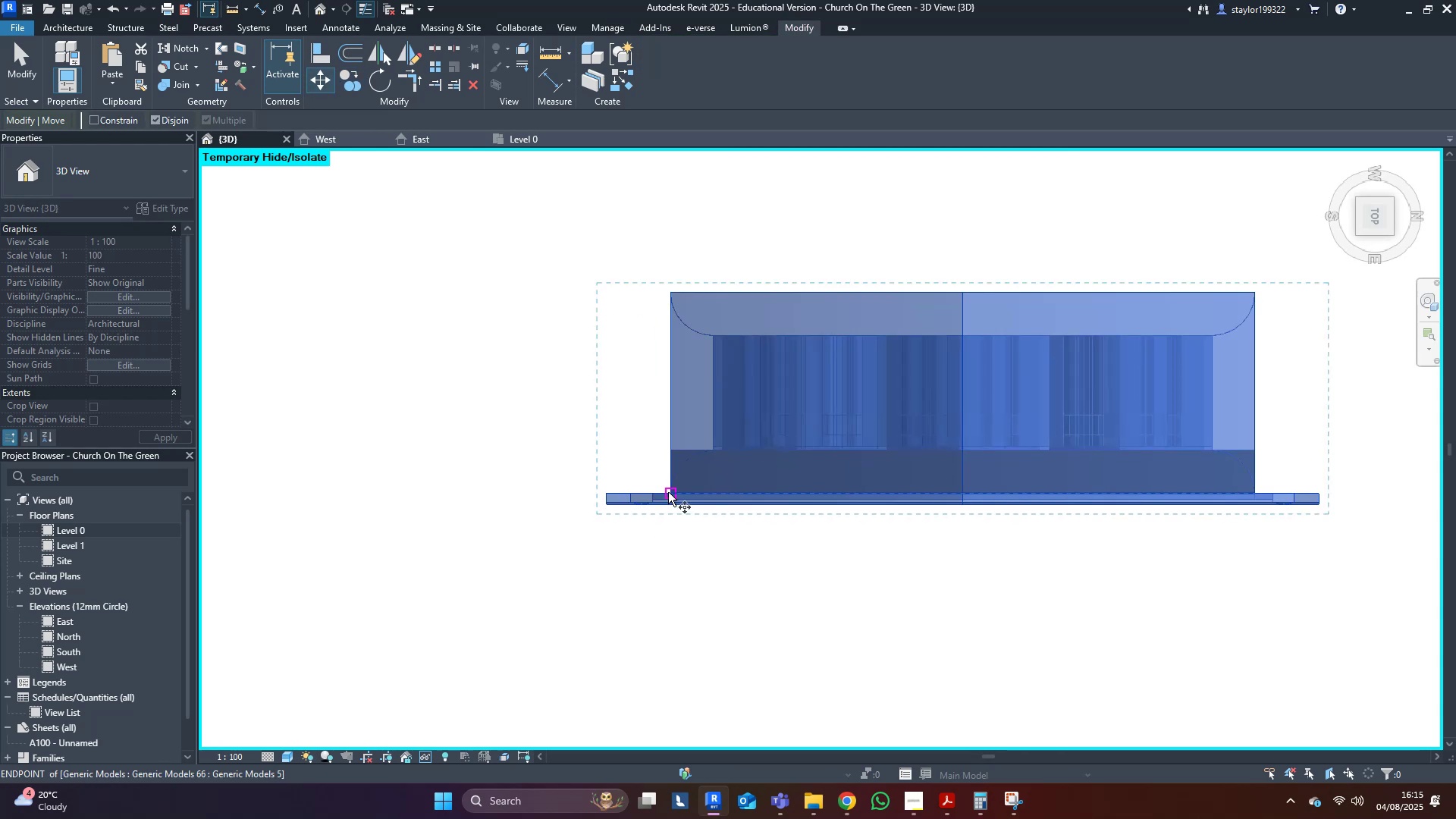 
left_click([668, 492])
 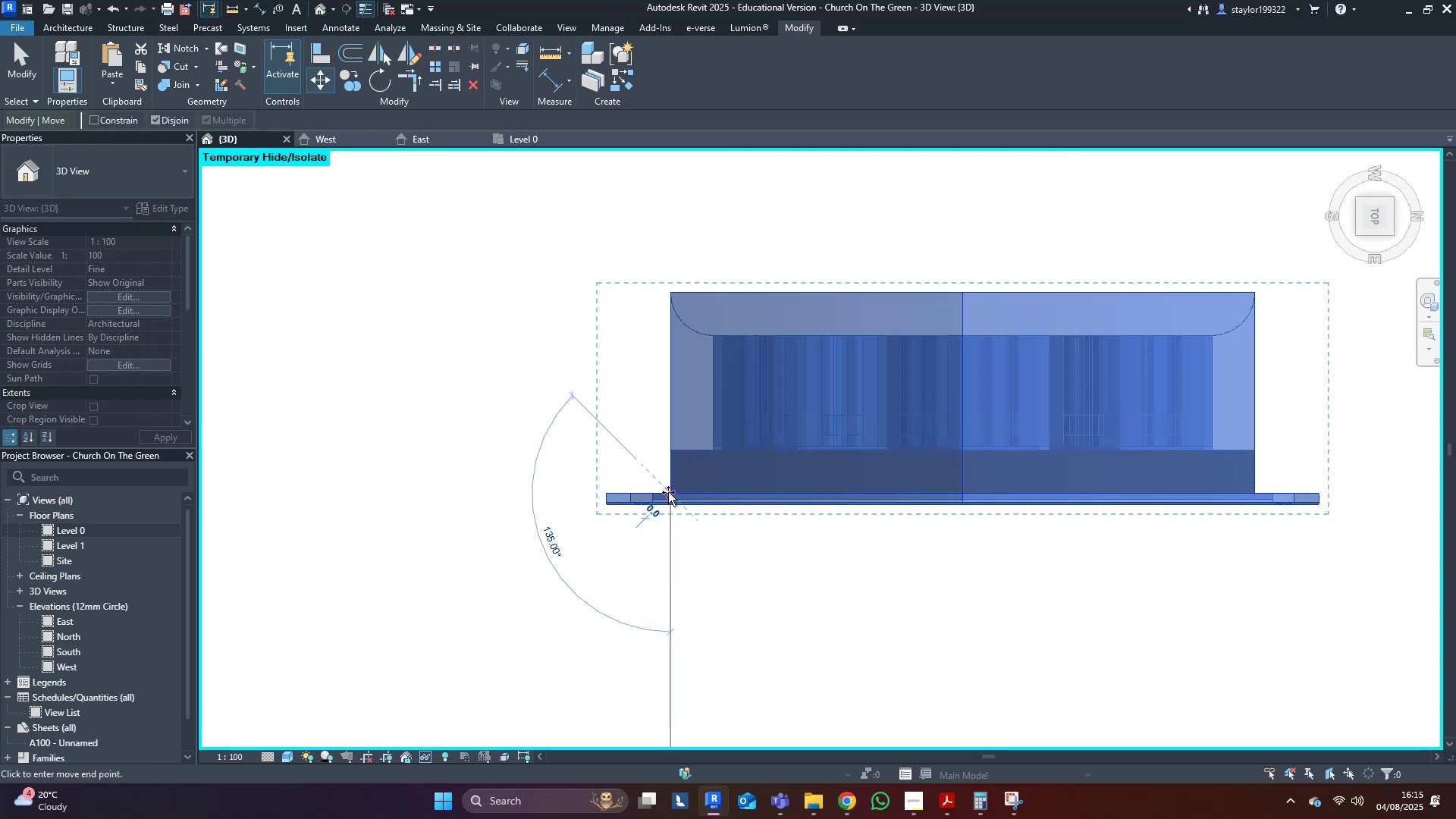 
scroll: coordinate [668, 492], scroll_direction: down, amount: 14.0
 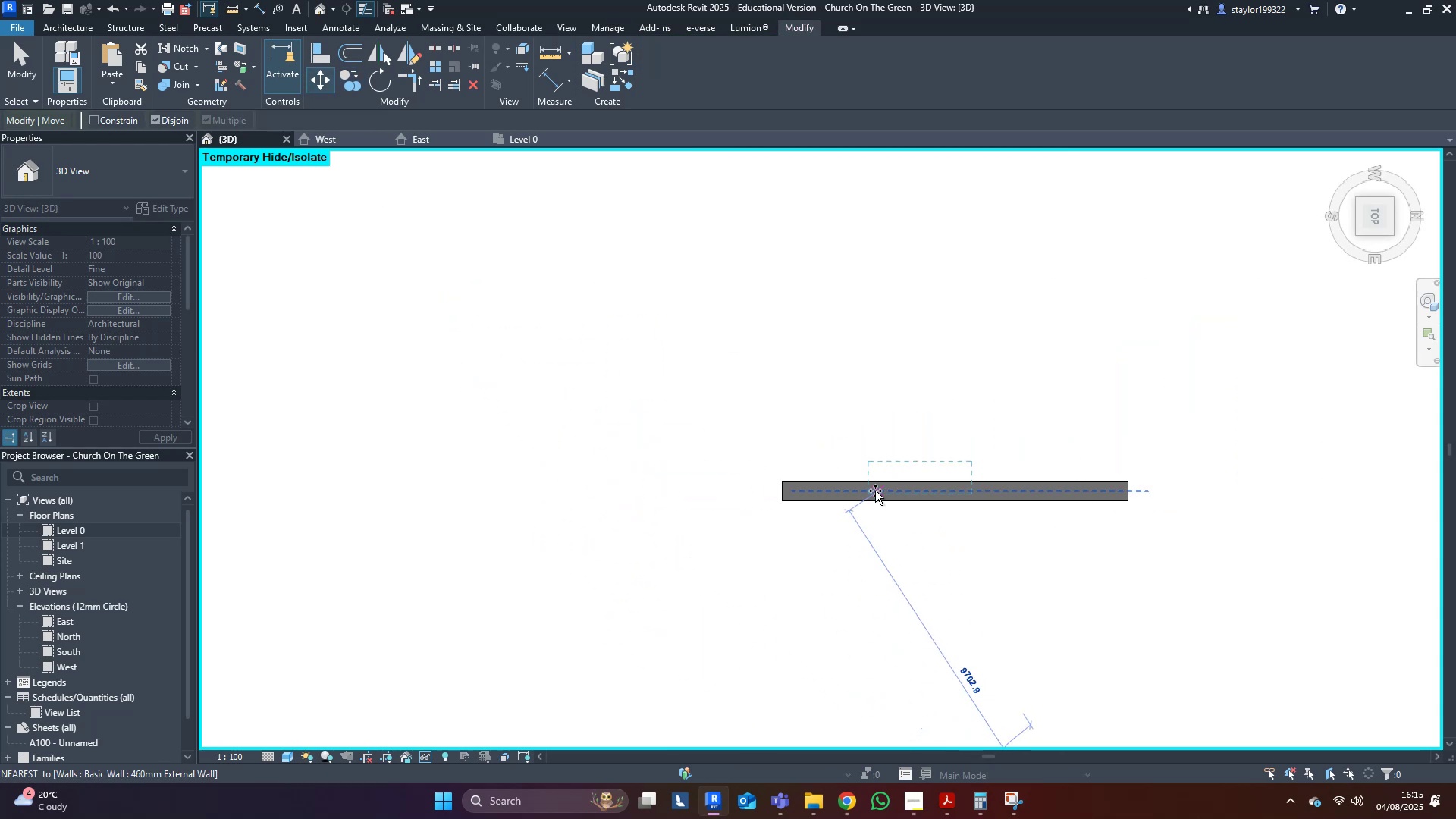 
left_click([871, 503])
 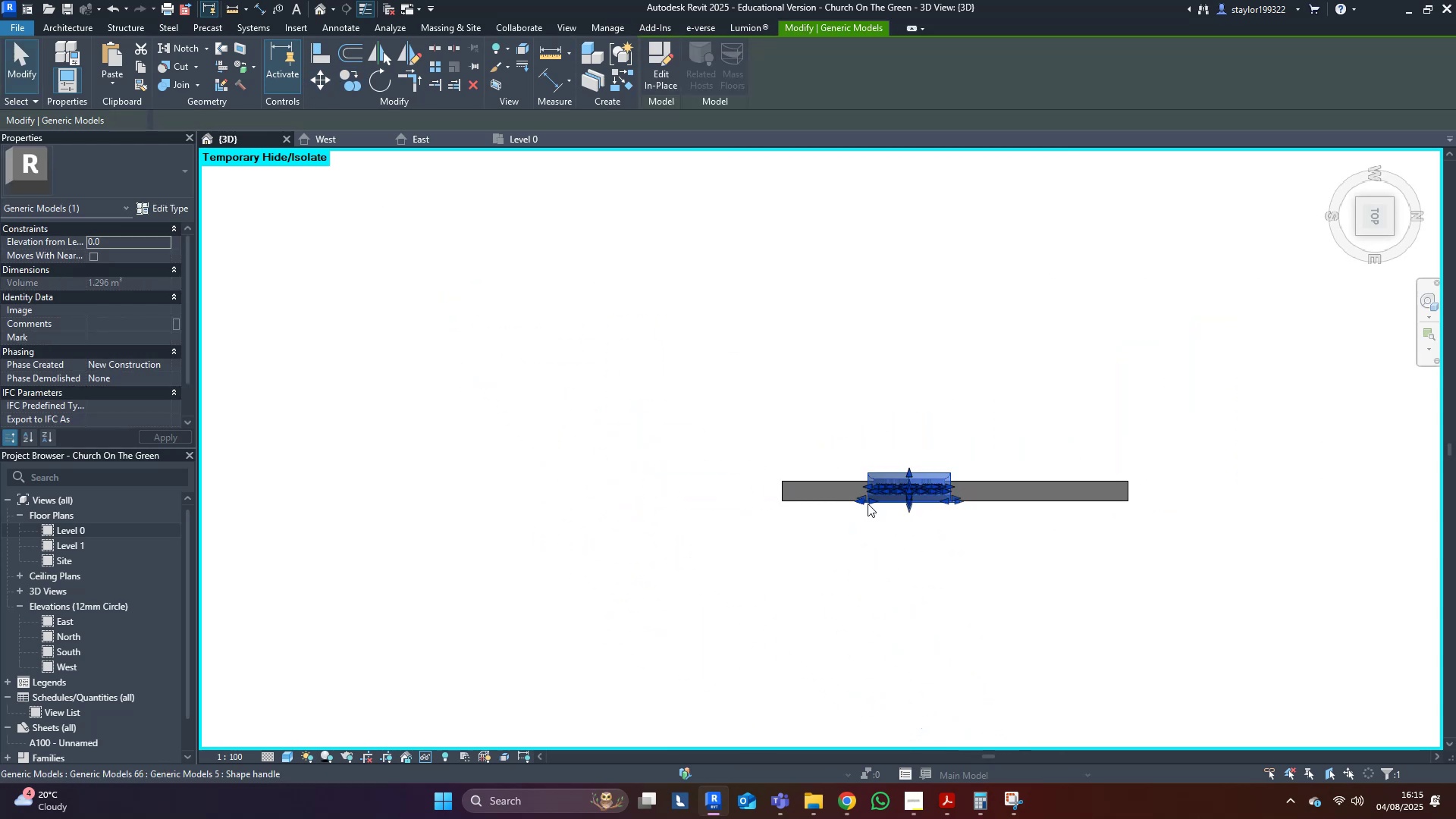 
hold_key(key=ShiftLeft, duration=0.35)
 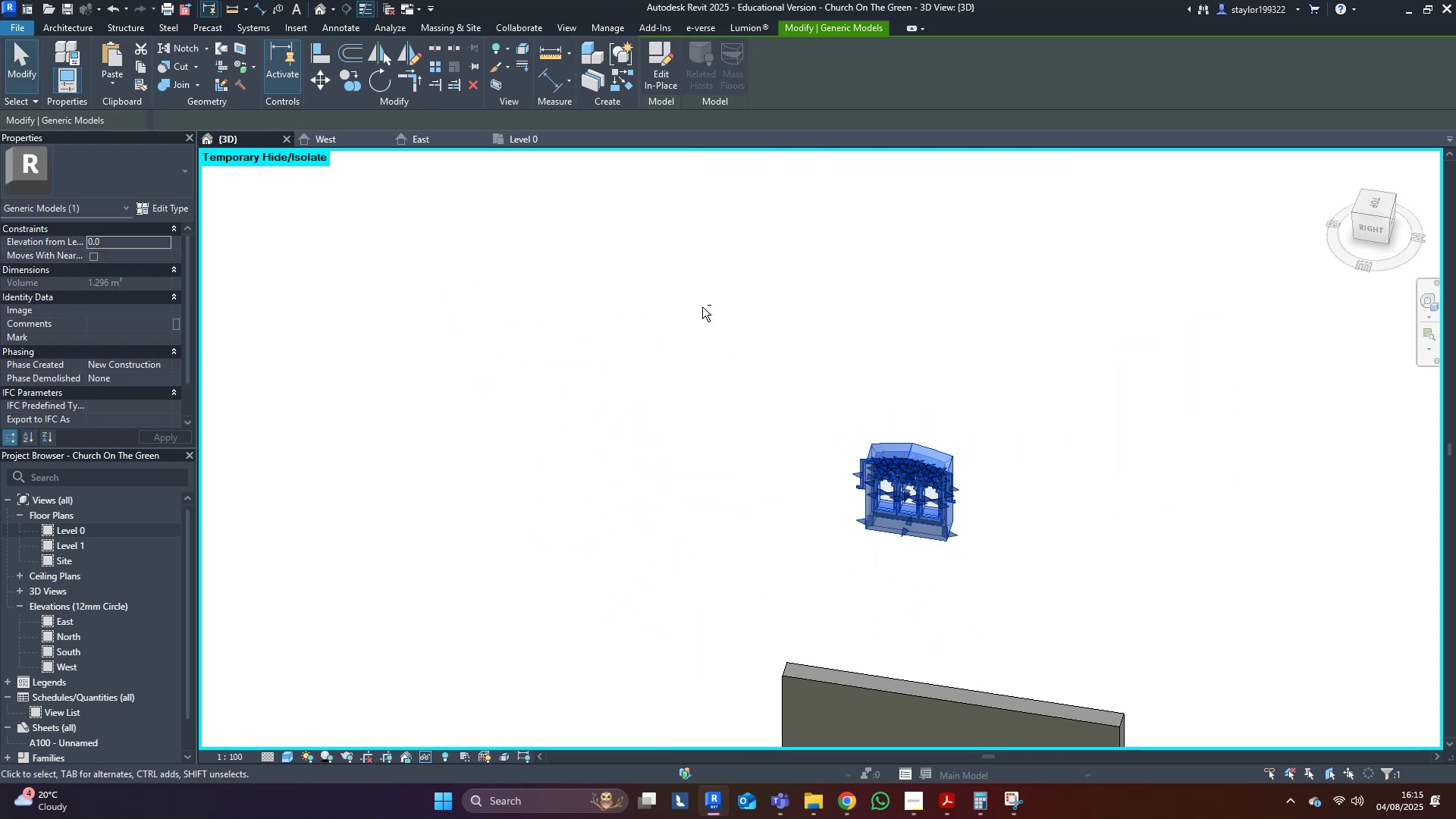 
scroll: coordinate [704, 461], scroll_direction: down, amount: 4.0
 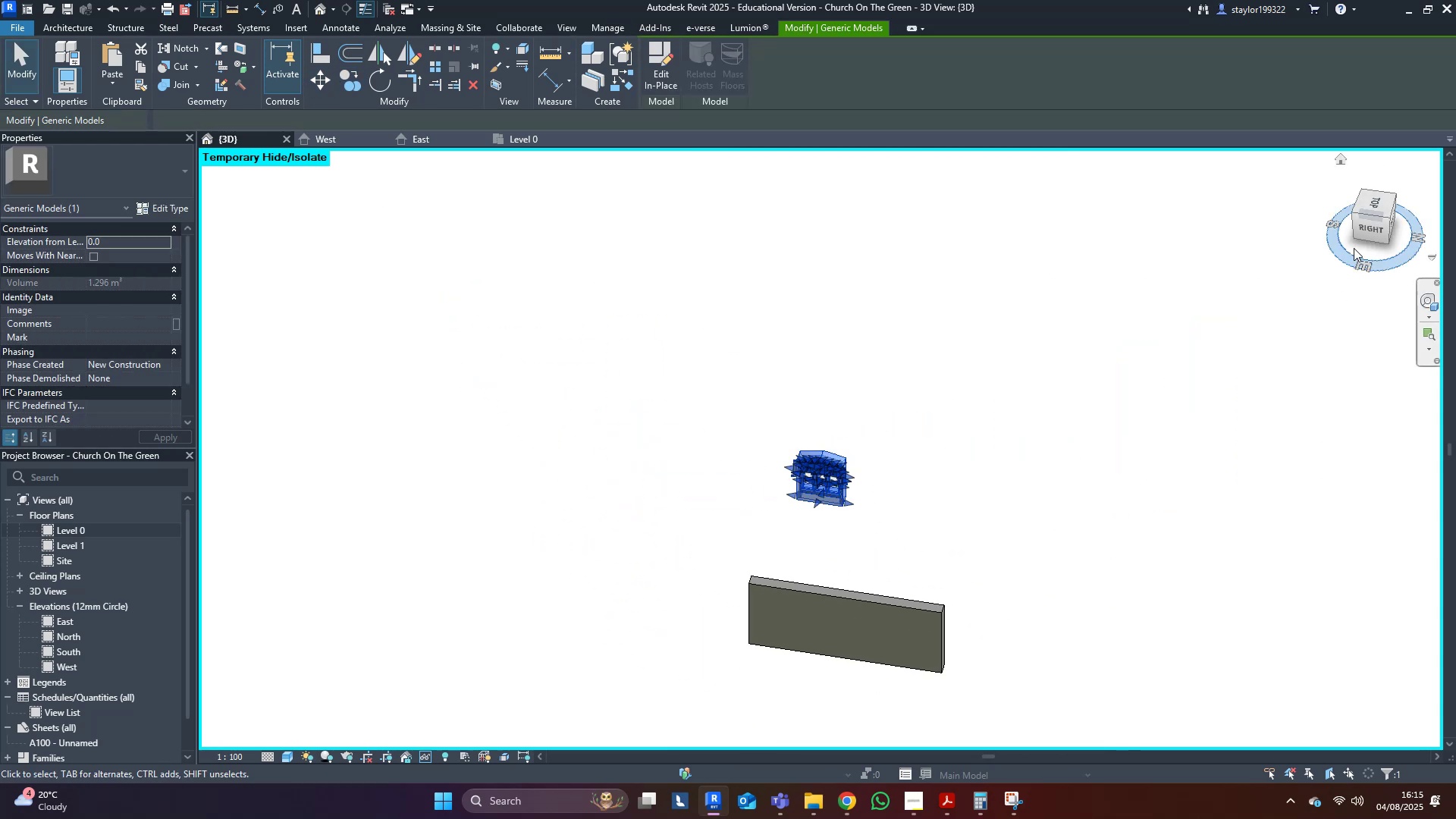 
left_click([1376, 228])
 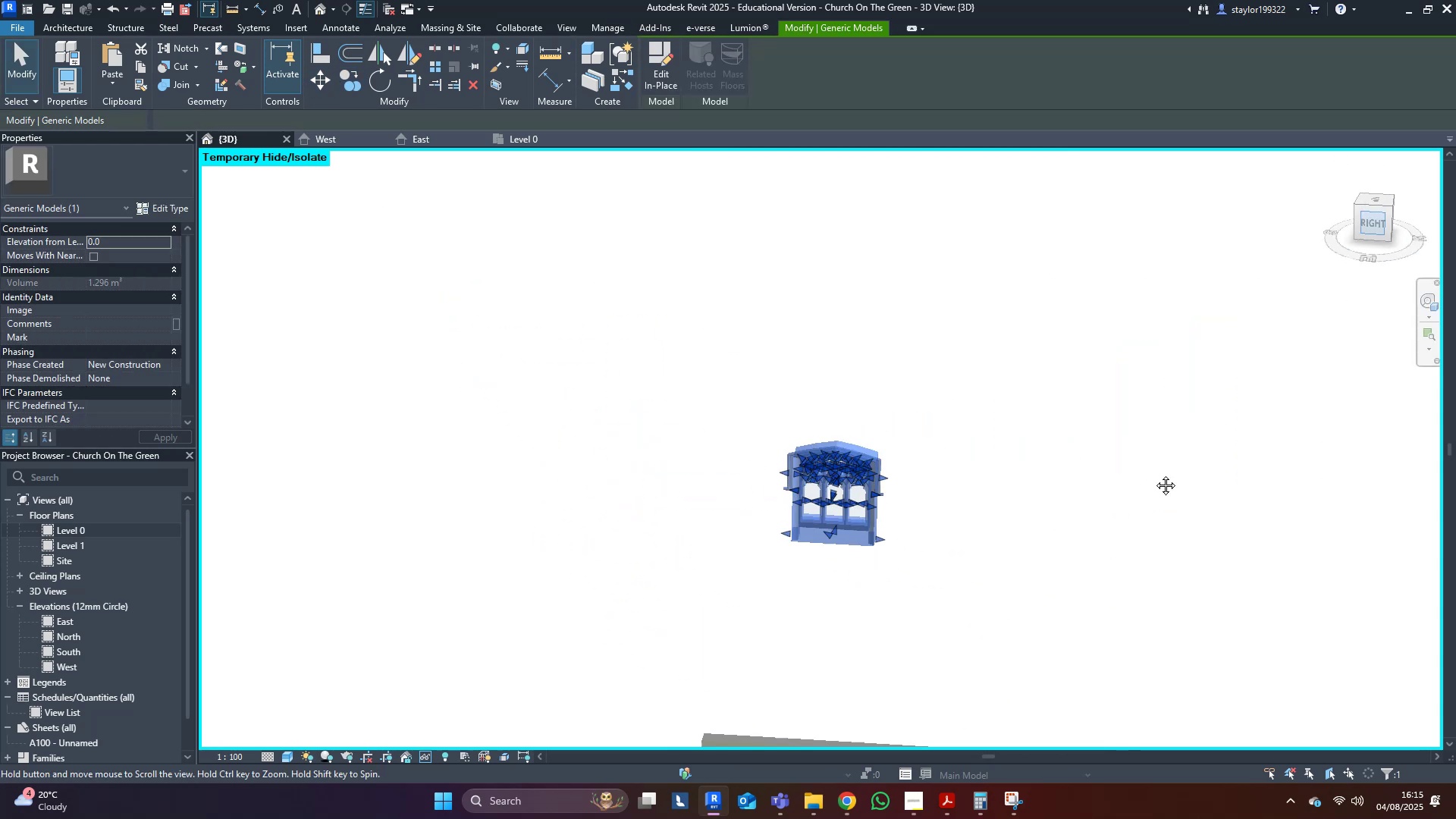 
type(hr)
 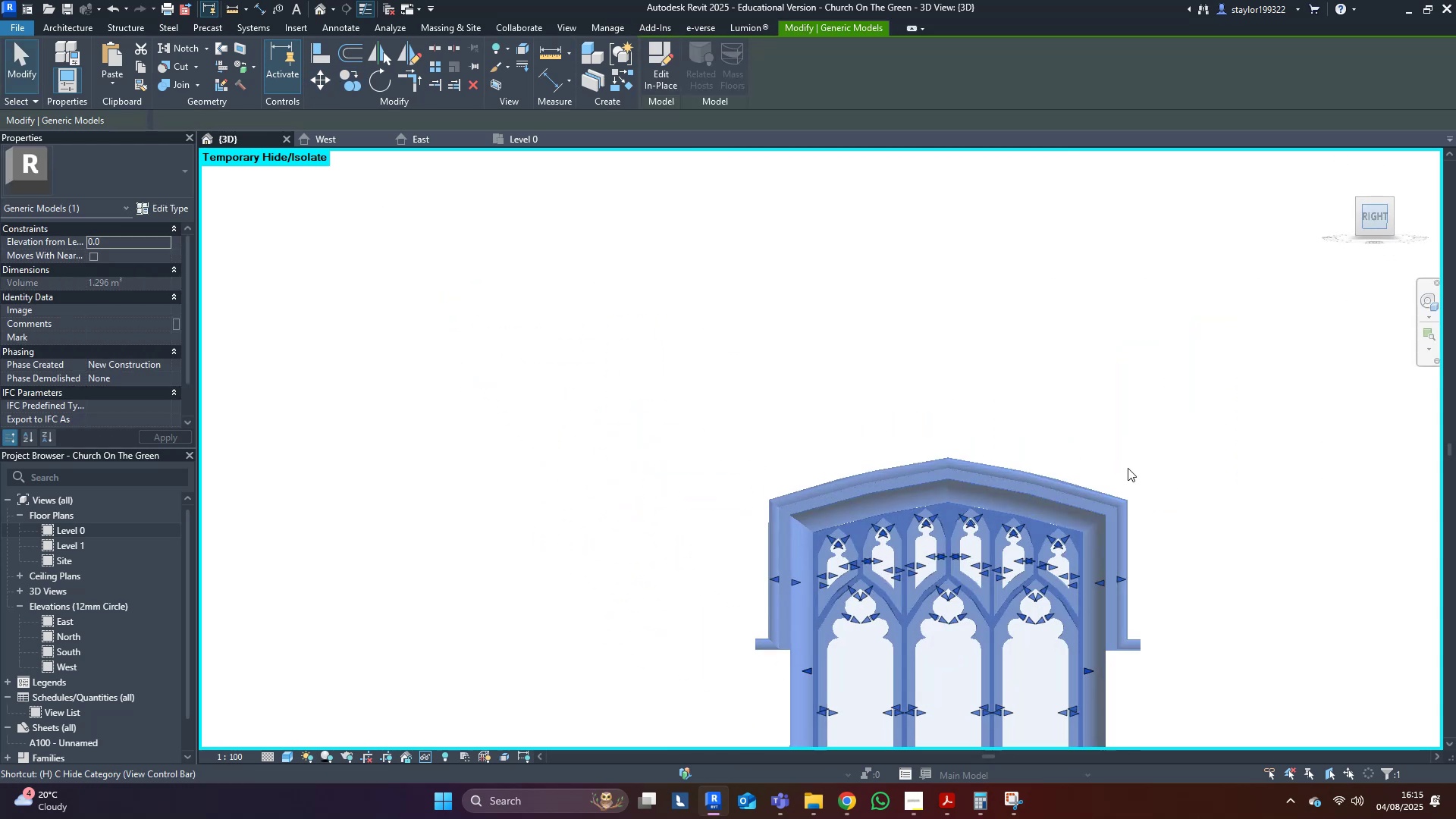 
scroll: coordinate [1128, 468], scroll_direction: down, amount: 14.0
 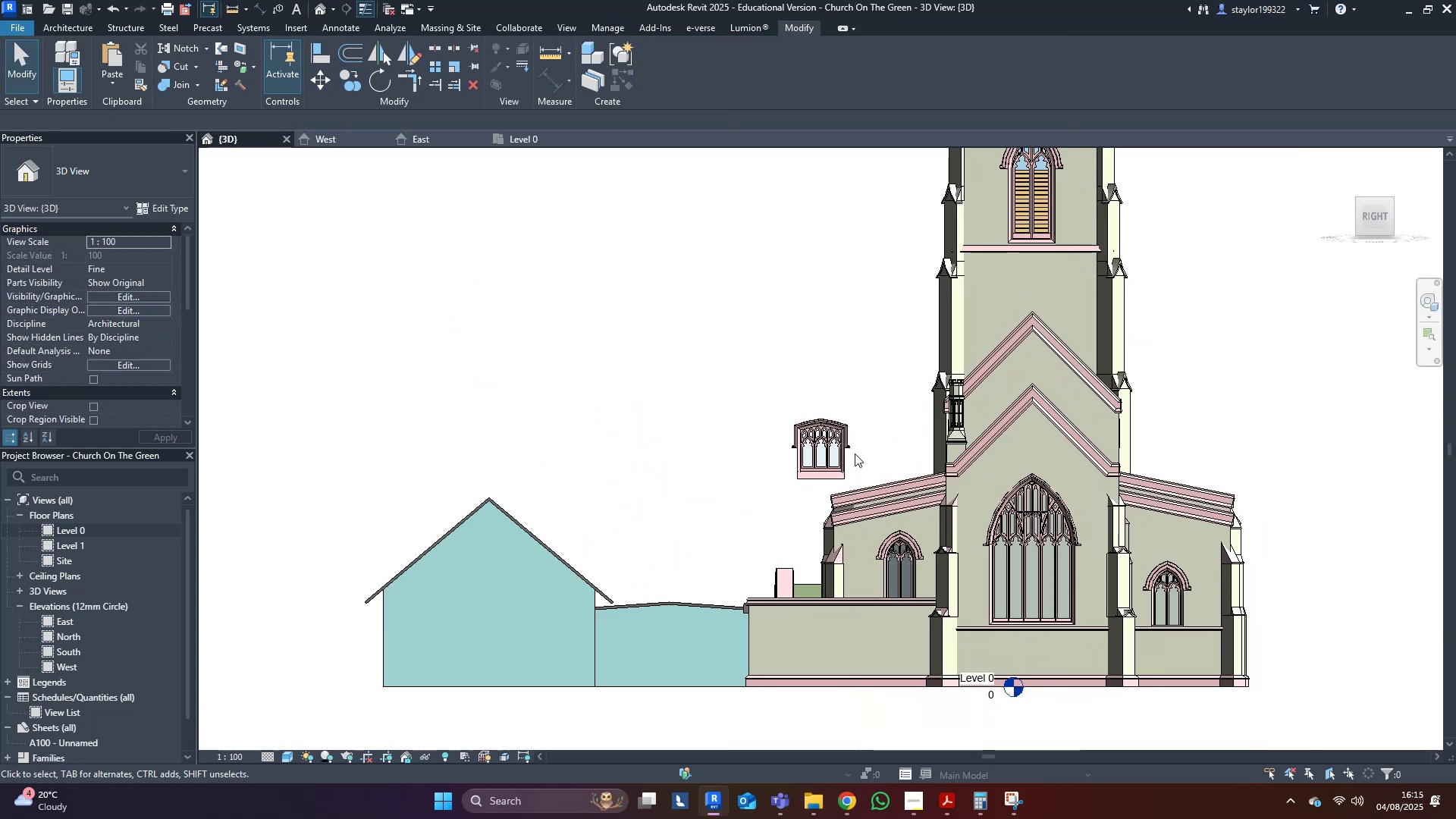 
left_click([849, 455])
 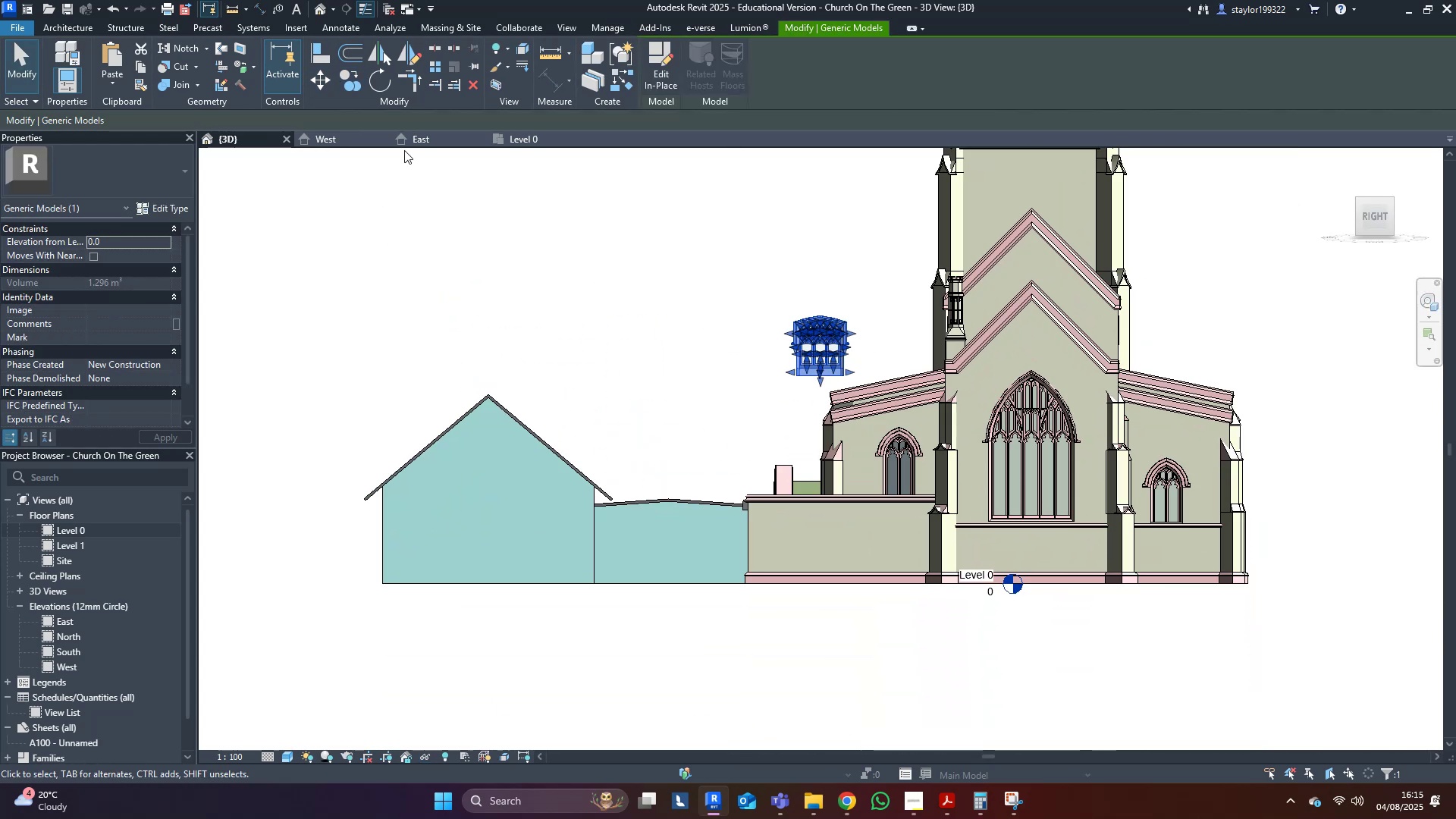 
left_click([427, 139])
 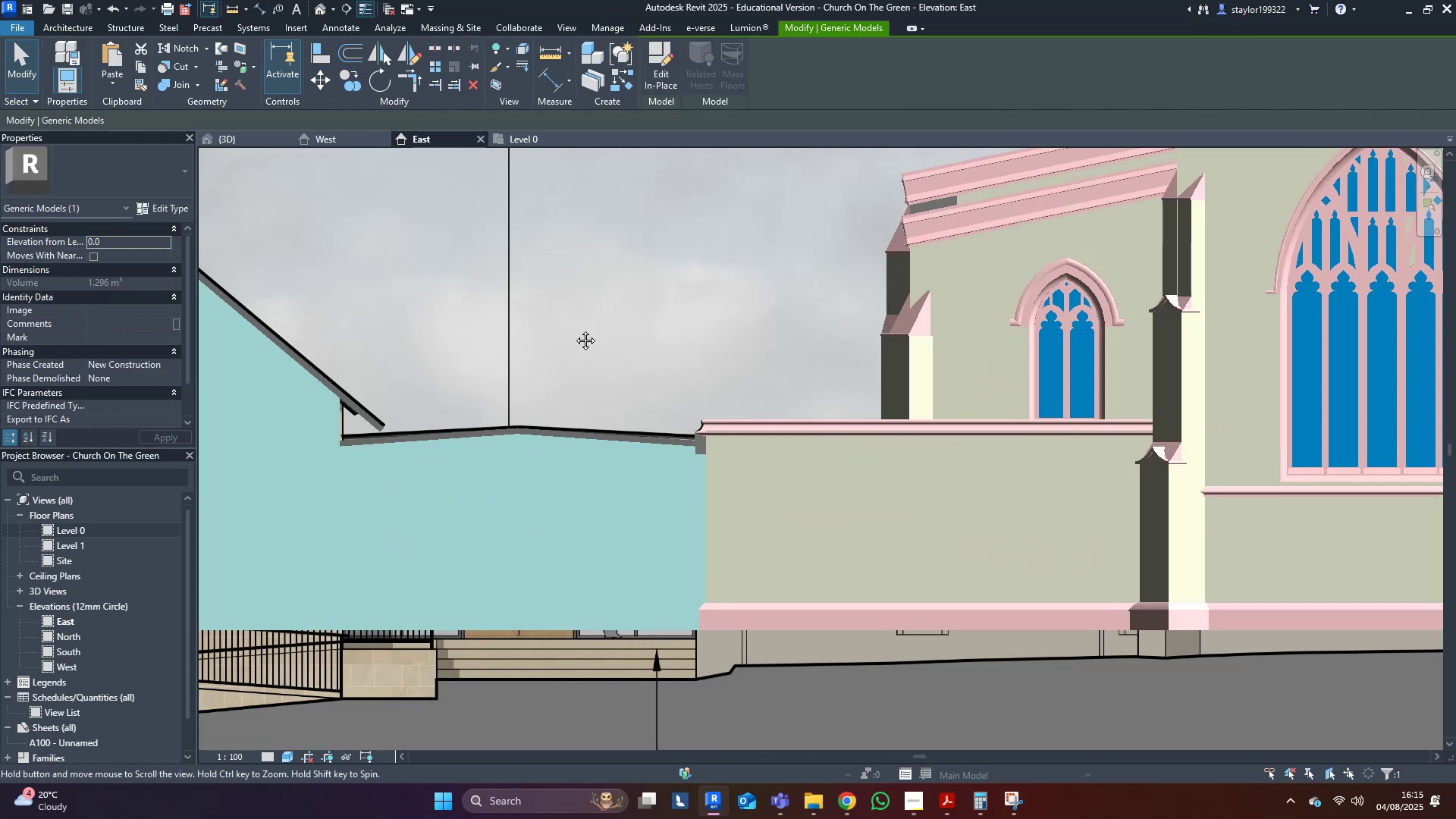 
scroll: coordinate [560, 432], scroll_direction: down, amount: 6.0
 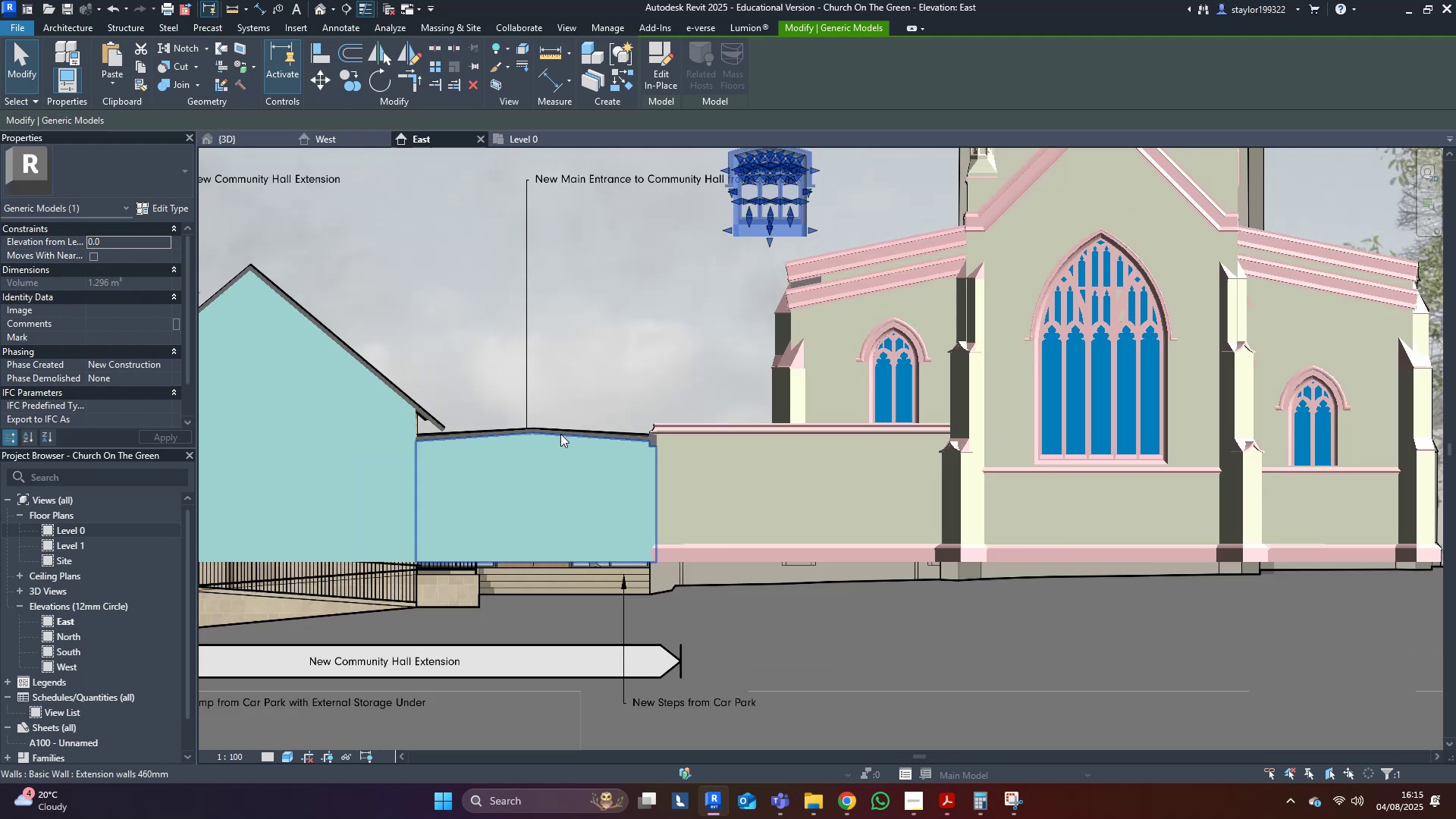 
type(wf)
 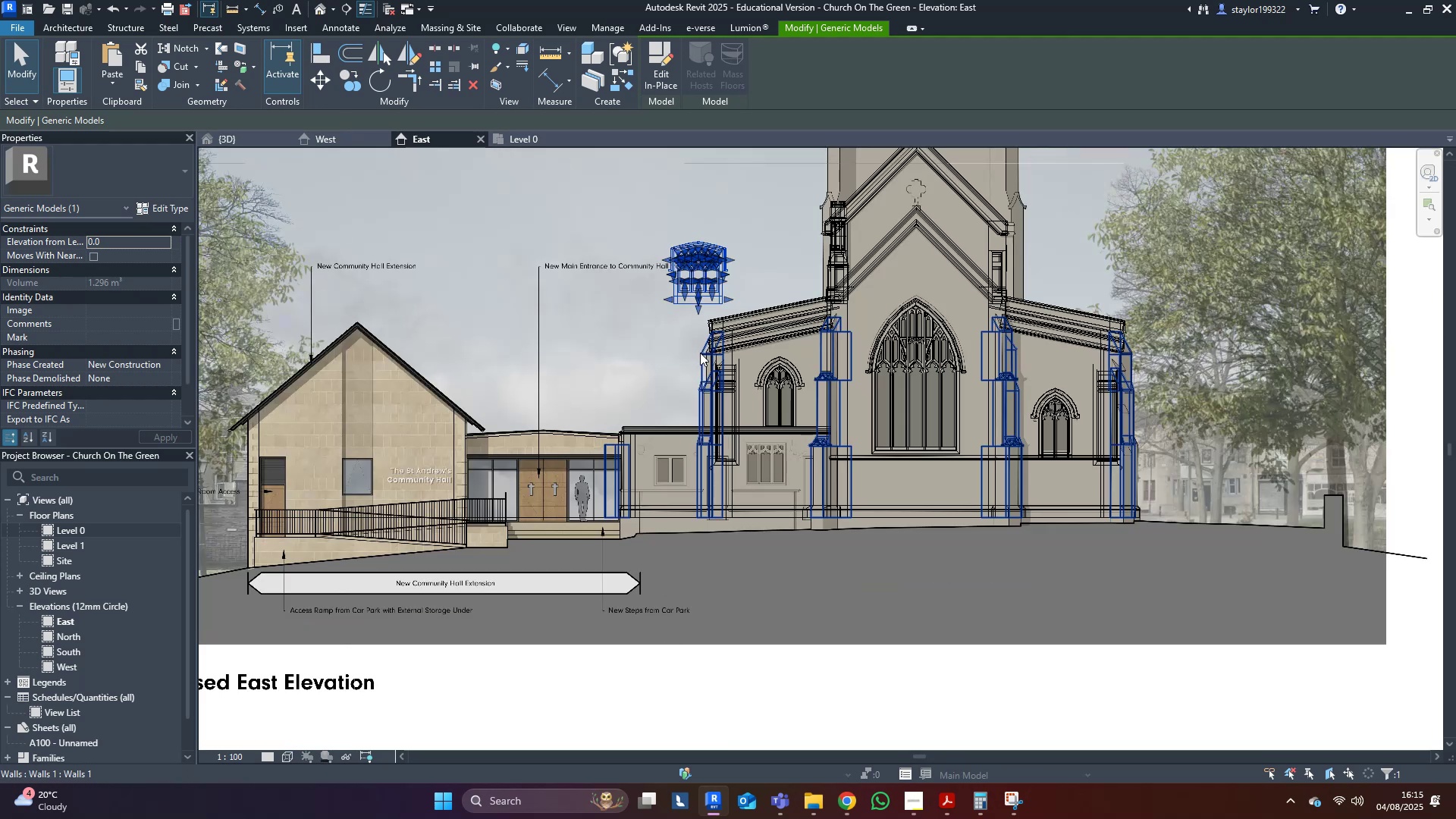 
scroll: coordinate [807, 632], scroll_direction: up, amount: 10.0
 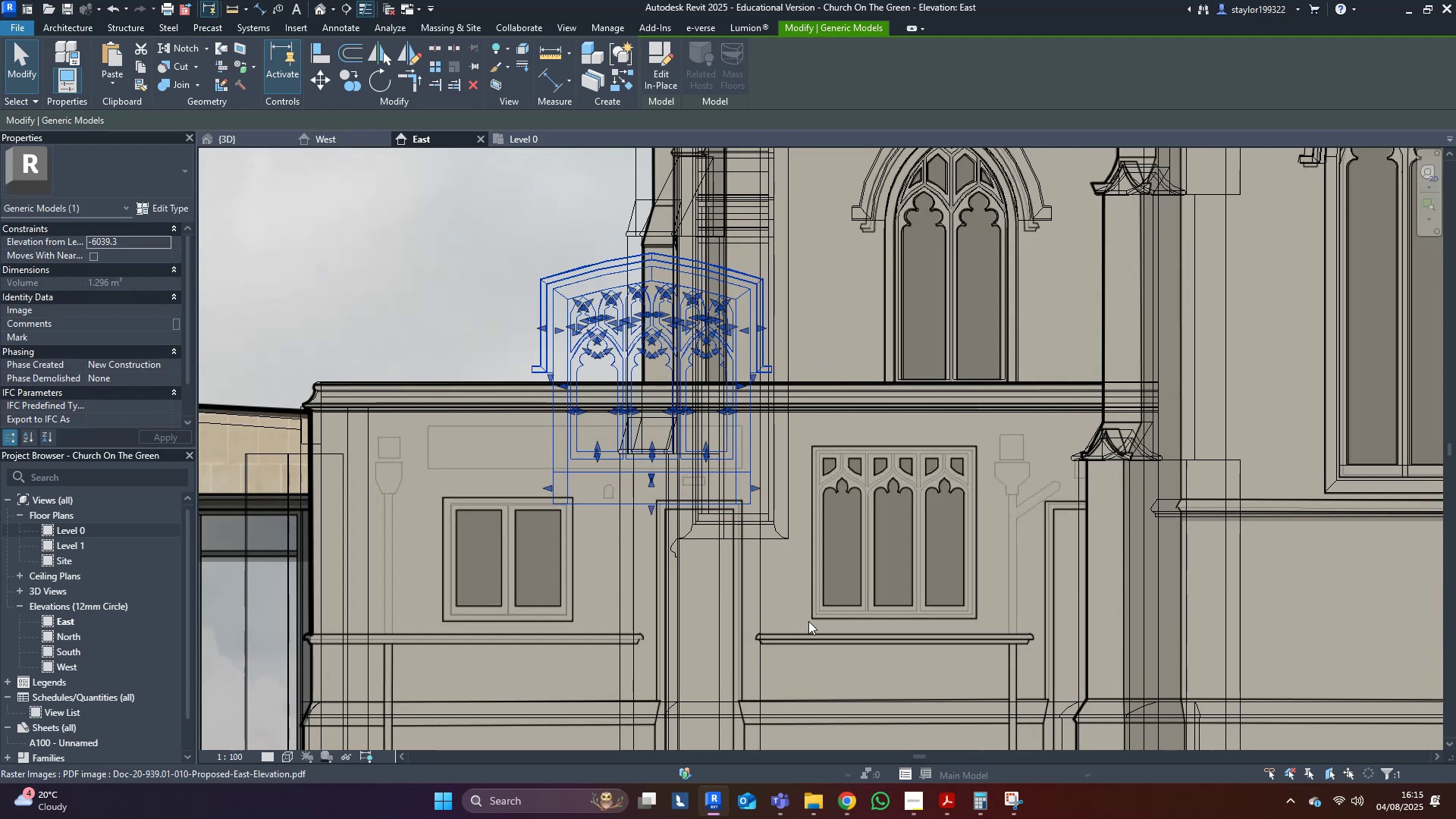 
type(sdwfsd)
 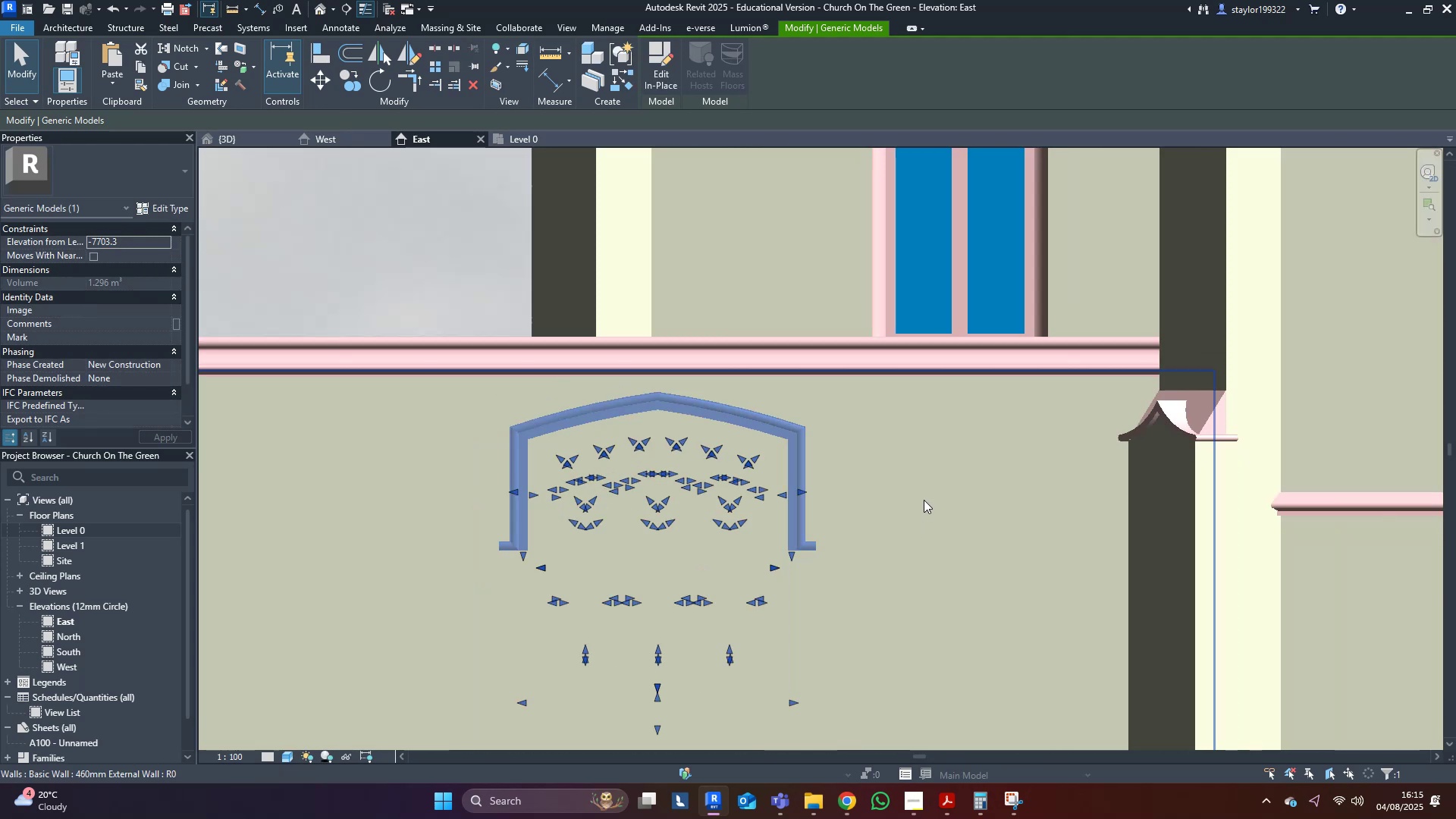 
scroll: coordinate [925, 515], scroll_direction: up, amount: 3.0
 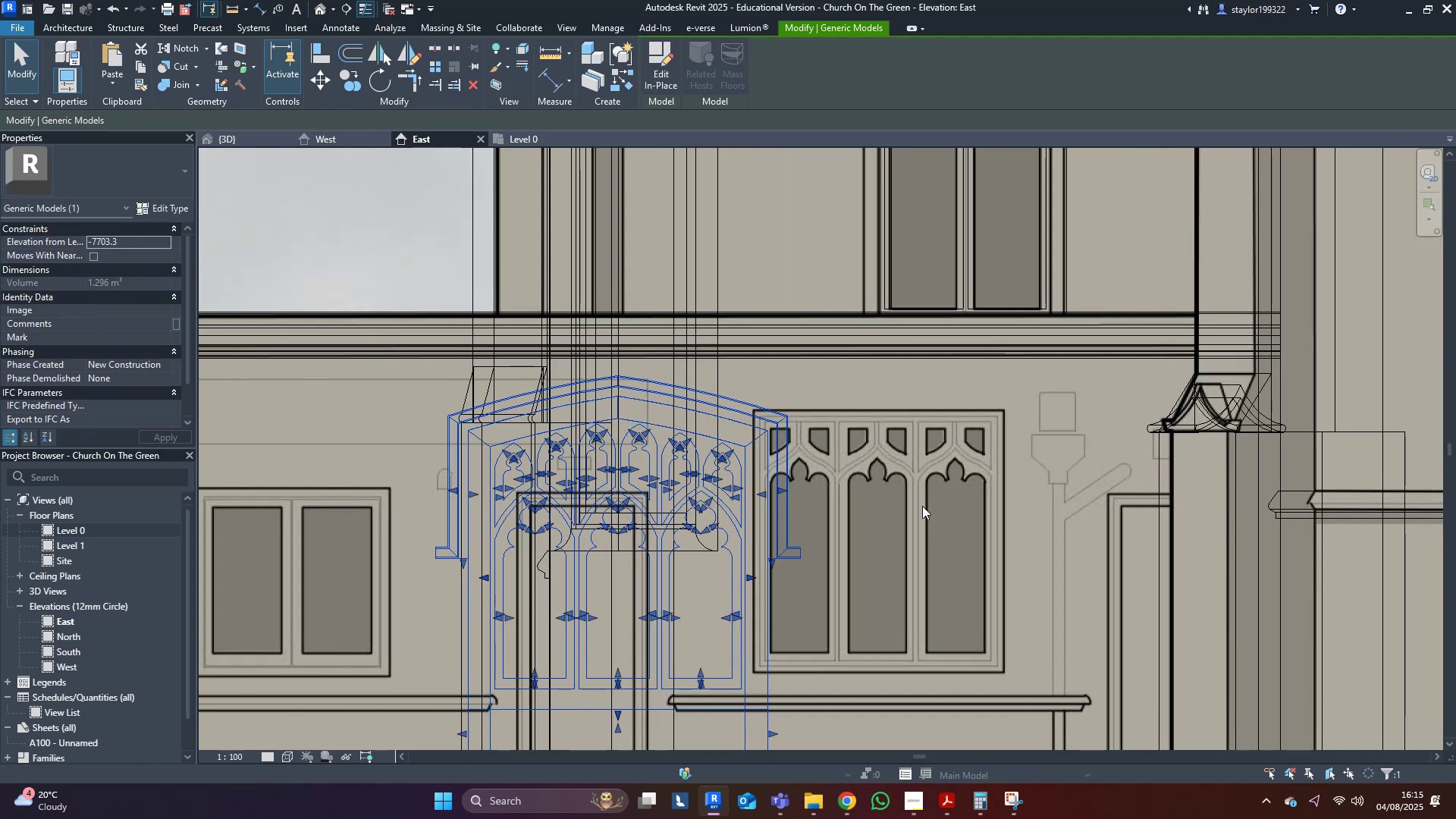 
scroll: coordinate [924, 500], scroll_direction: down, amount: 3.0
 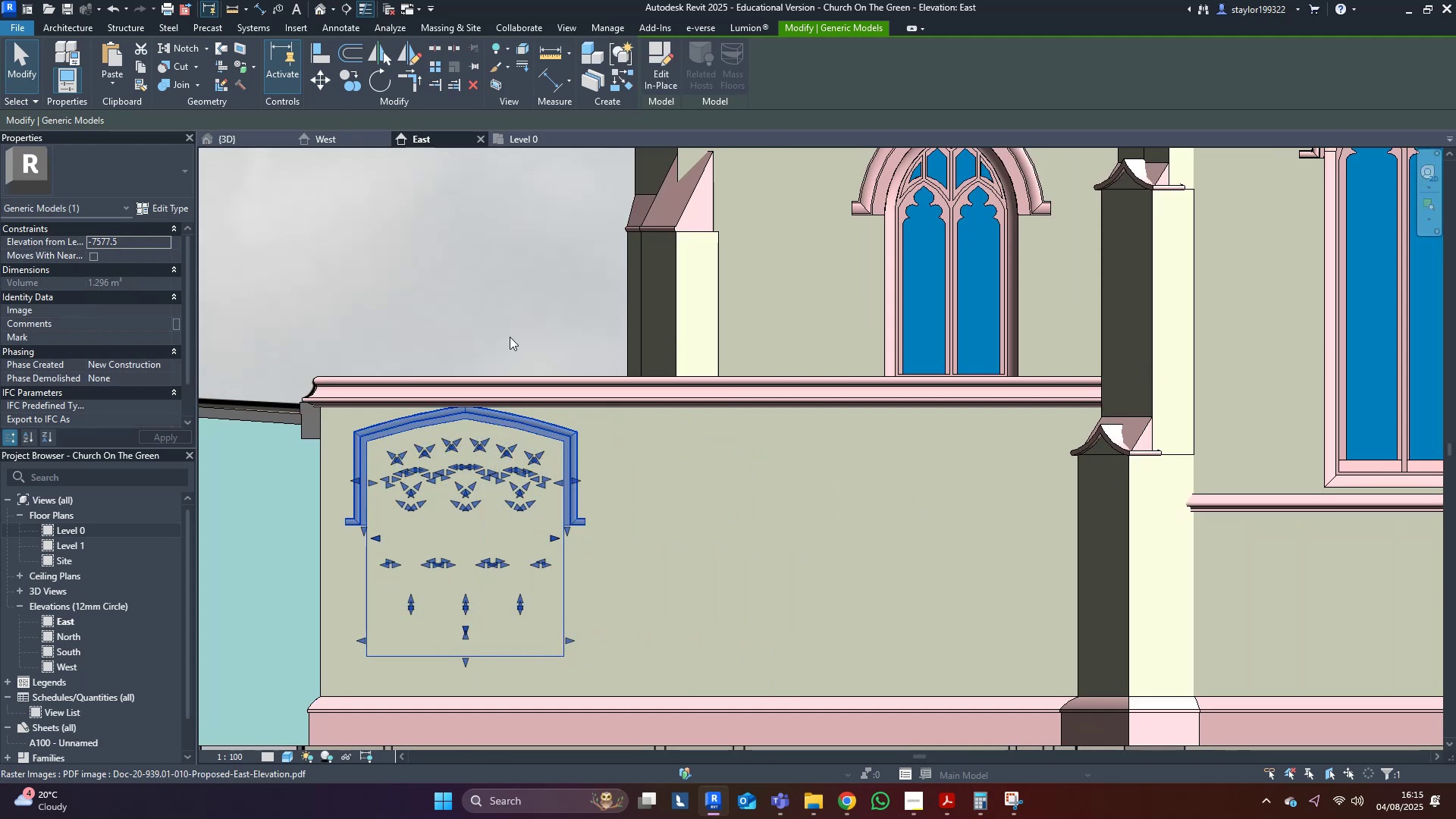 
left_click([461, 228])
 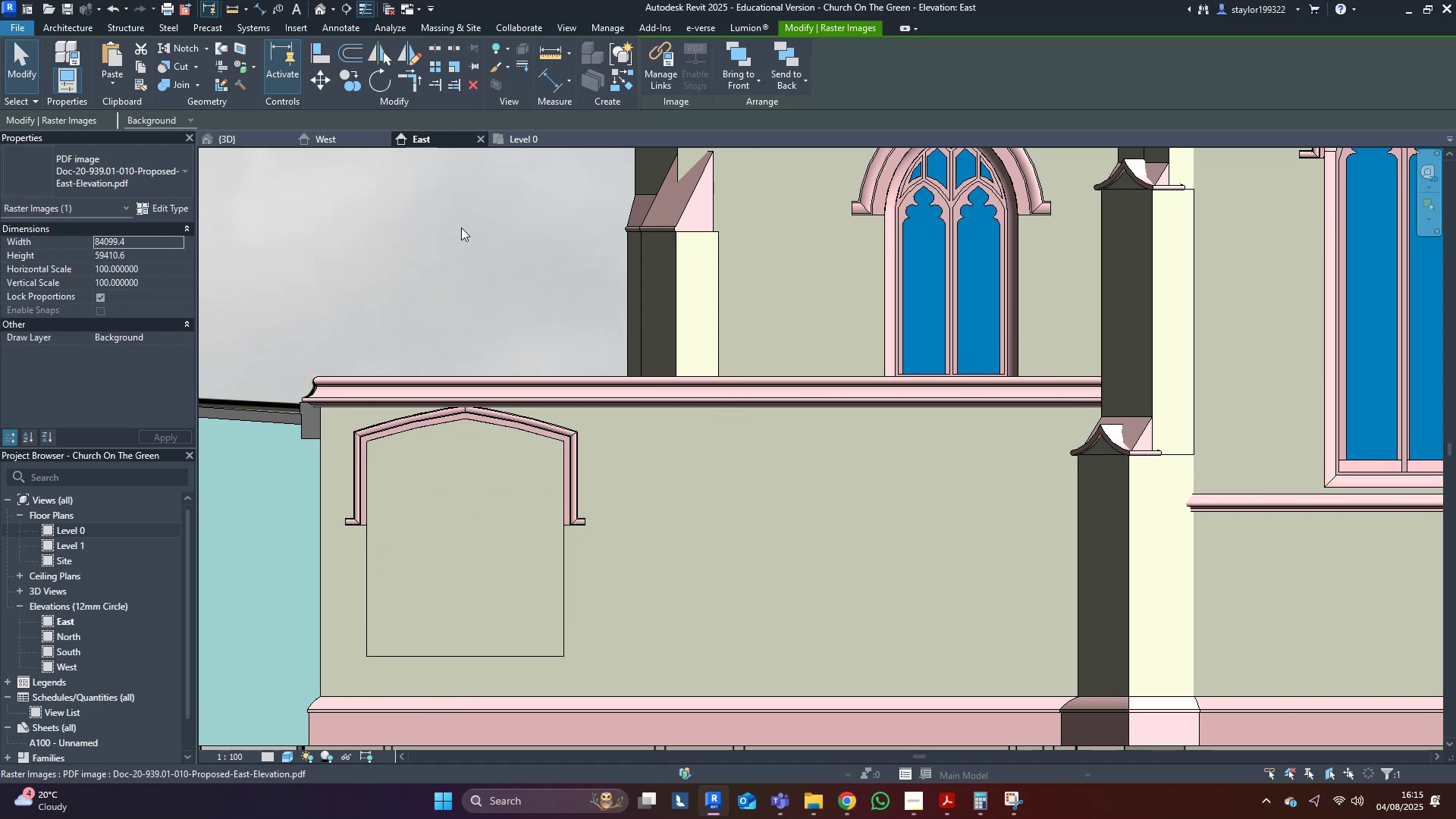 
type(wfsd)
 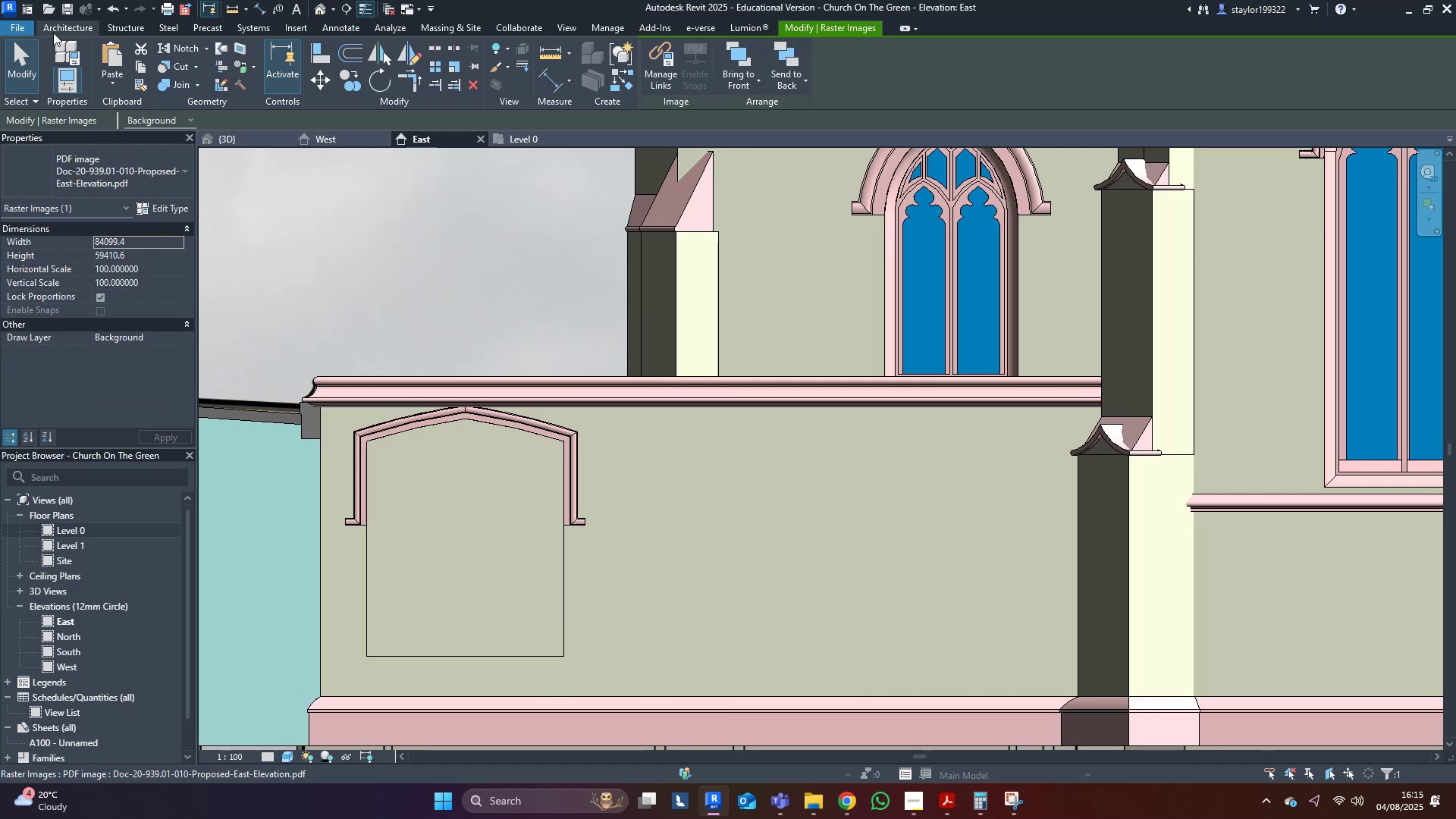 
left_click([70, 32])
 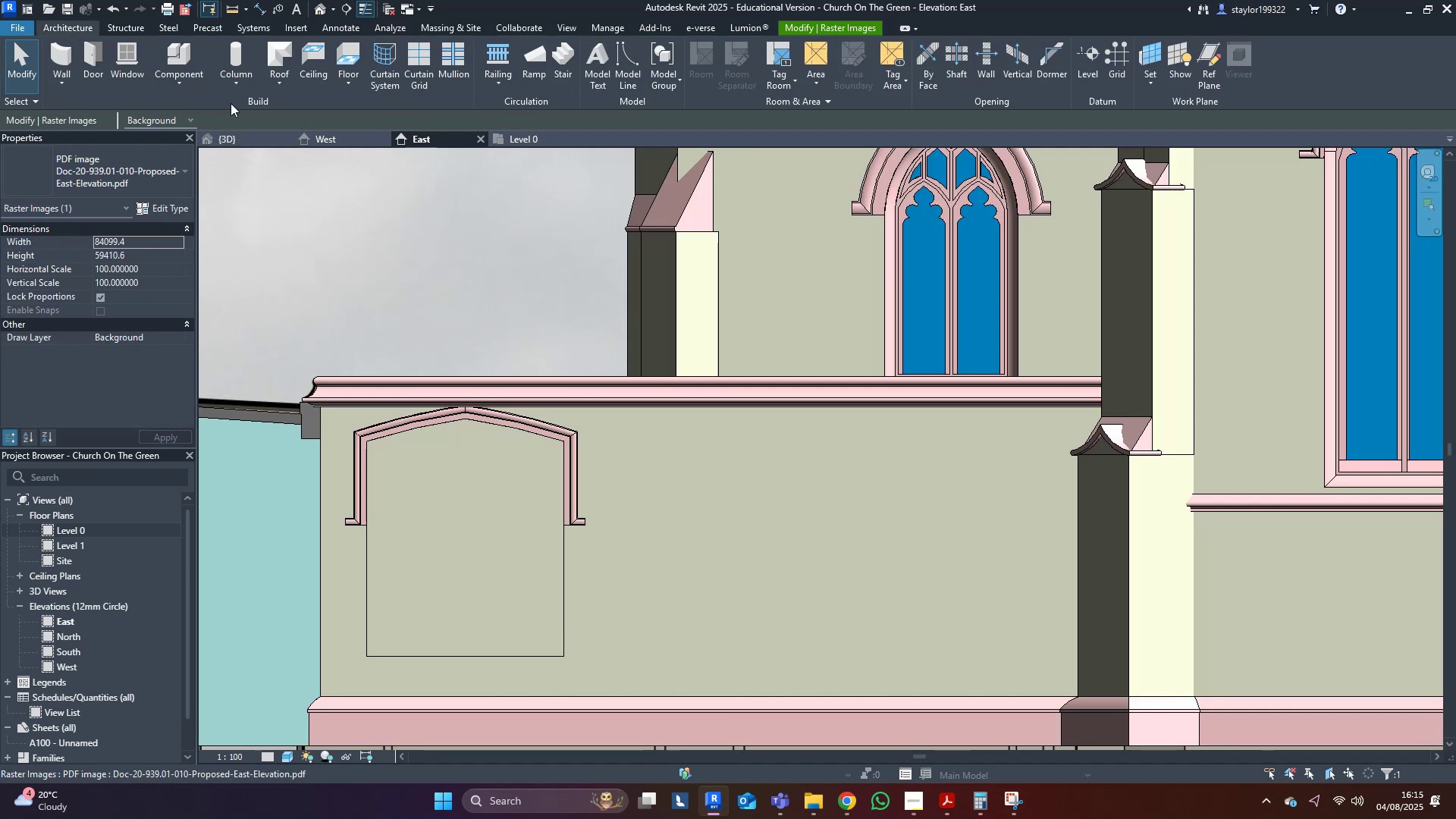 
left_click([189, 86])
 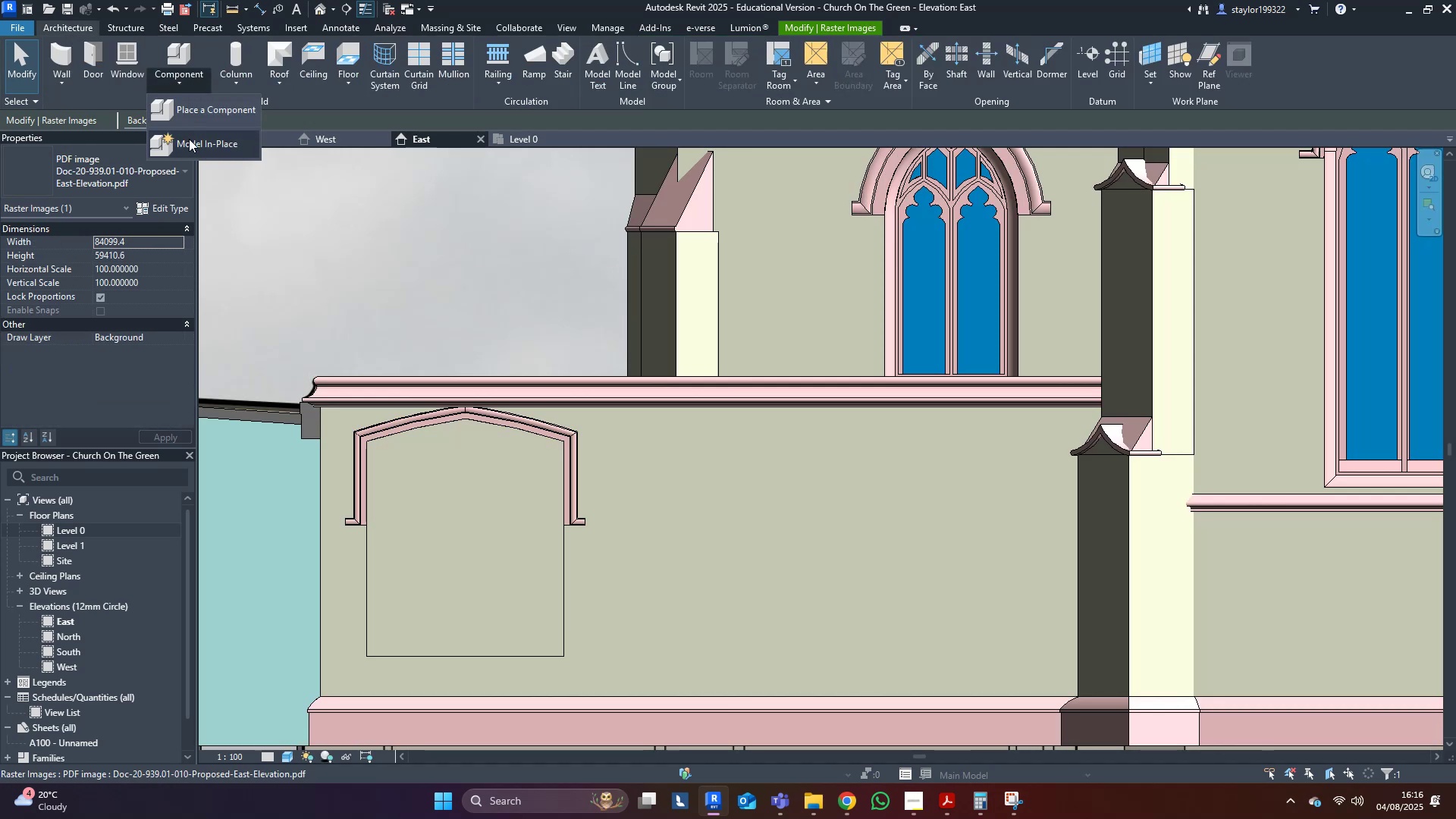 
left_click([189, 139])
 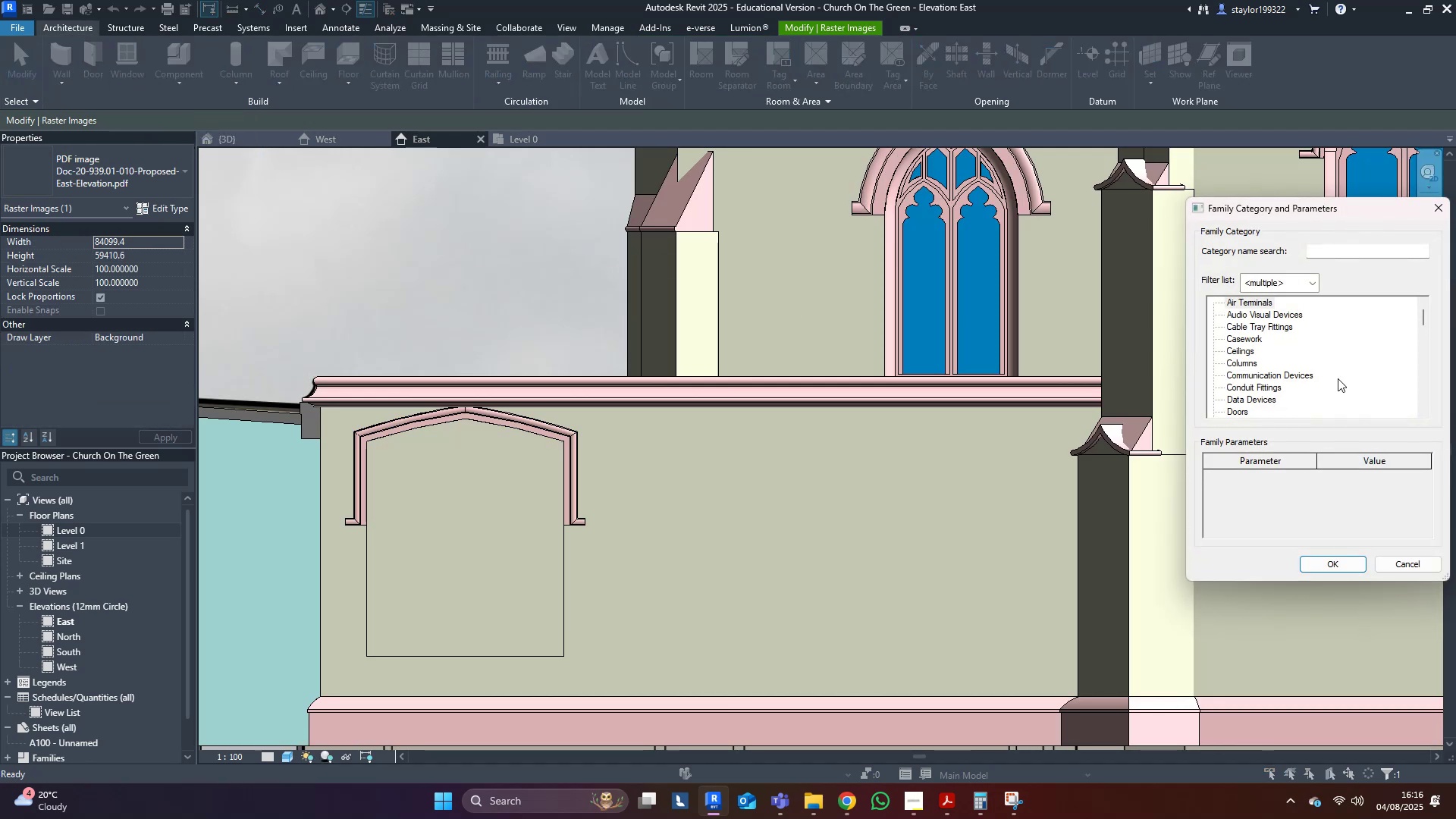 
left_click([1320, 369])
 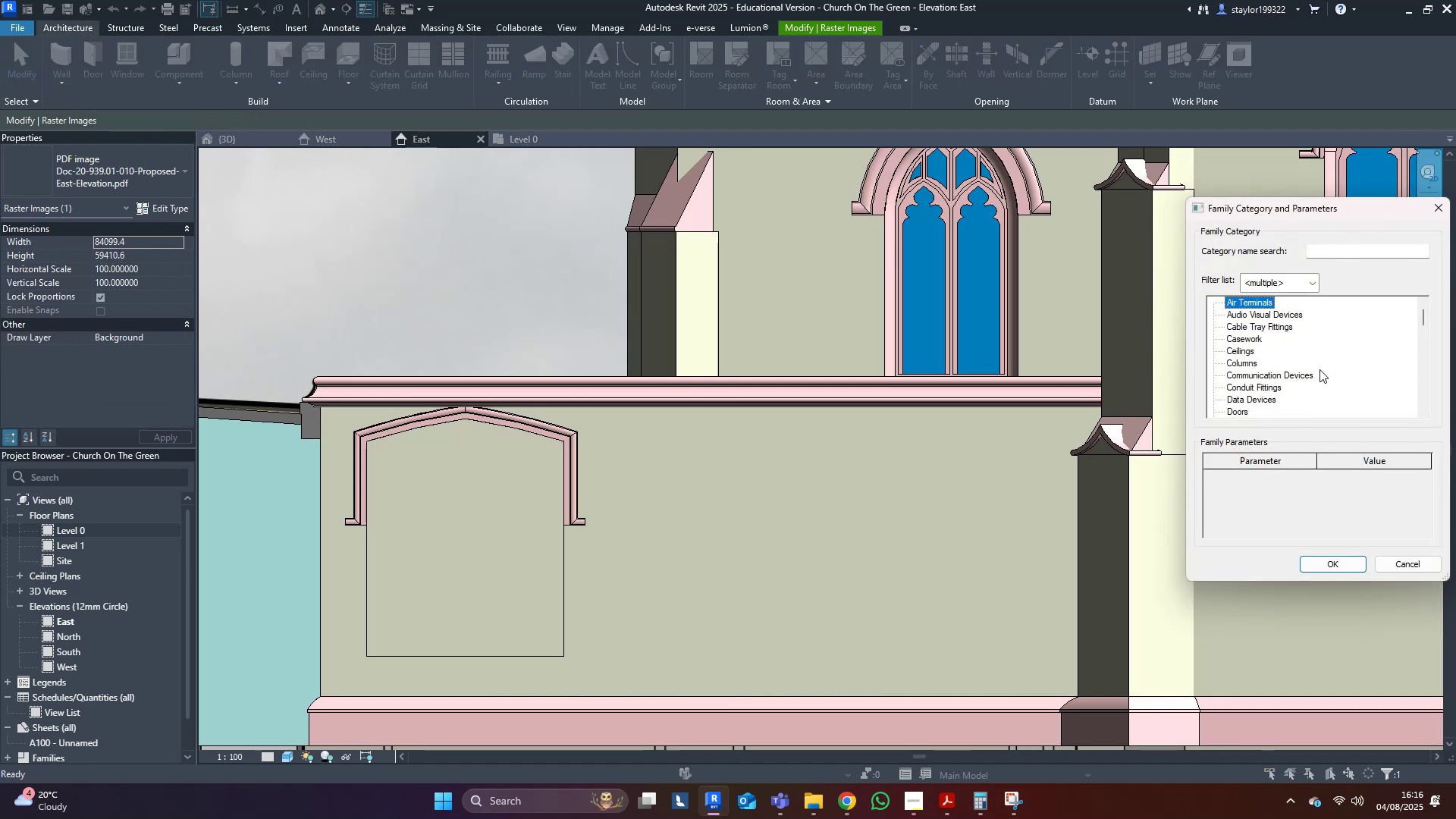 
key(G)
 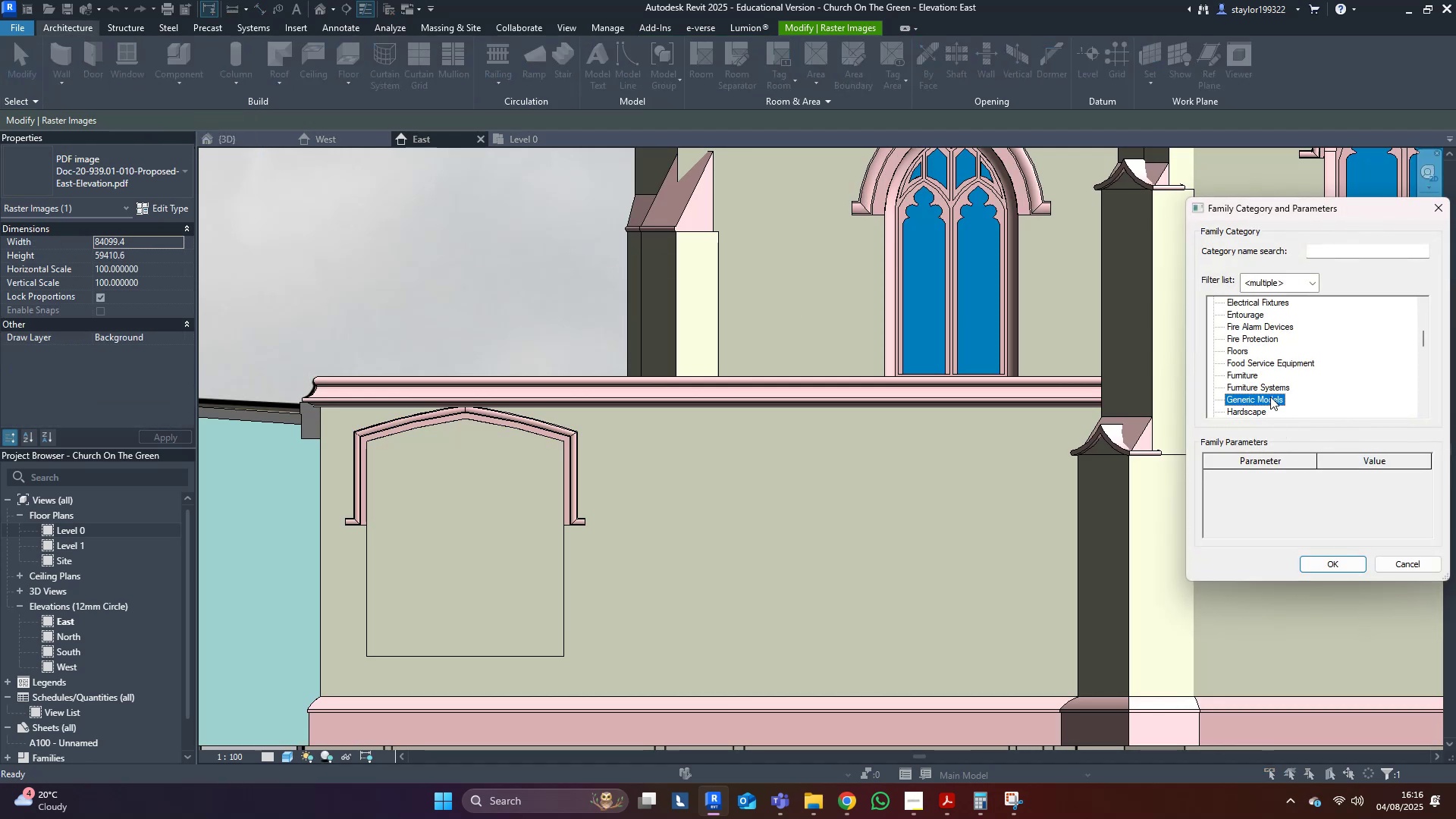 
left_click([1270, 397])
 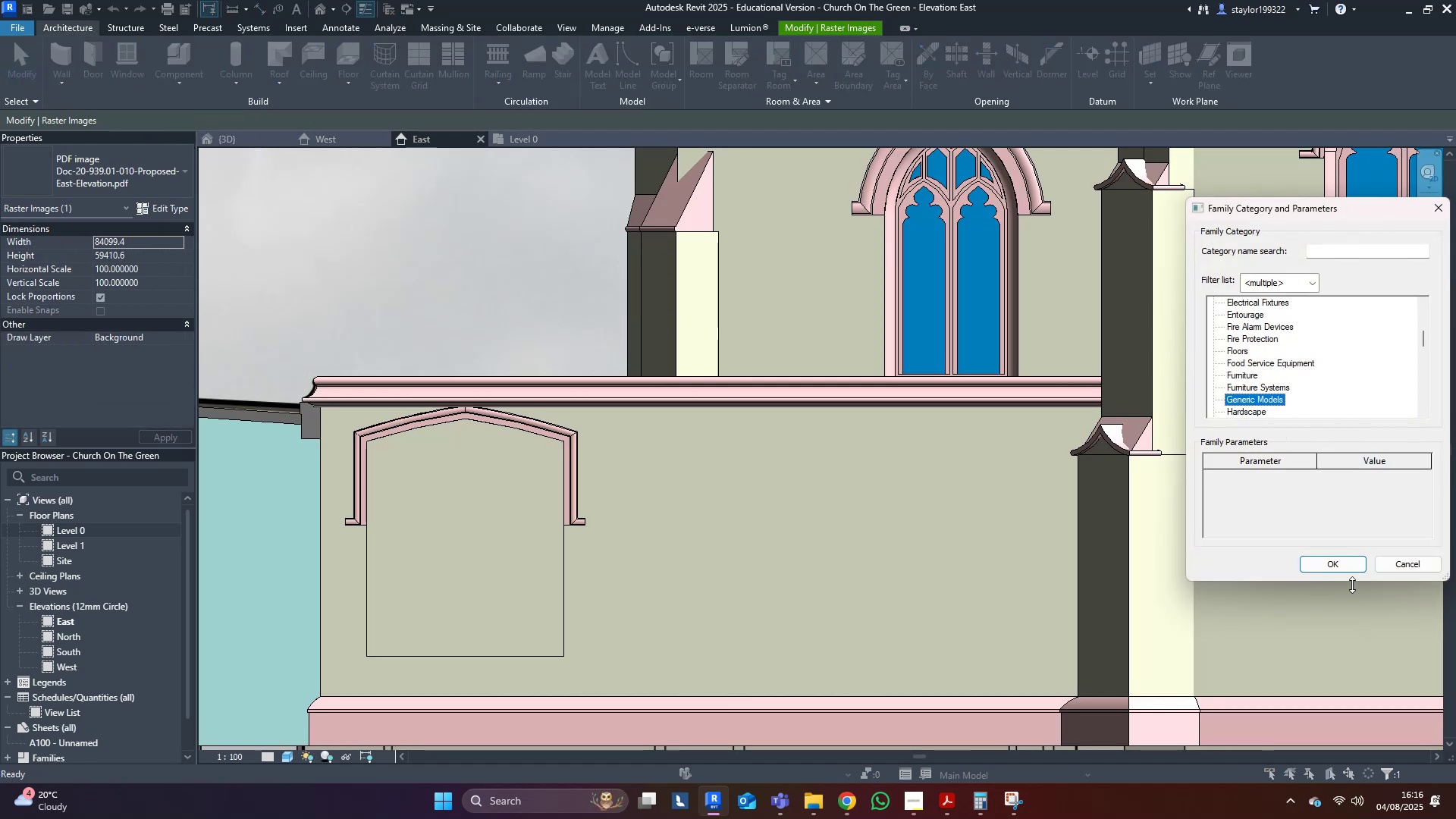 
left_click([1352, 570])
 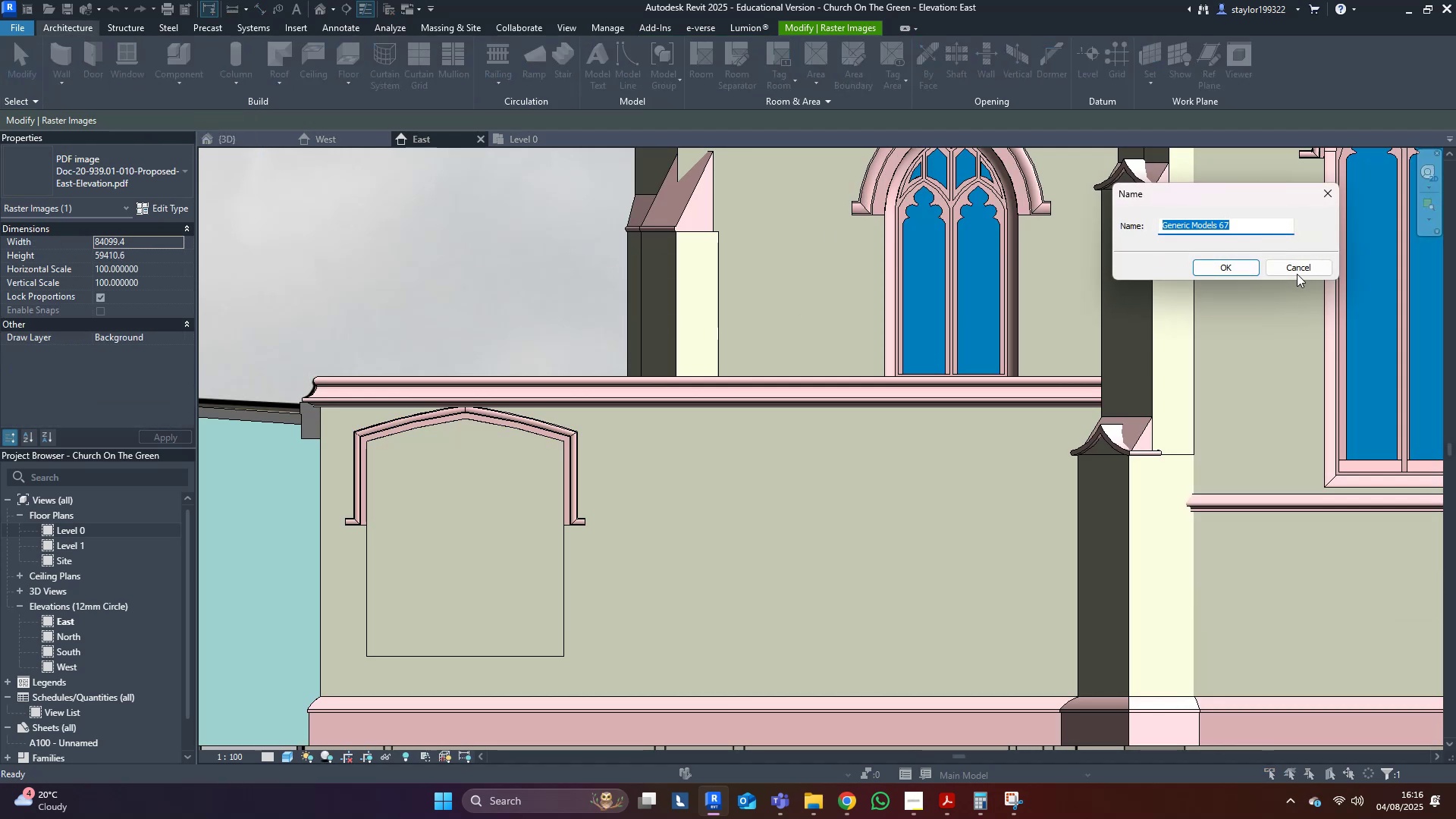 
left_click([1225, 265])
 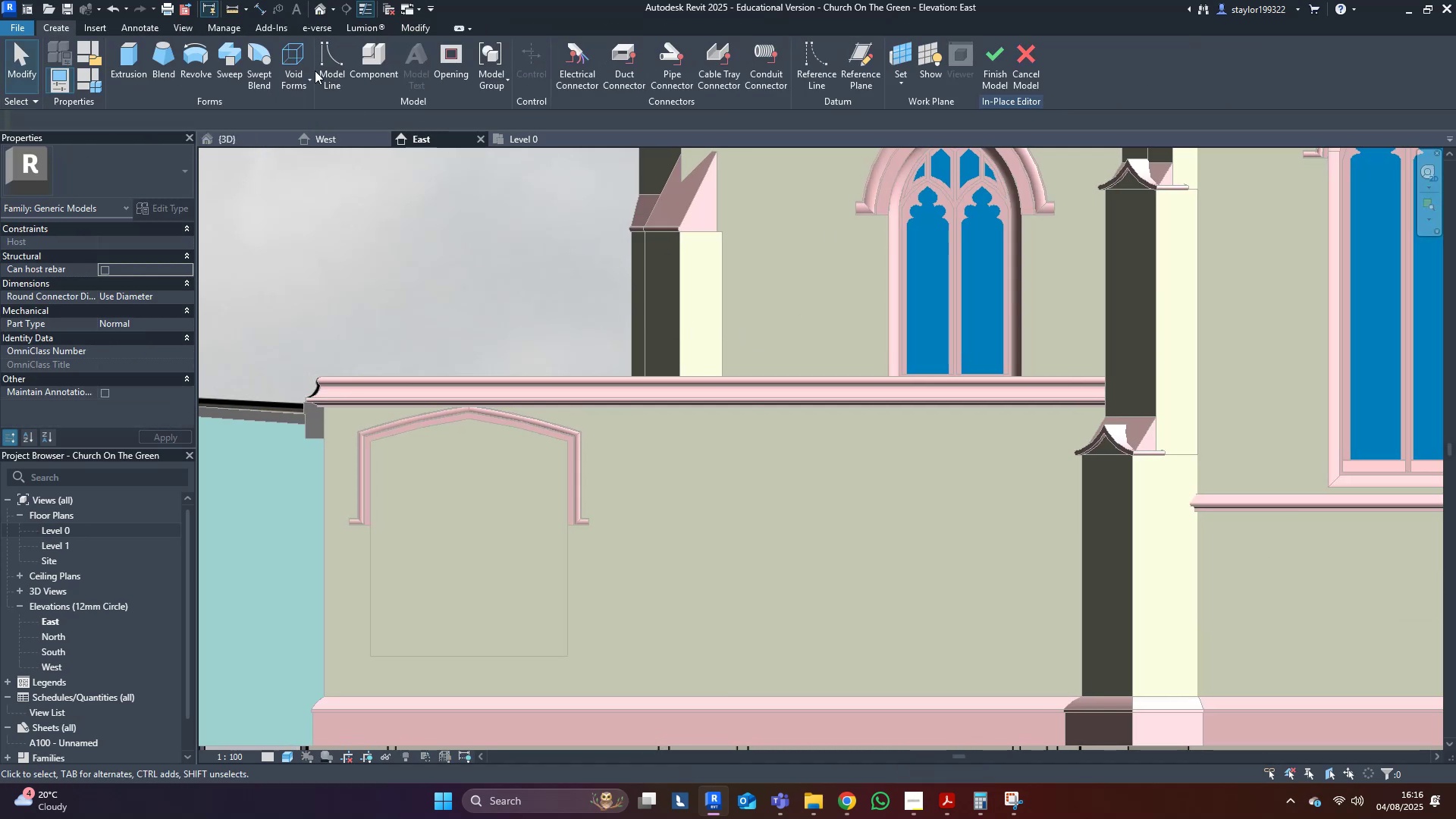 
double_click([307, 118])
 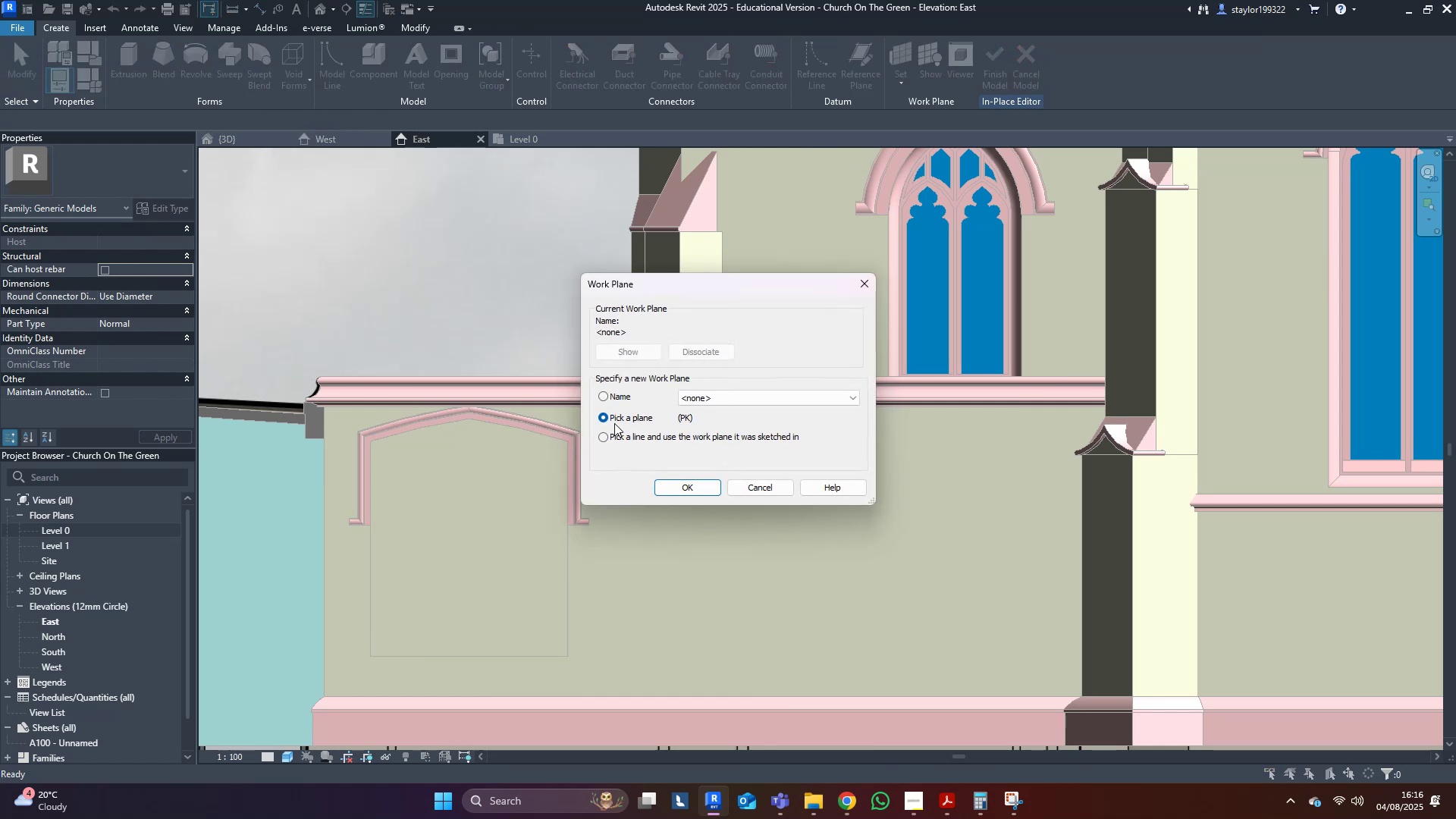 
left_click([686, 493])
 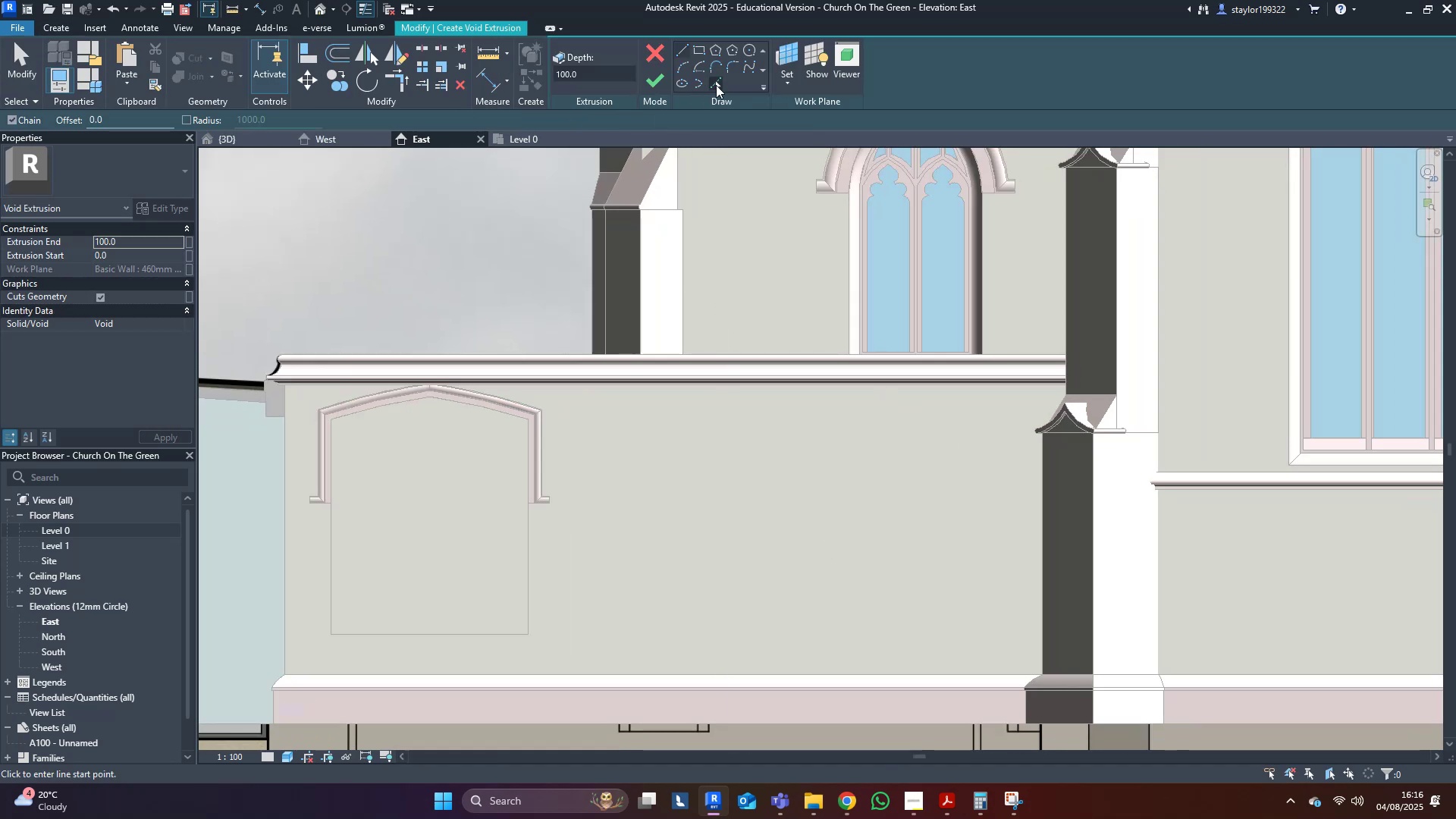 
type(wf)
 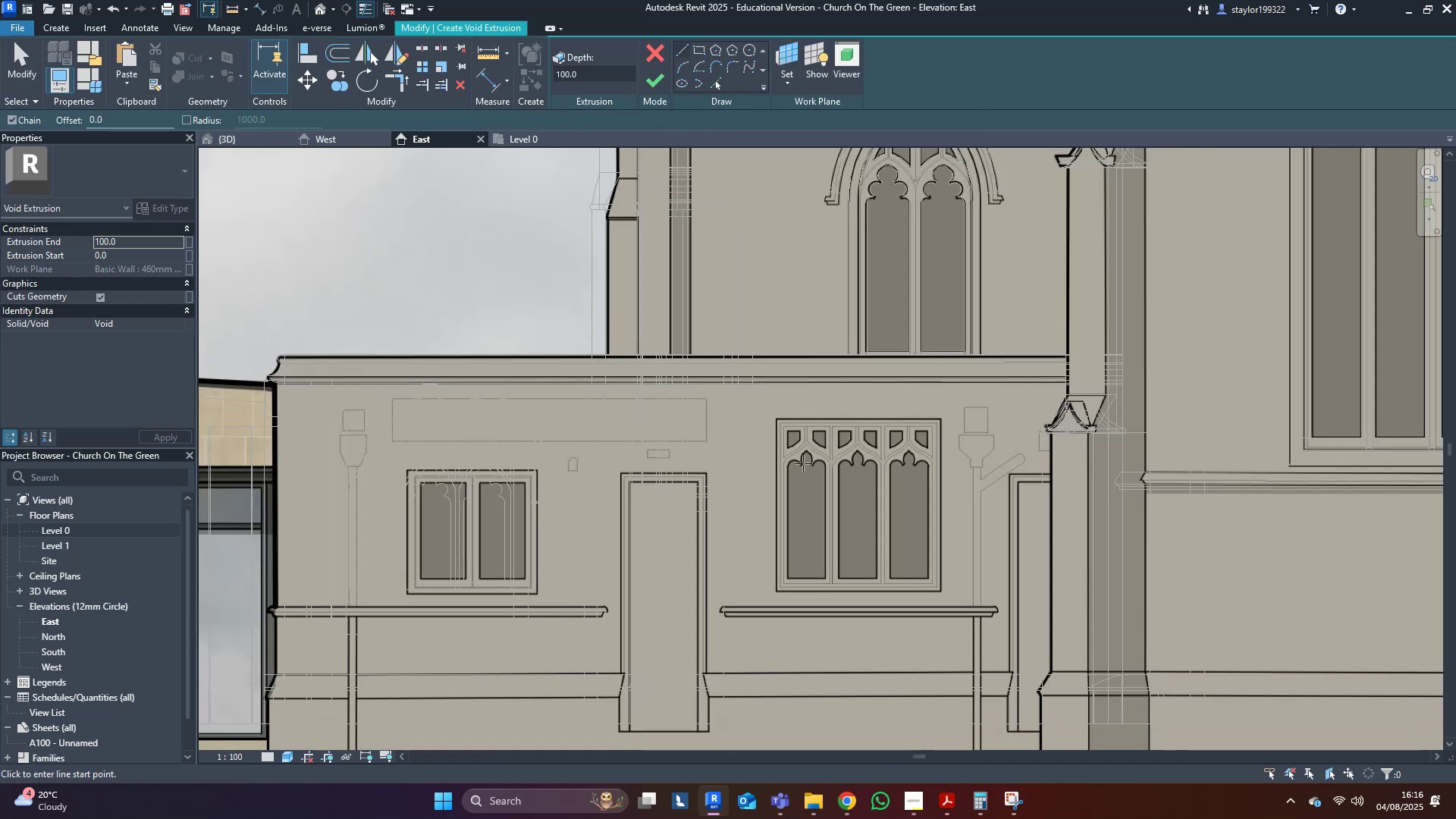 
middle_click([803, 463])
 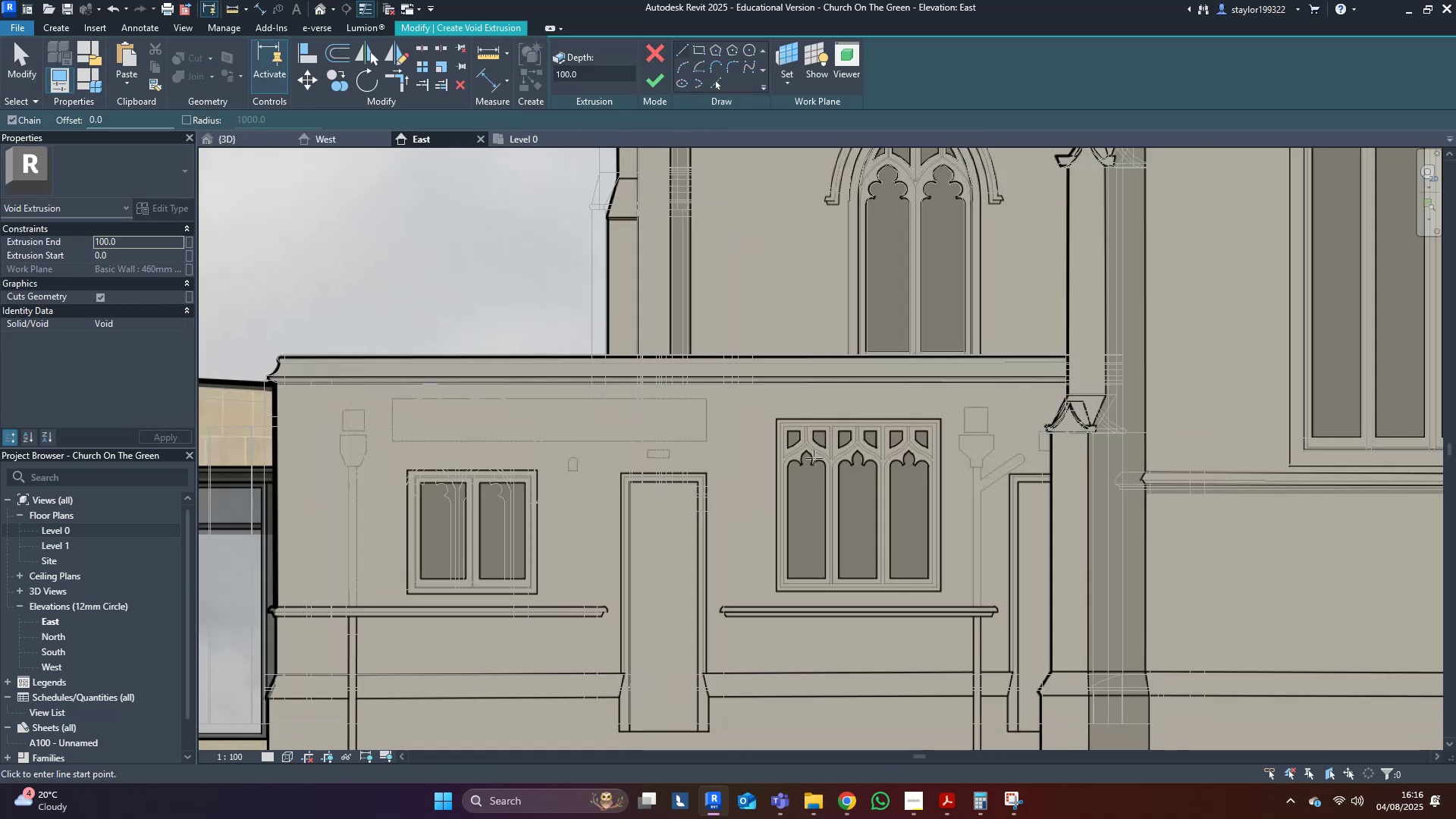 
scroll: coordinate [815, 548], scroll_direction: up, amount: 4.0
 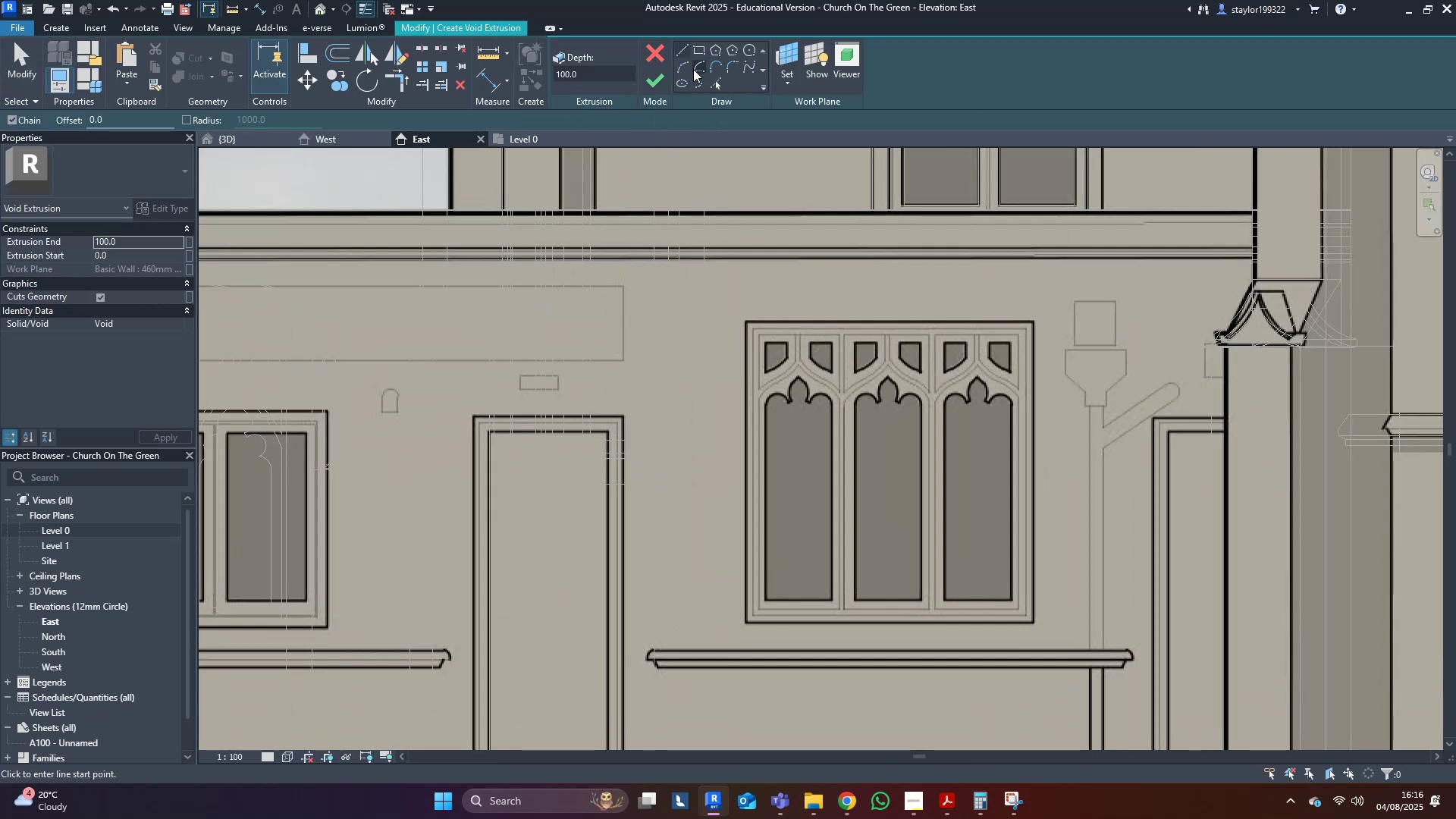 
left_click([703, 47])
 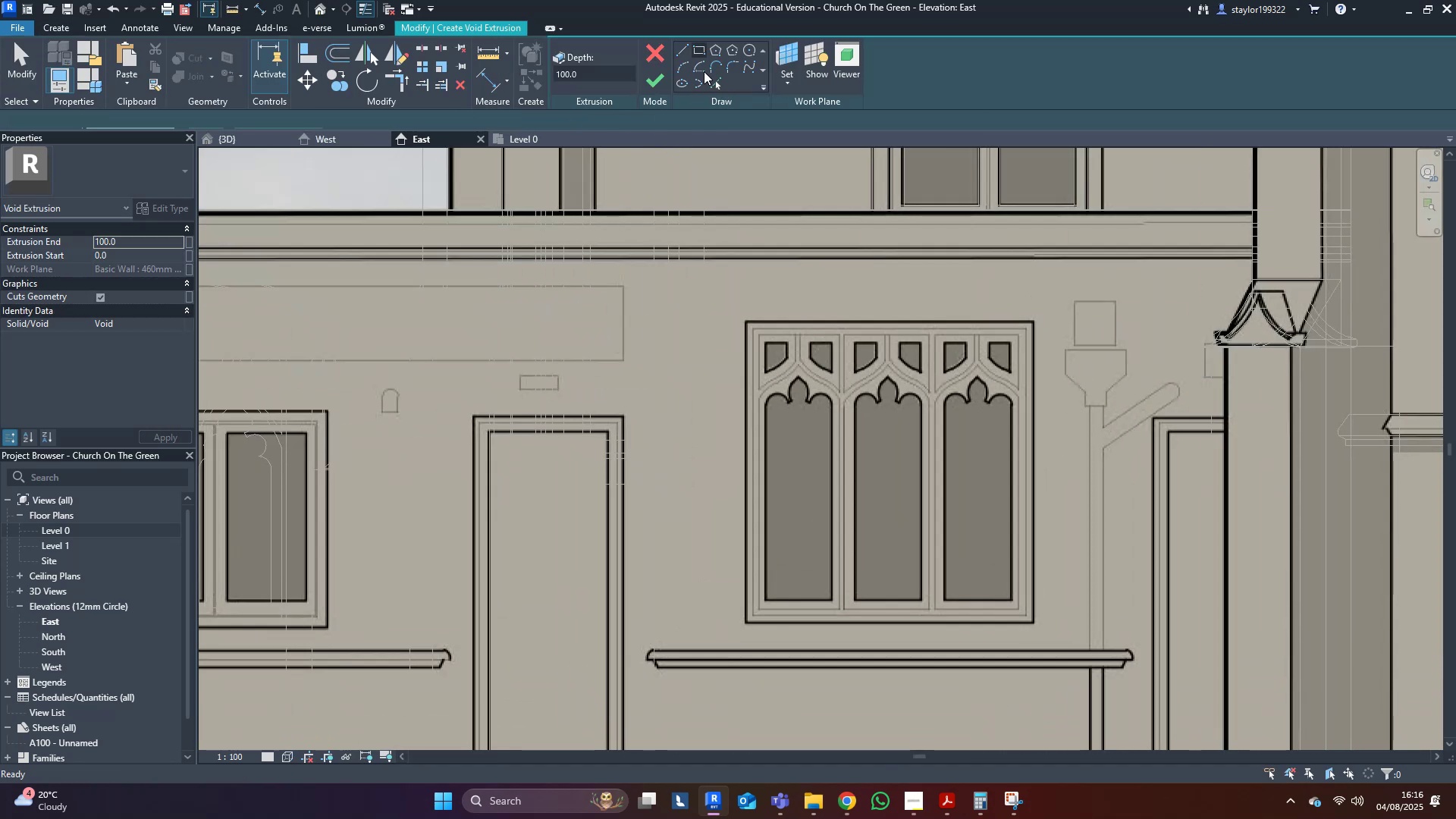 
scroll: coordinate [750, 373], scroll_direction: up, amount: 3.0
 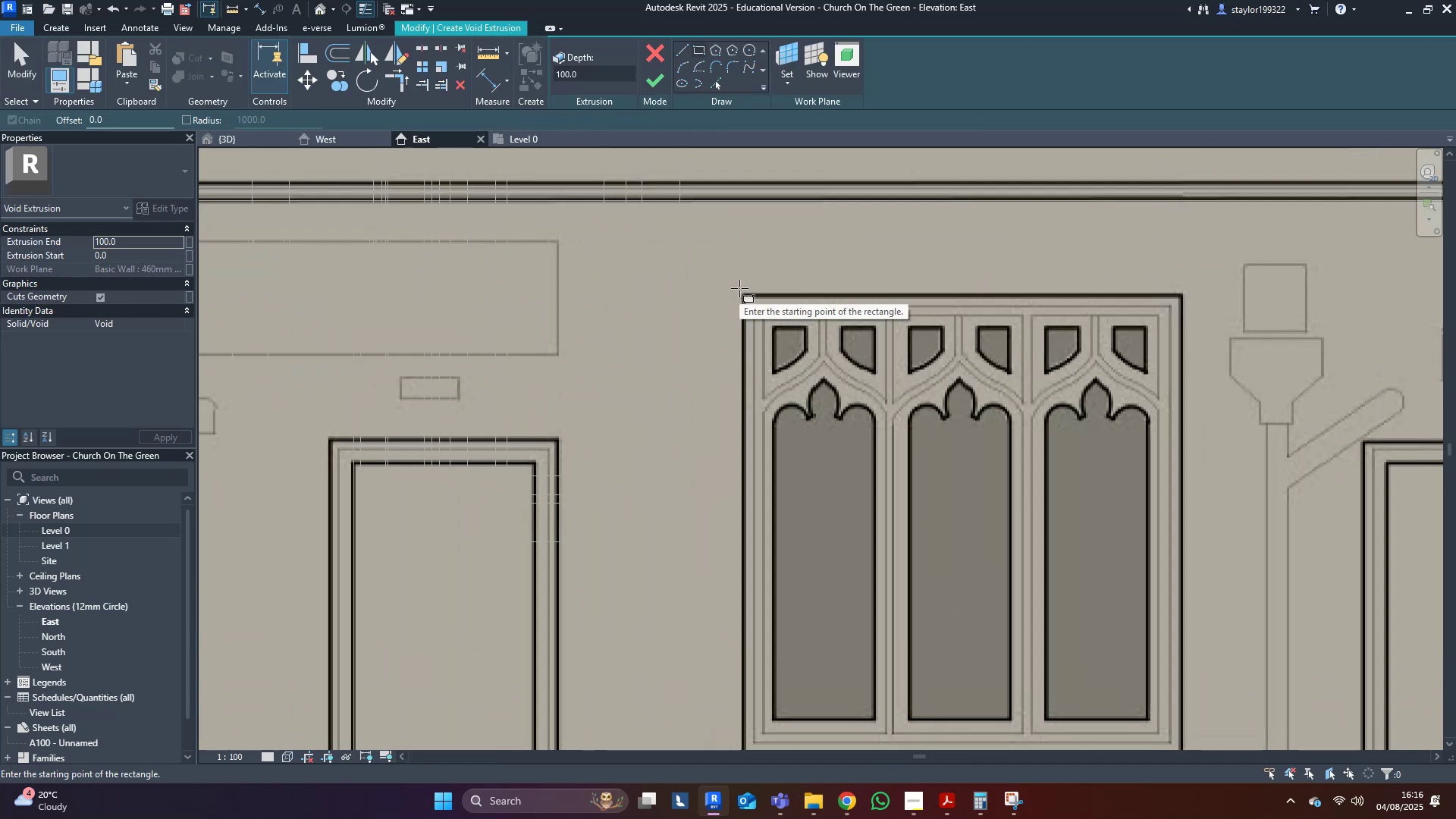 
scroll: coordinate [726, 315], scroll_direction: down, amount: 9.0
 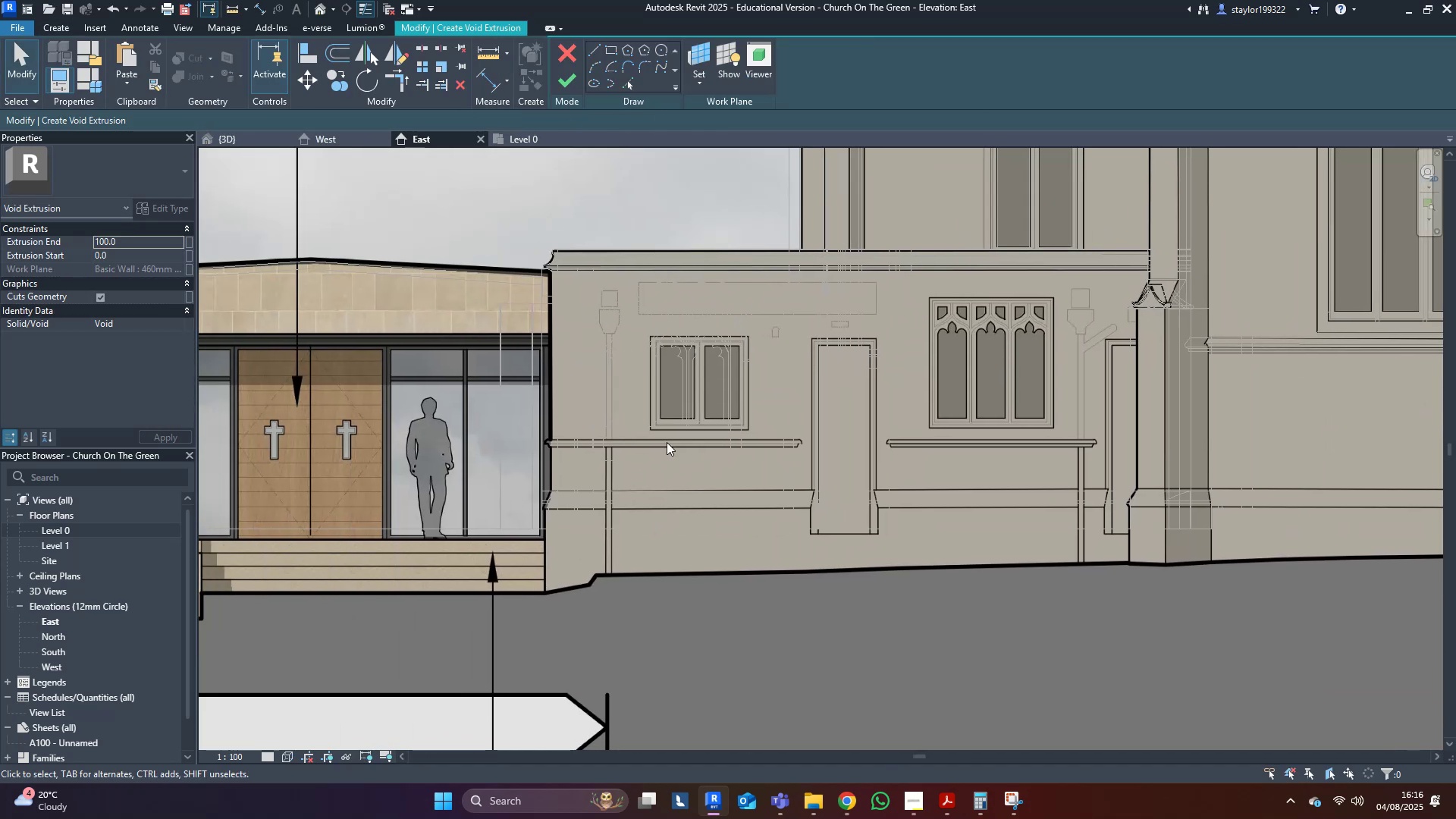 
key(Escape)
type(sd)
 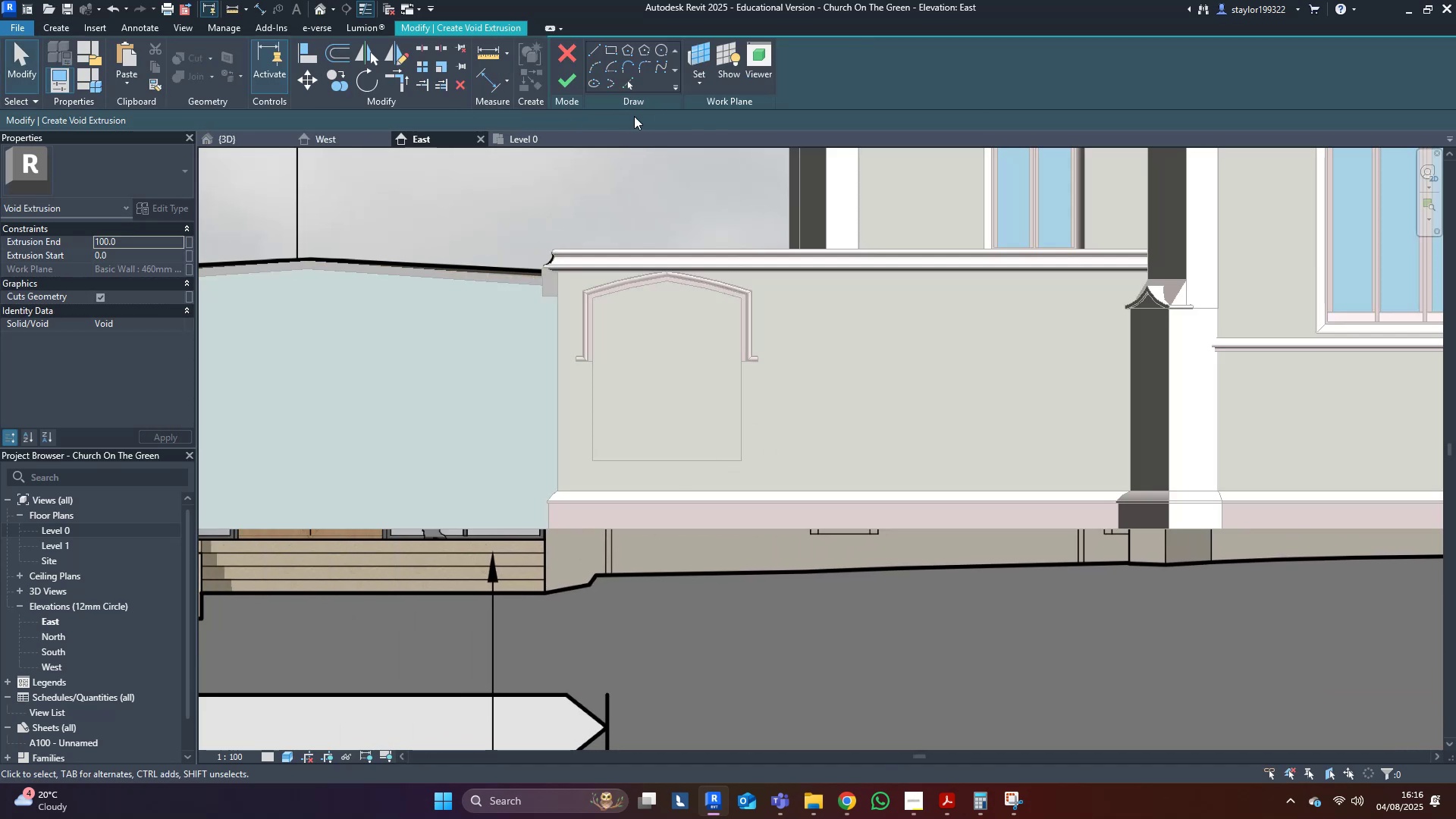 
left_click([626, 89])
 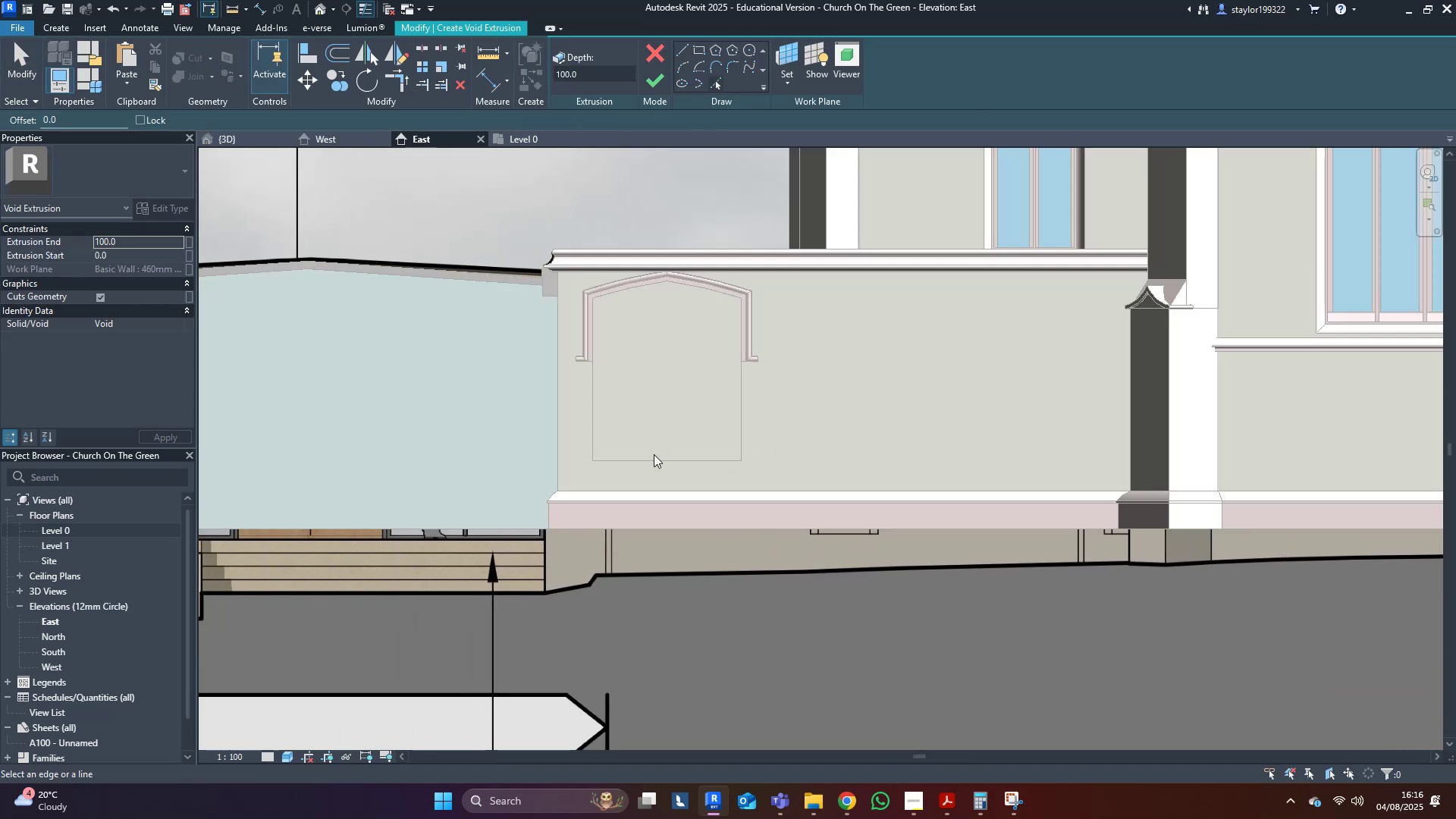 
left_click([652, 463])
 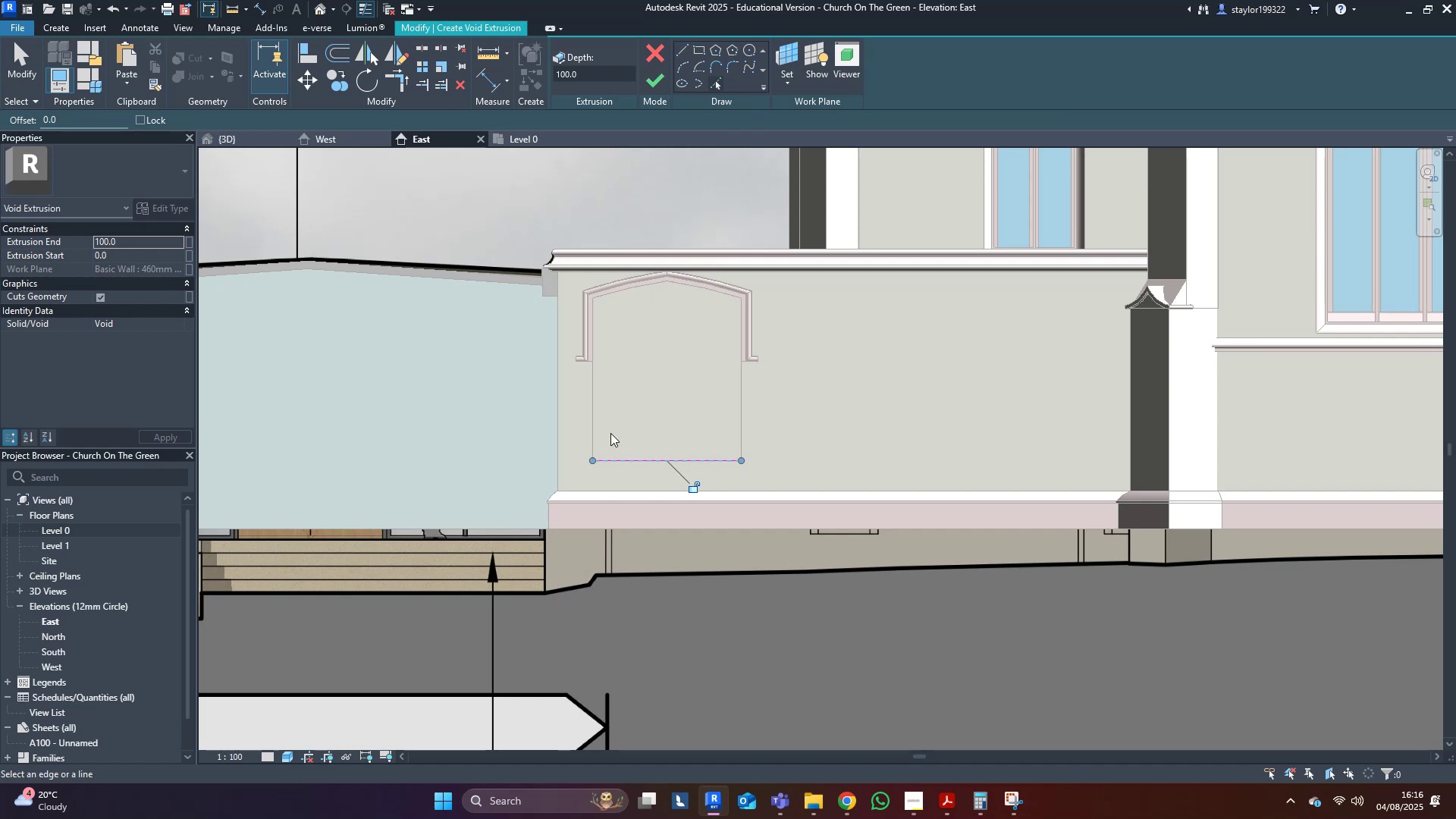 
left_click_drag(start_coordinate=[595, 428], to_coordinate=[599, 429])
 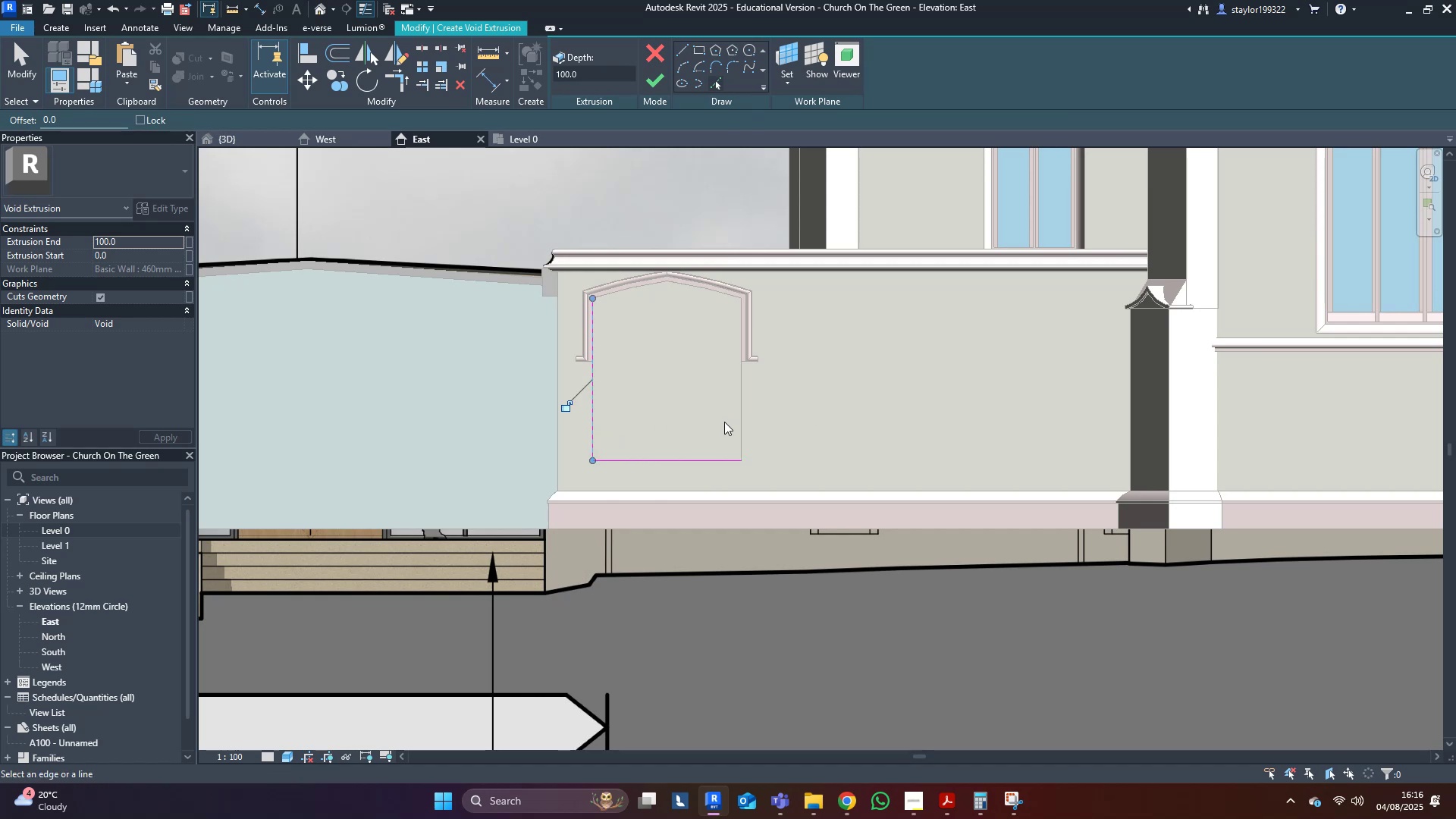 
double_click([735, 424])
 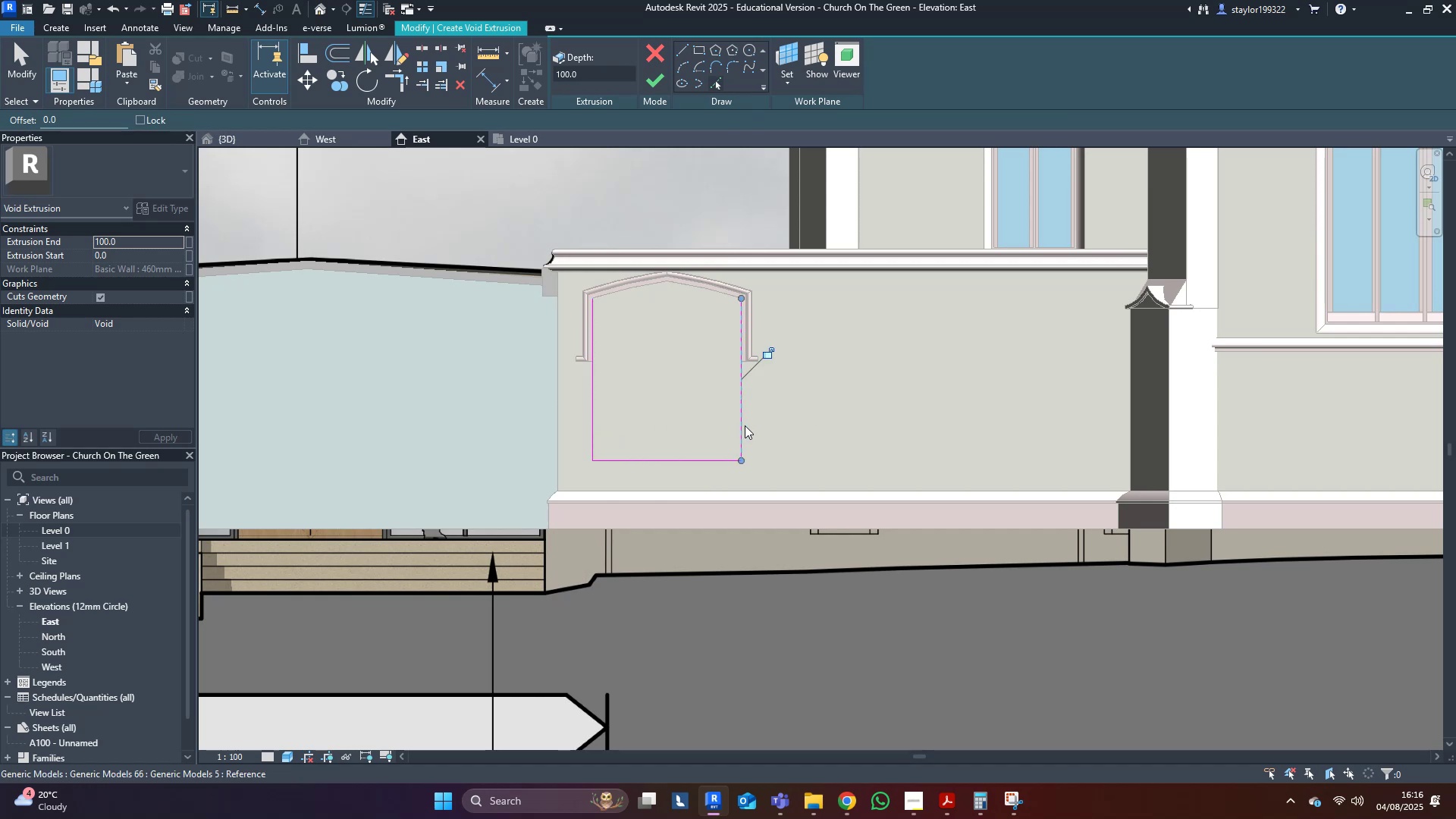 
middle_click([762, 422])
 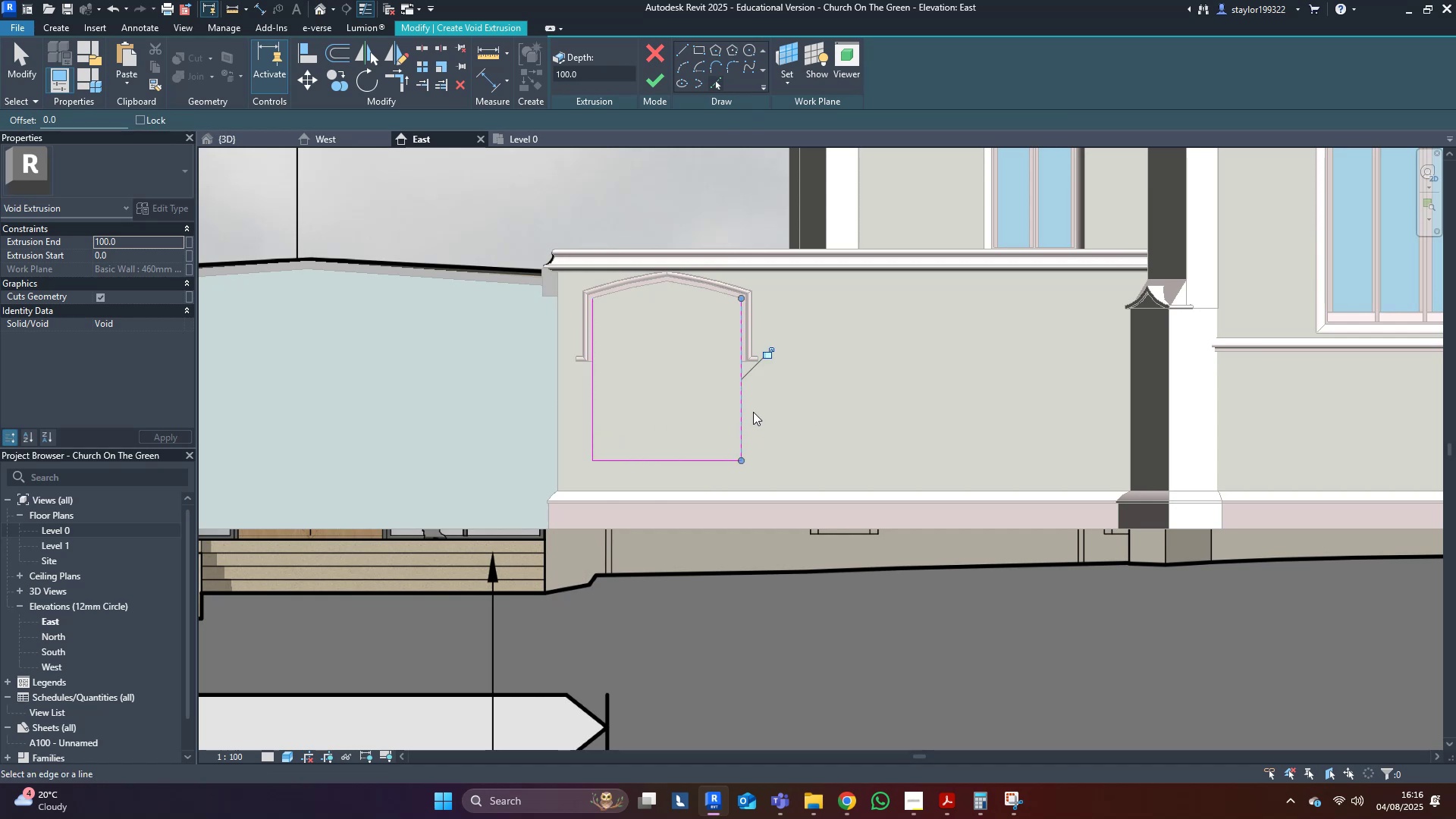 
type(mdwf)
 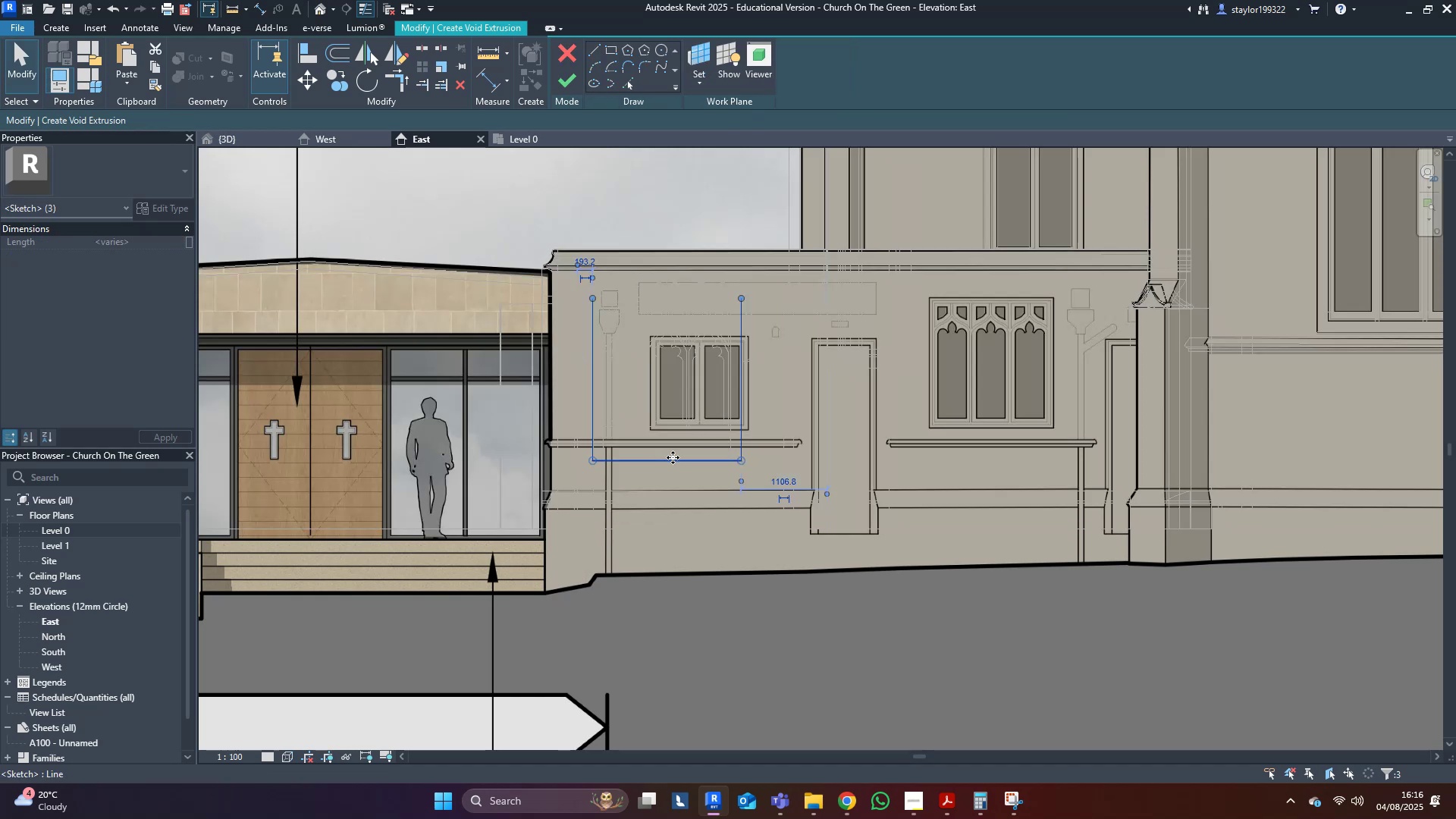 
left_click_drag(start_coordinate=[845, 400], to_coordinate=[317, 503])
 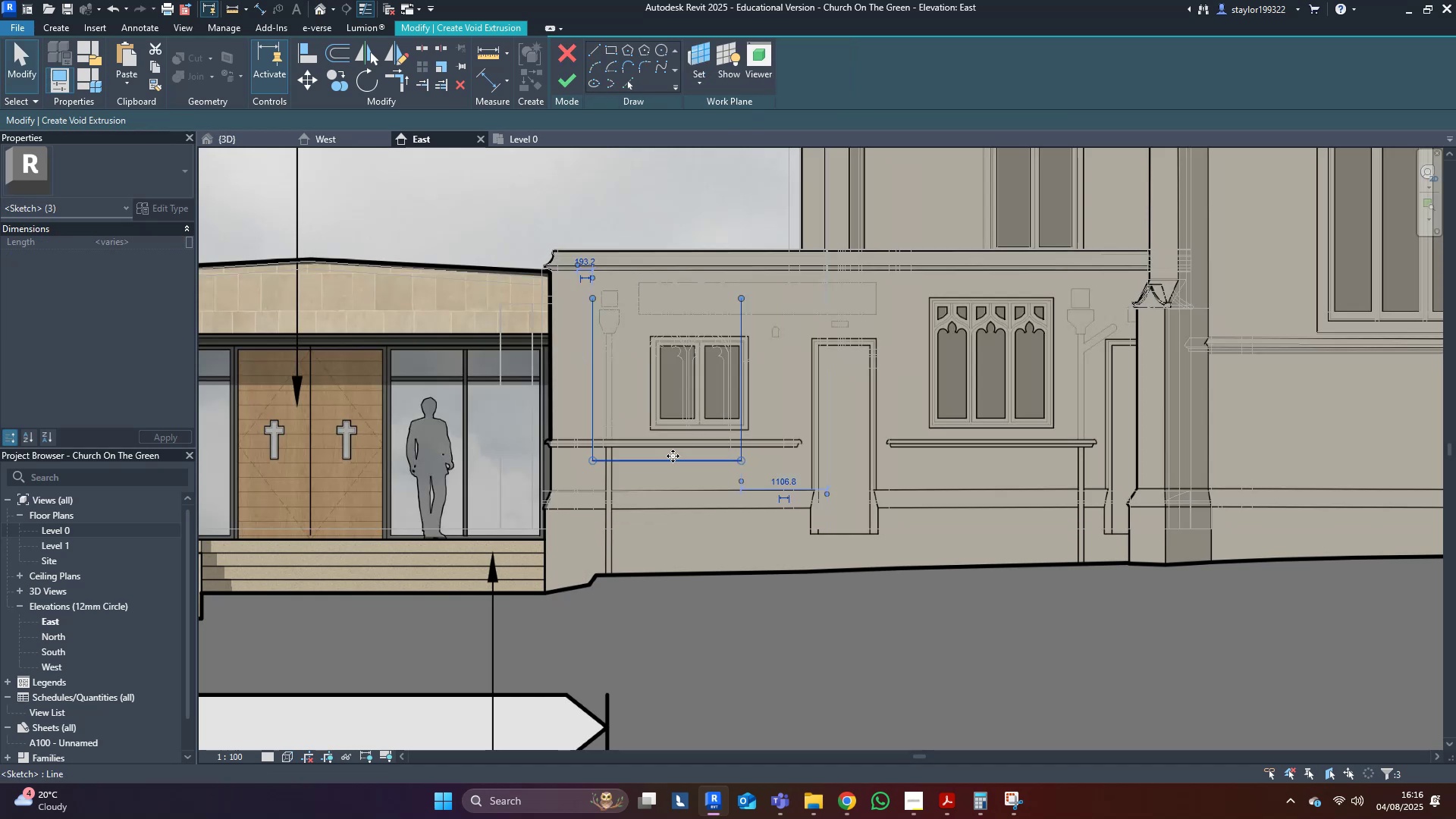 
left_click_drag(start_coordinate=[673, 457], to_coordinate=[996, 425])
 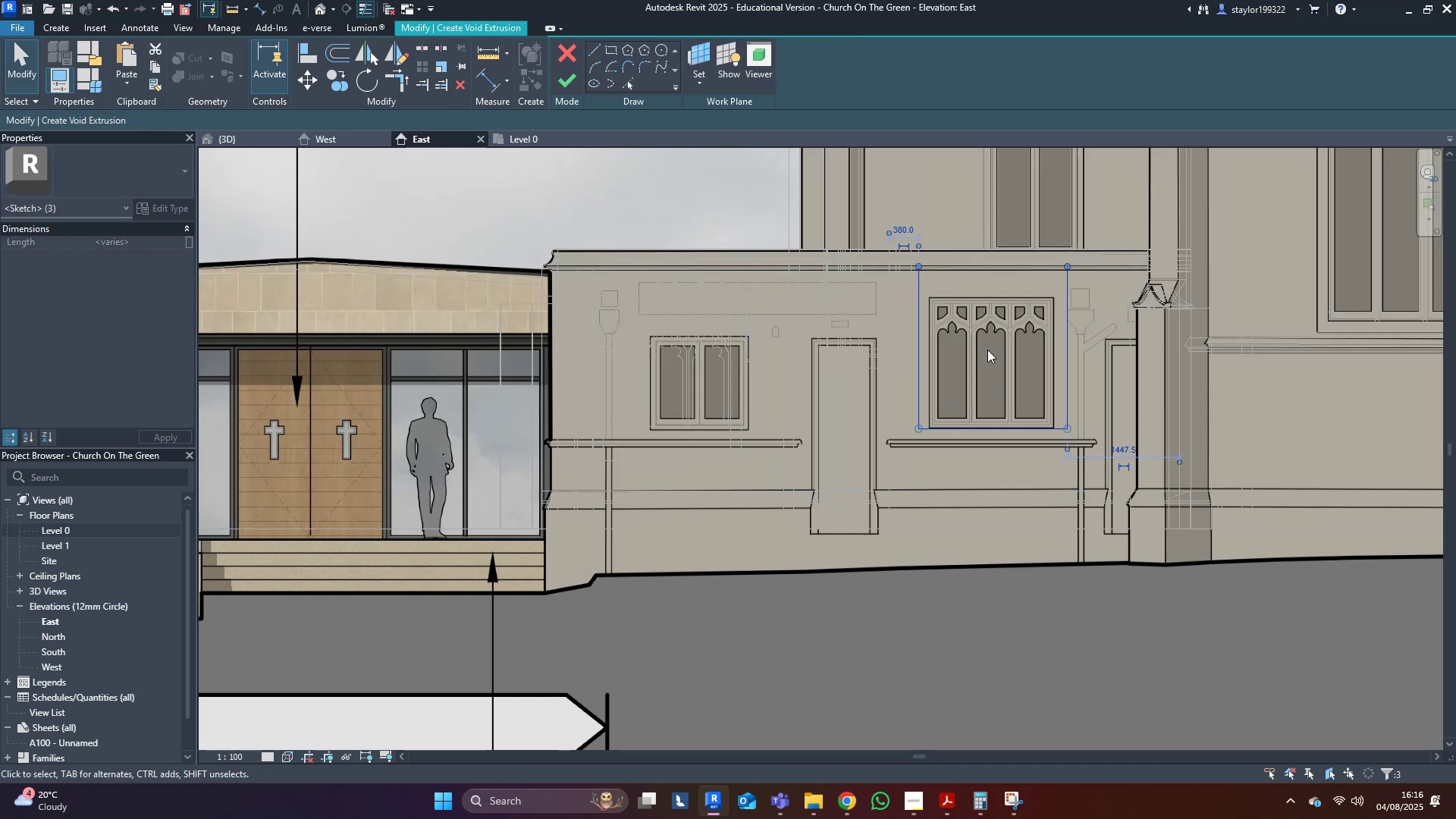 
left_click([987, 350])
 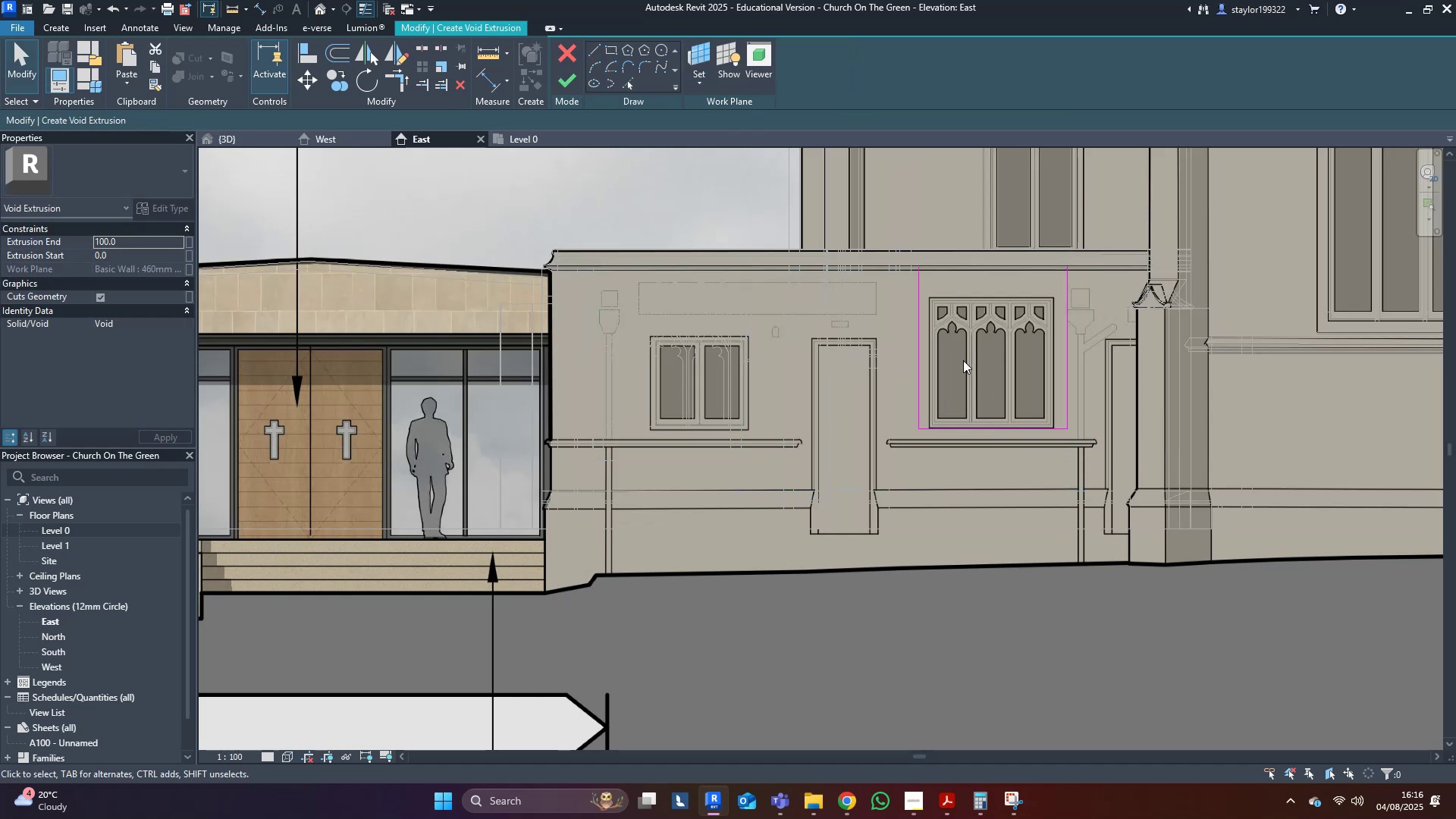 
scroll: coordinate [1138, 386], scroll_direction: up, amount: 7.0
 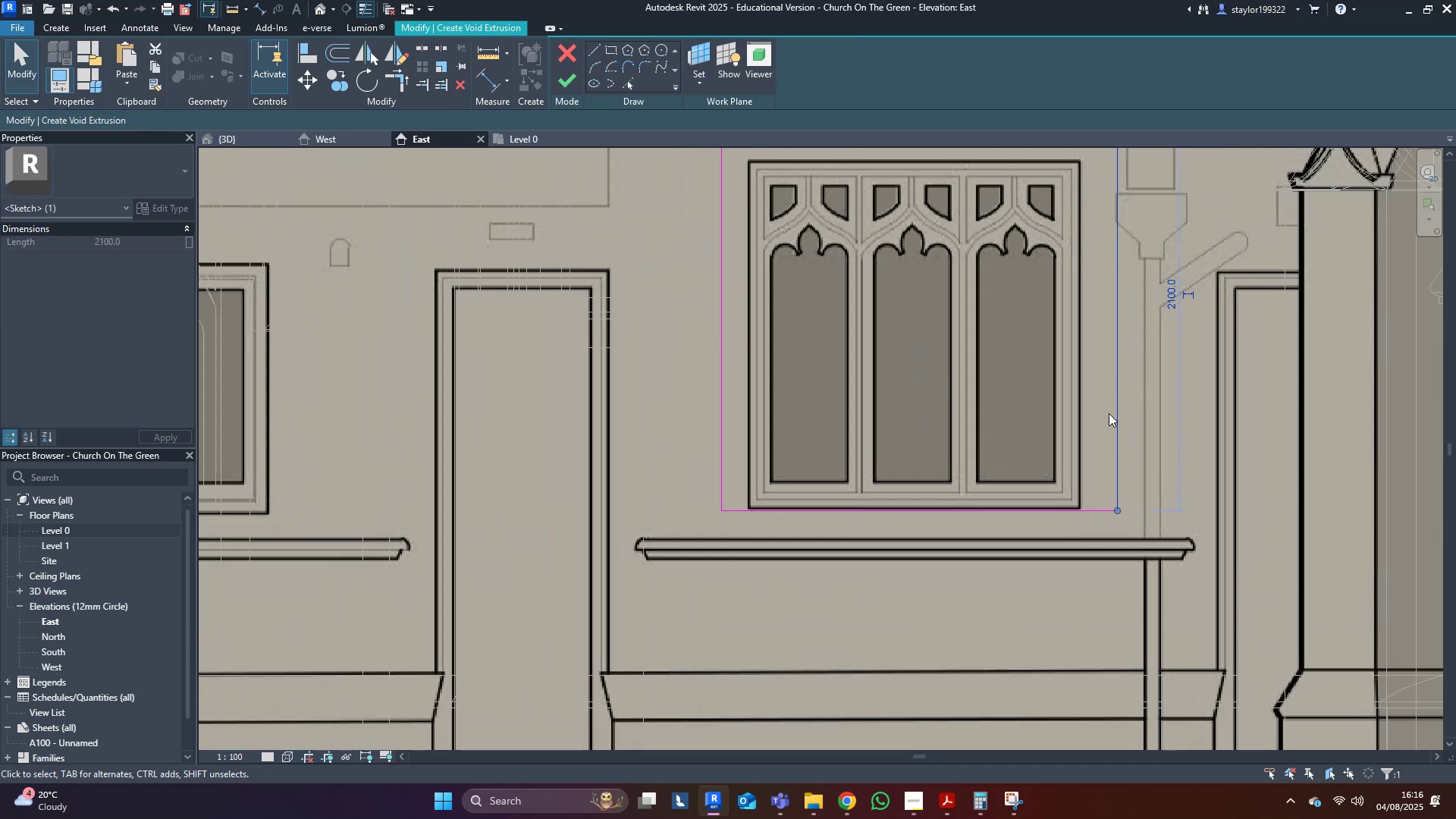 
left_click_drag(start_coordinate=[1116, 415], to_coordinate=[1078, 431])
 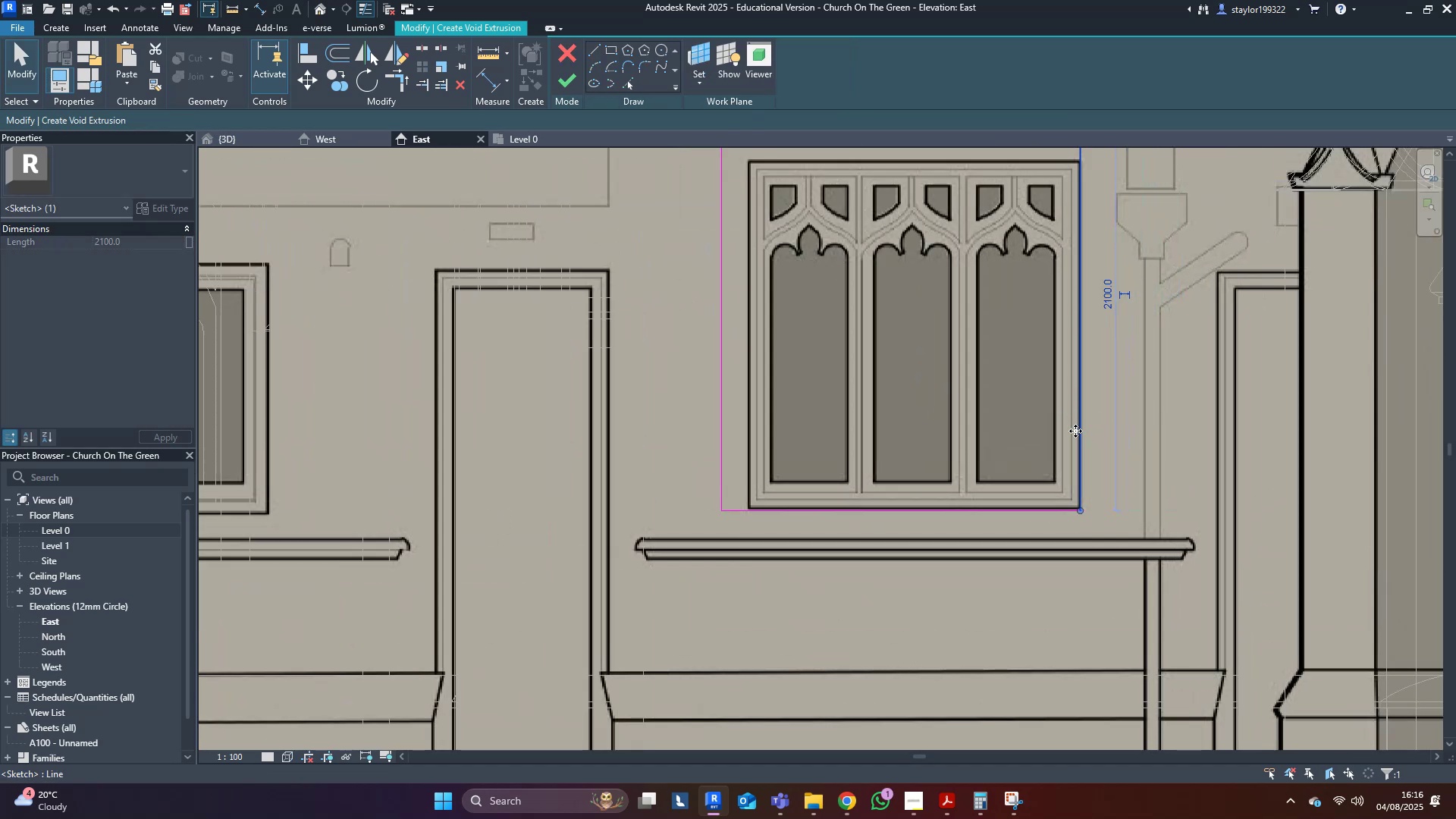 
left_click_drag(start_coordinate=[908, 353], to_coordinate=[595, 408])
 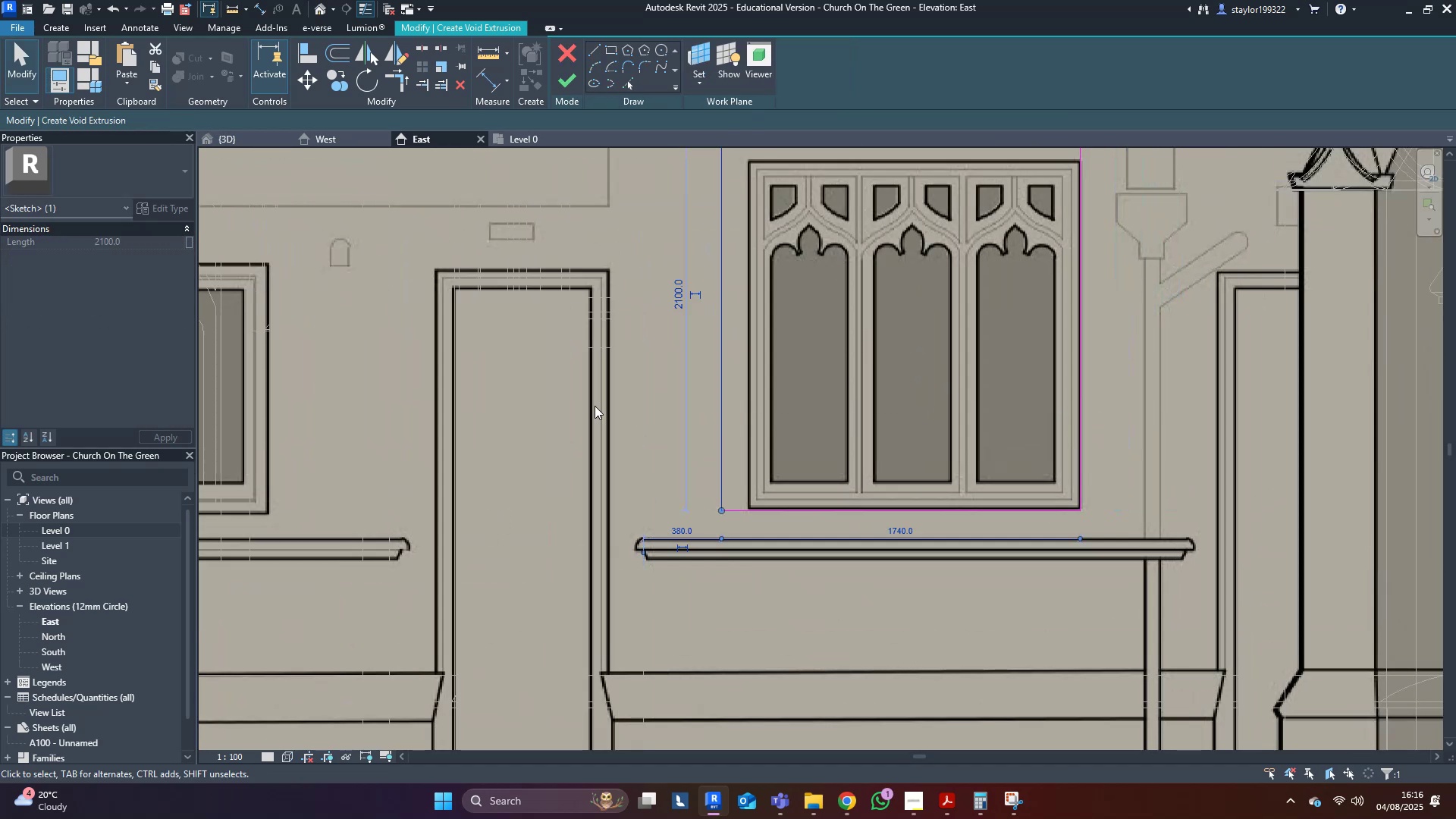 
key(Shift+ShiftRight)
 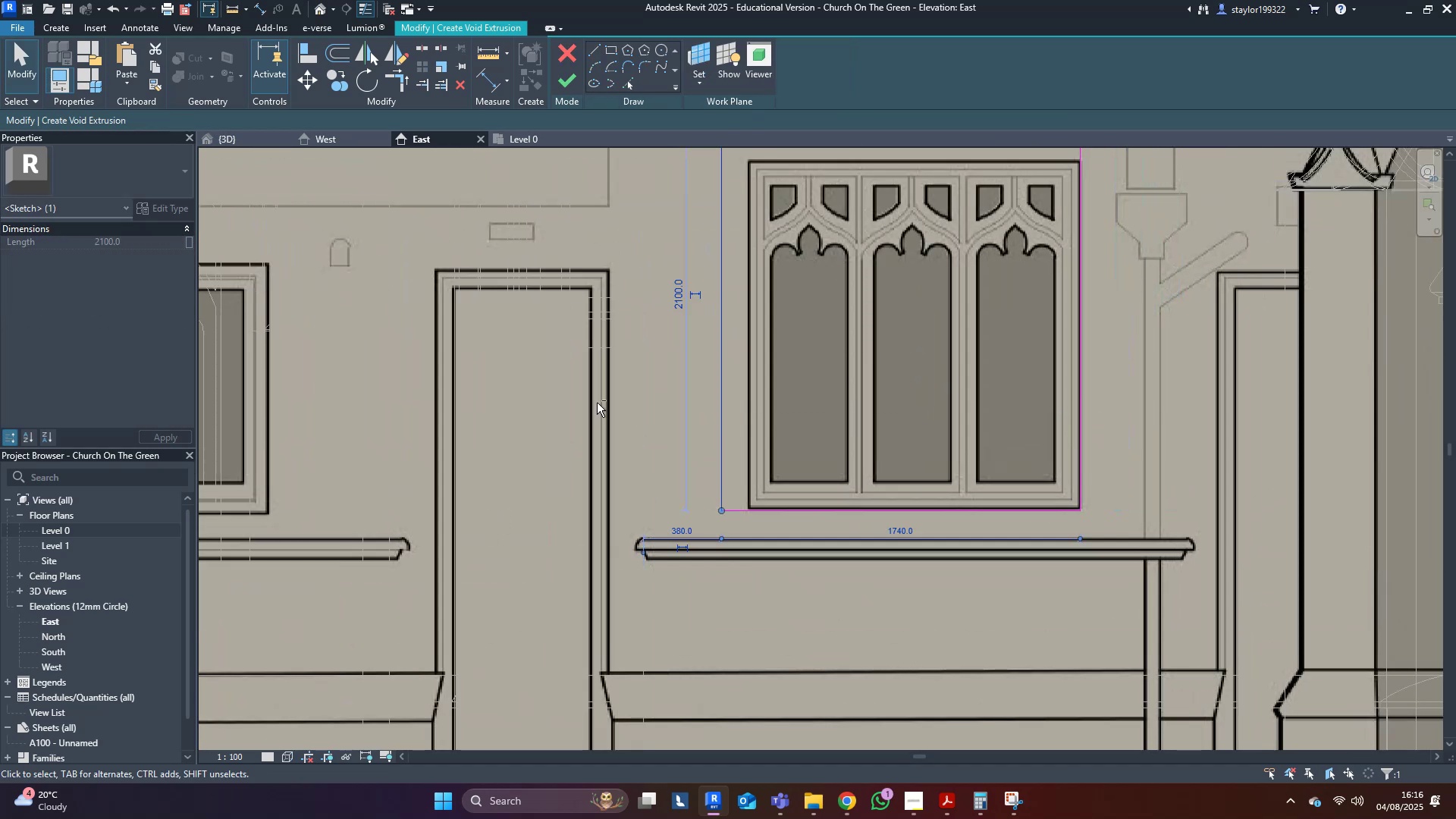 
key(Shift+ArrowRight)
 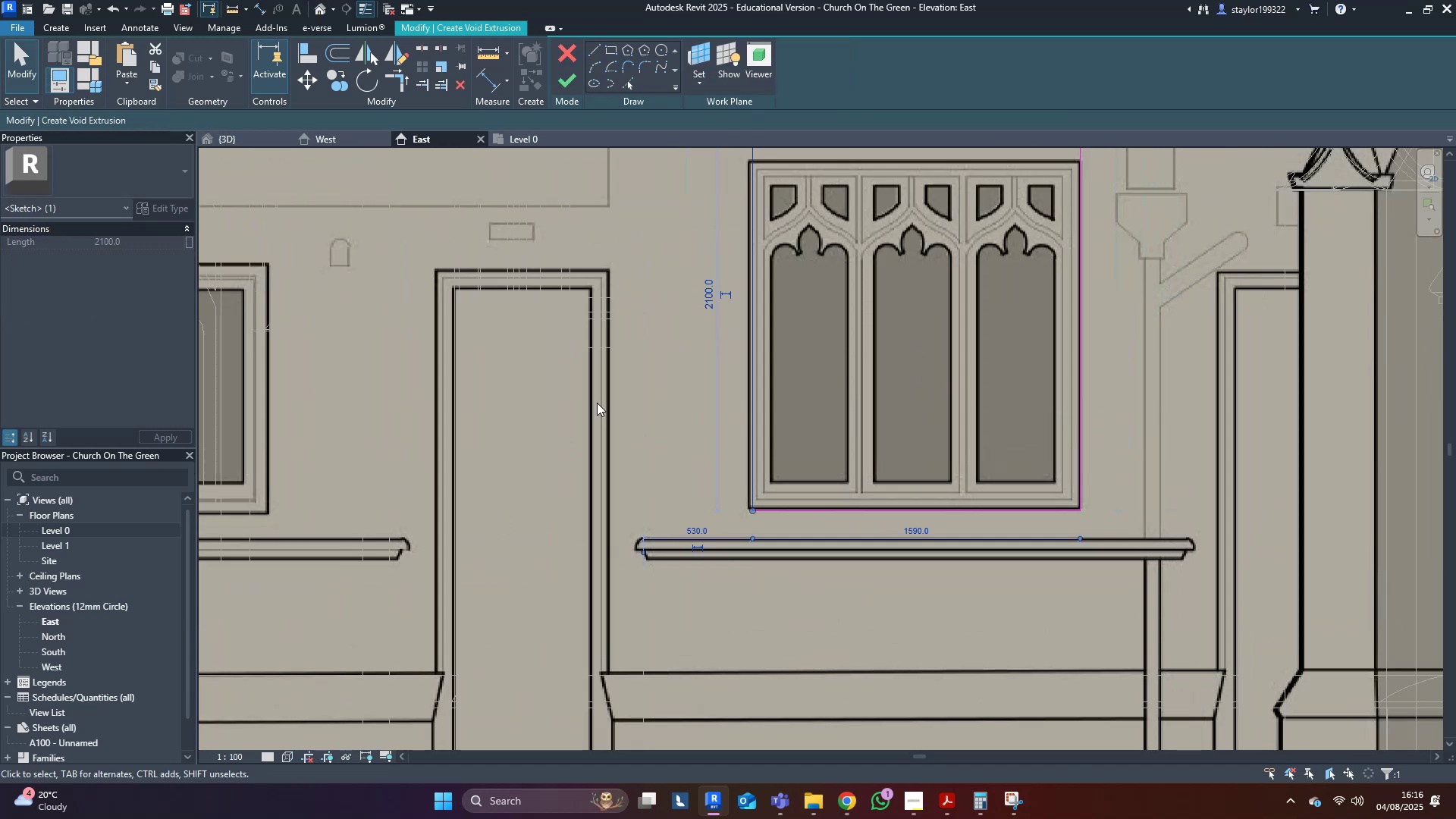 
key(ArrowLeft)
 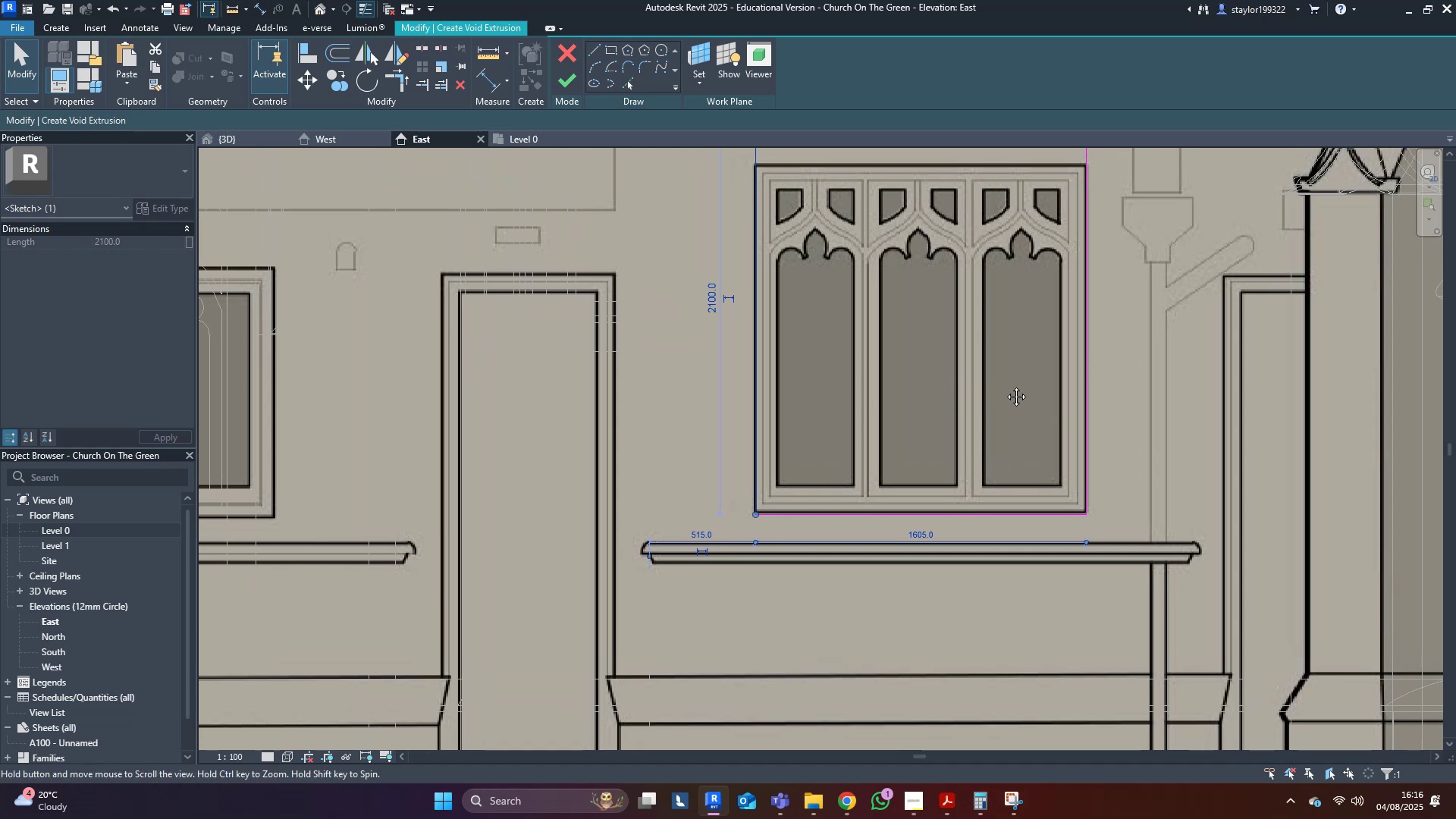 
left_click([1033, 472])
 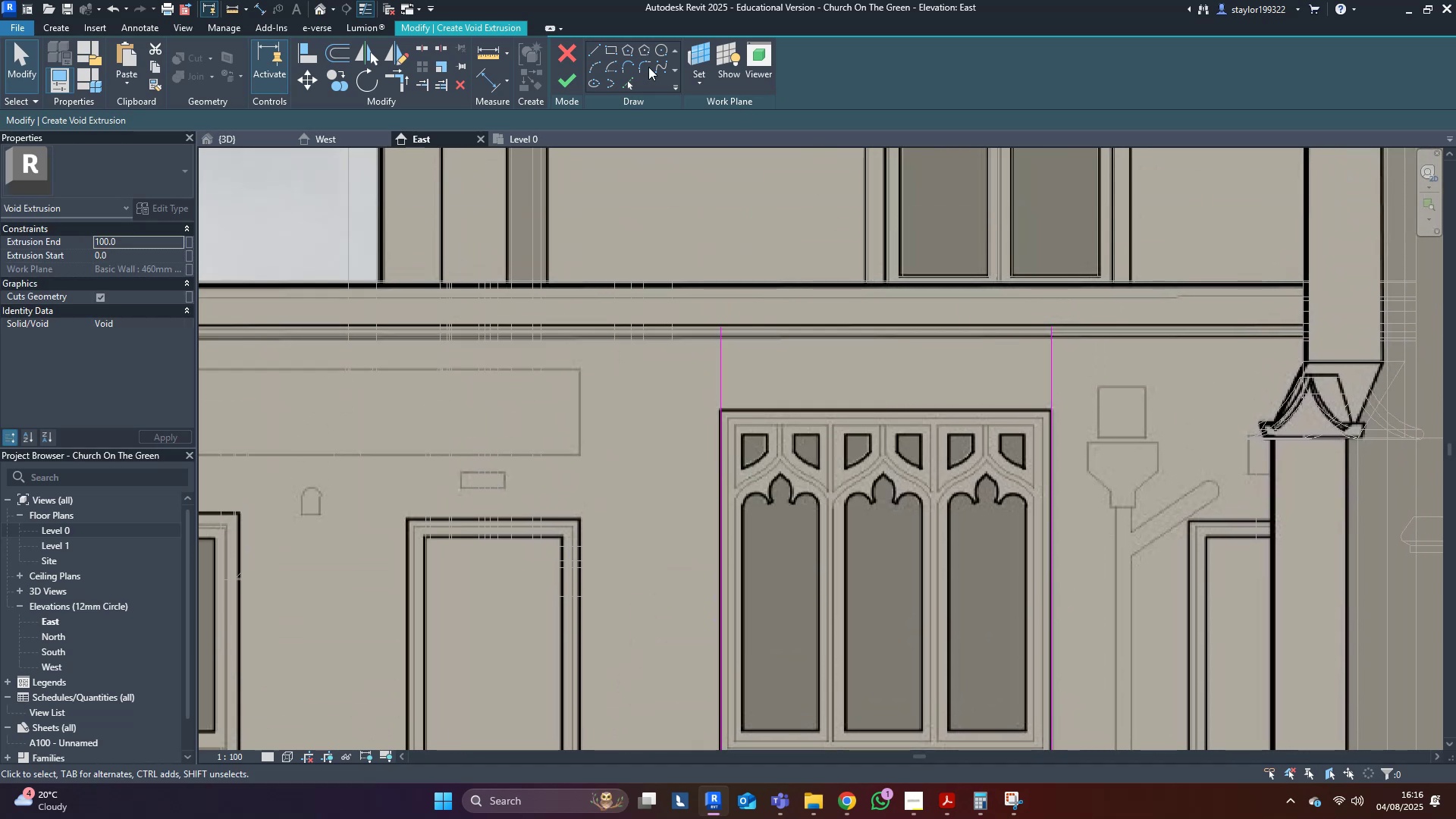 
left_click([595, 47])
 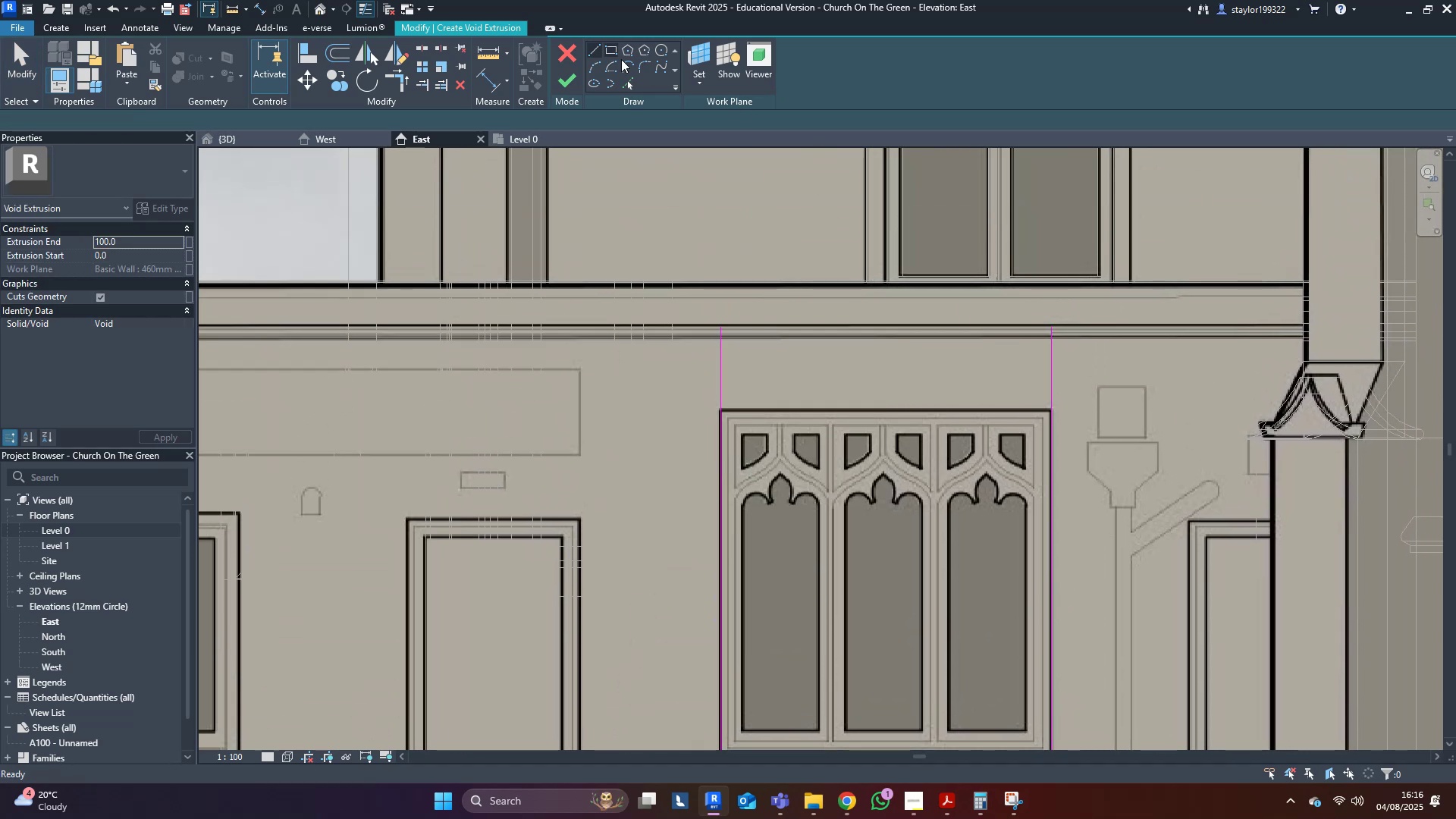 
scroll: coordinate [735, 460], scroll_direction: up, amount: 3.0
 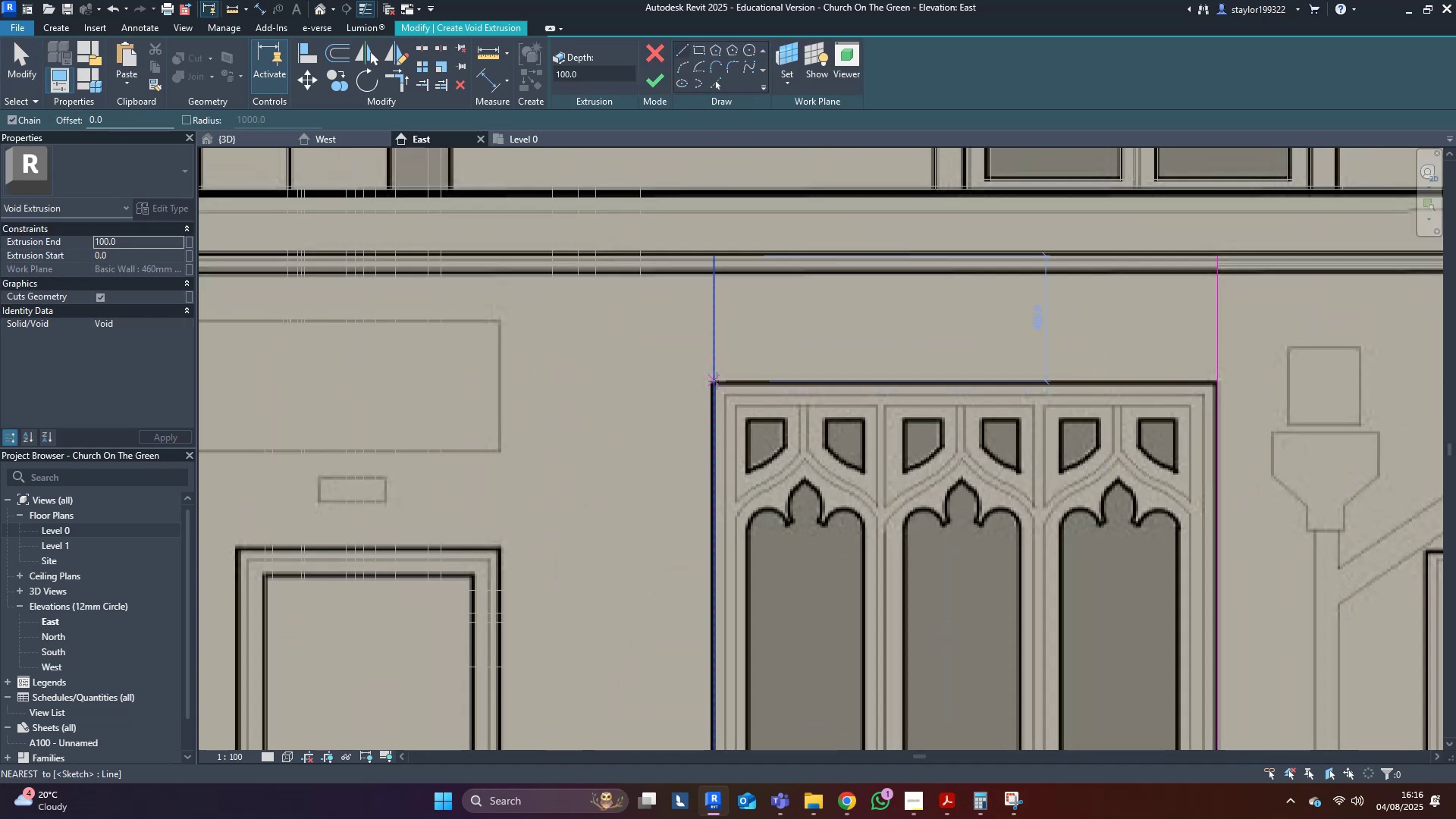 
left_click([717, 381])
 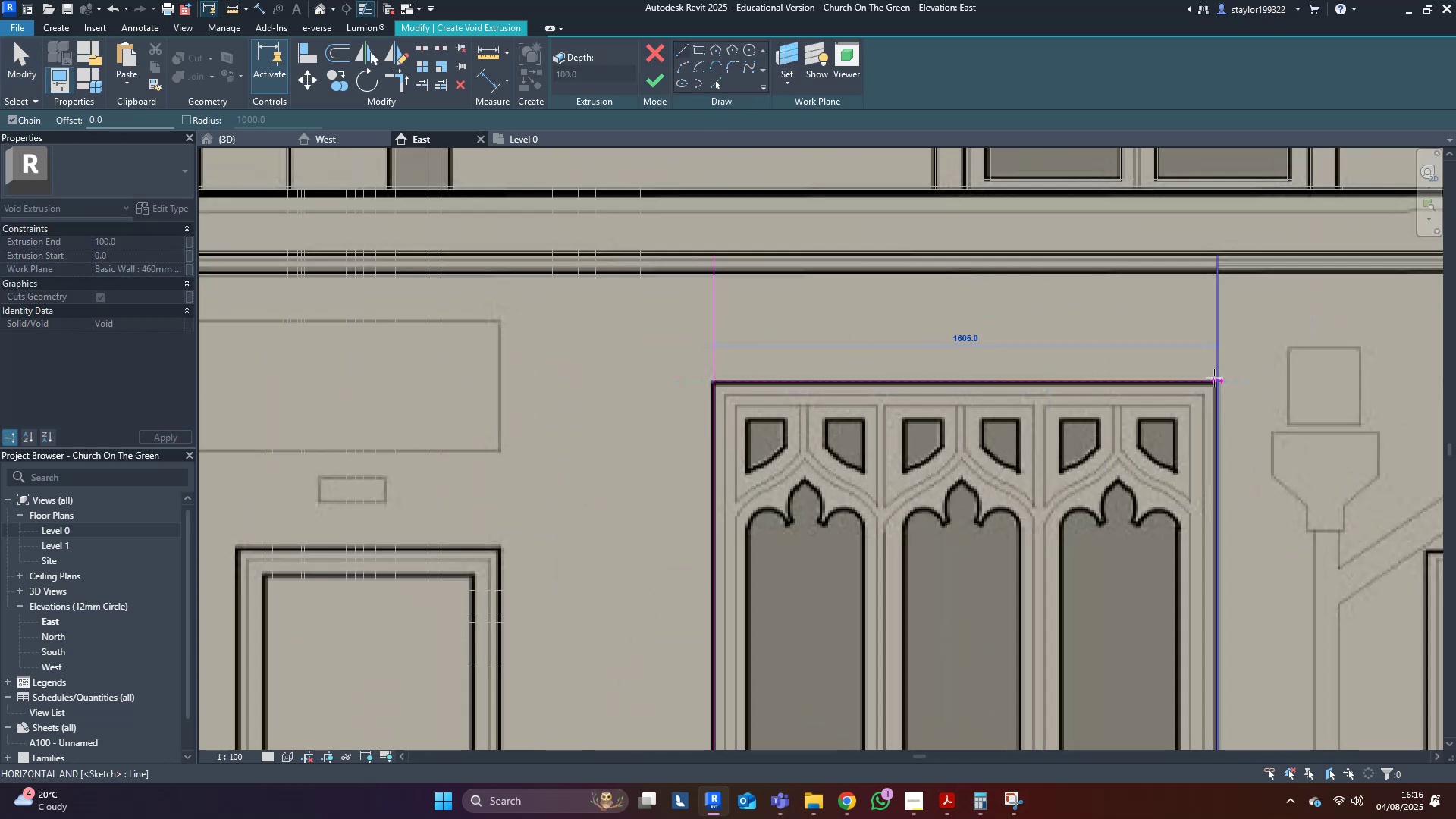 
left_click([1216, 378])
 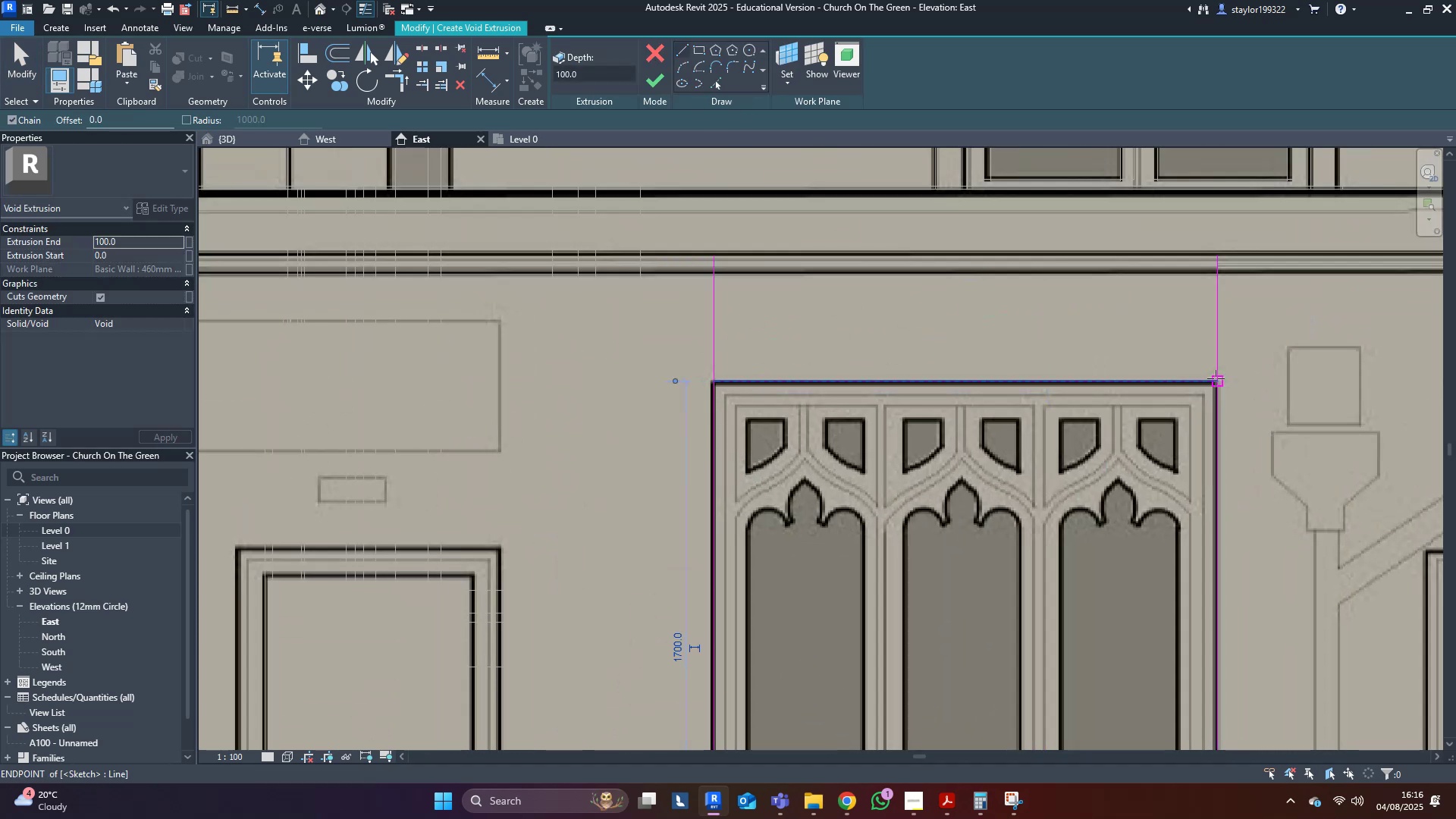 
key(Escape)
 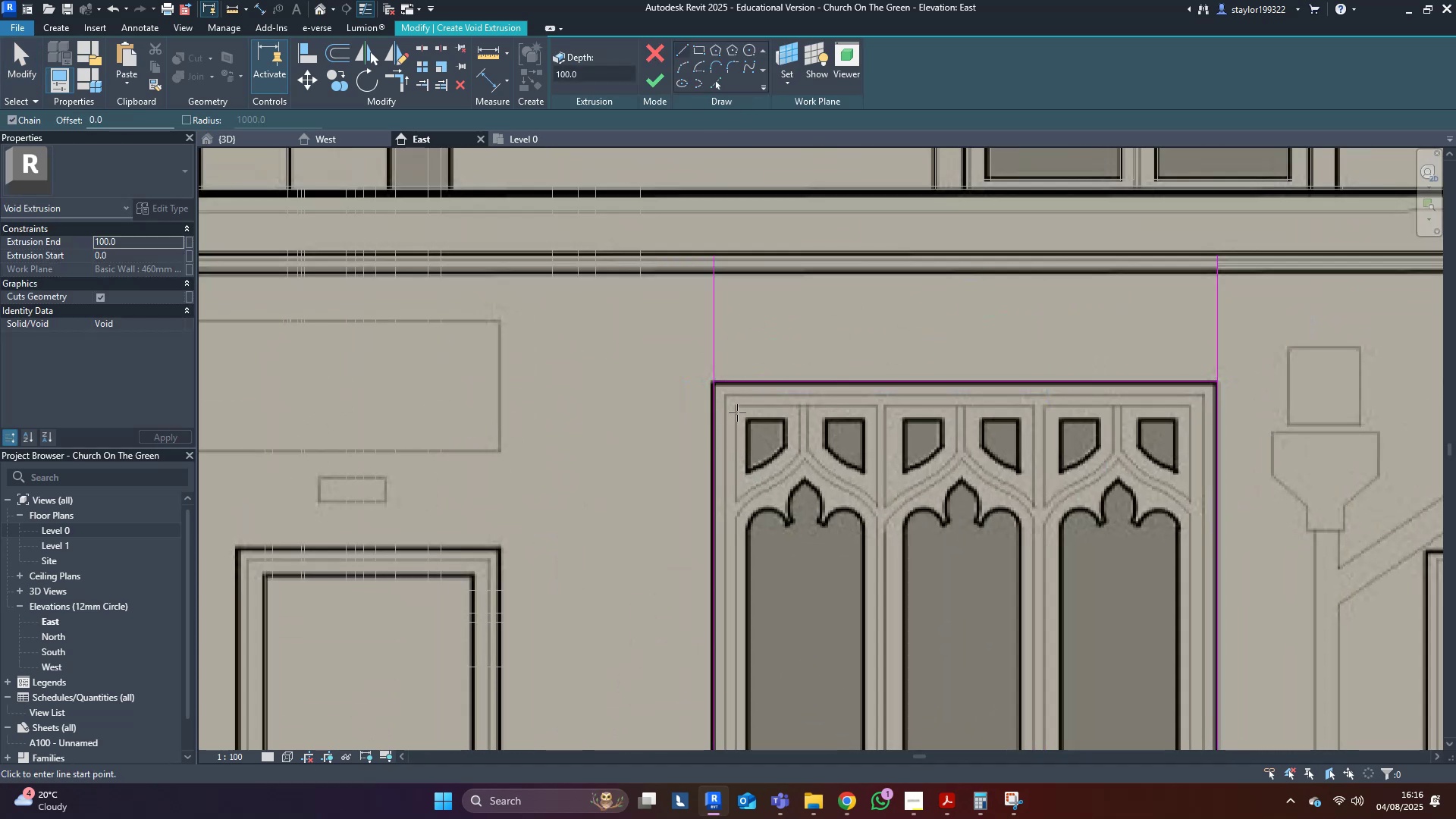 
key(T)
 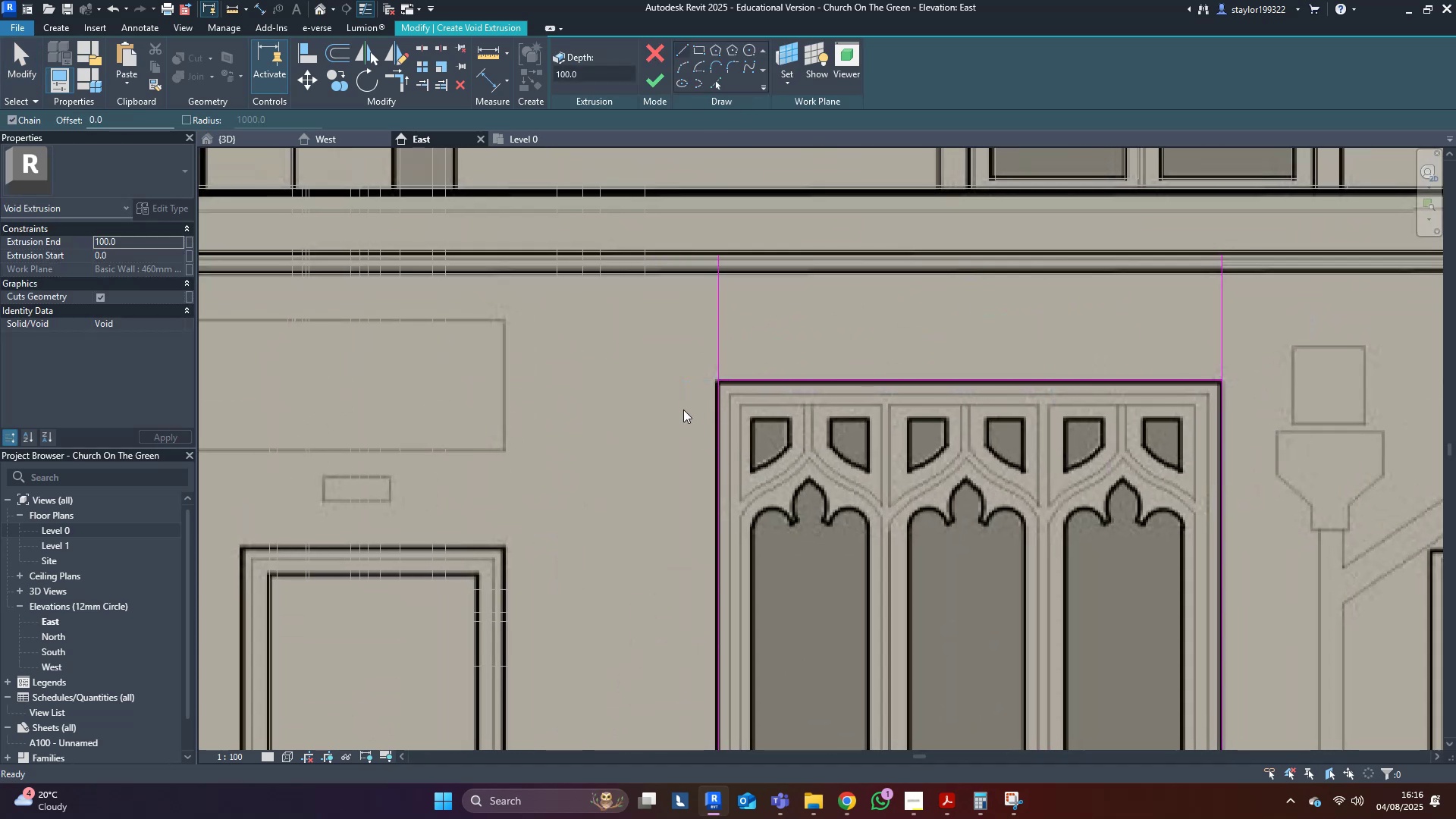 
double_click([719, 414])
 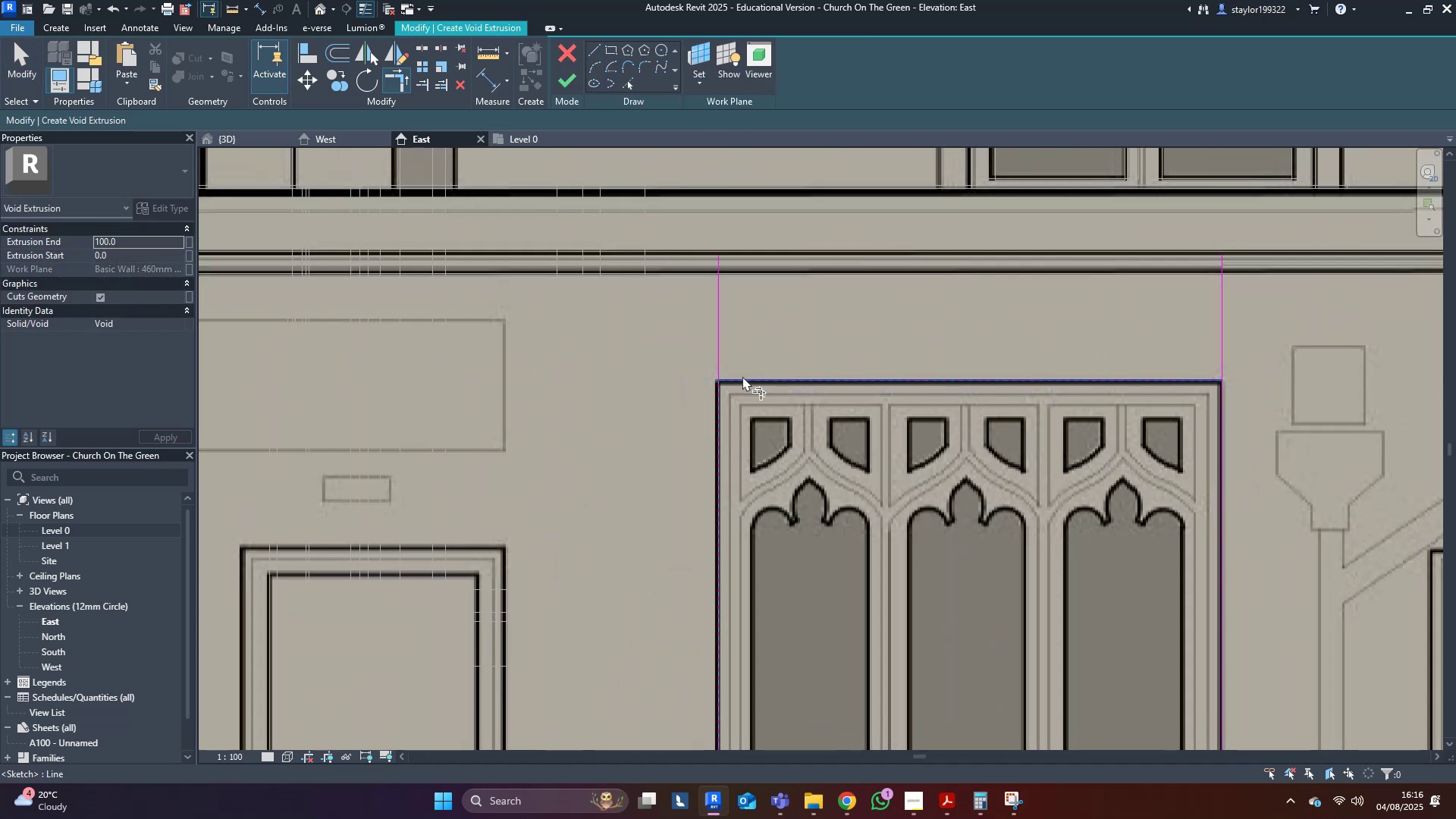 
triple_click([742, 376])
 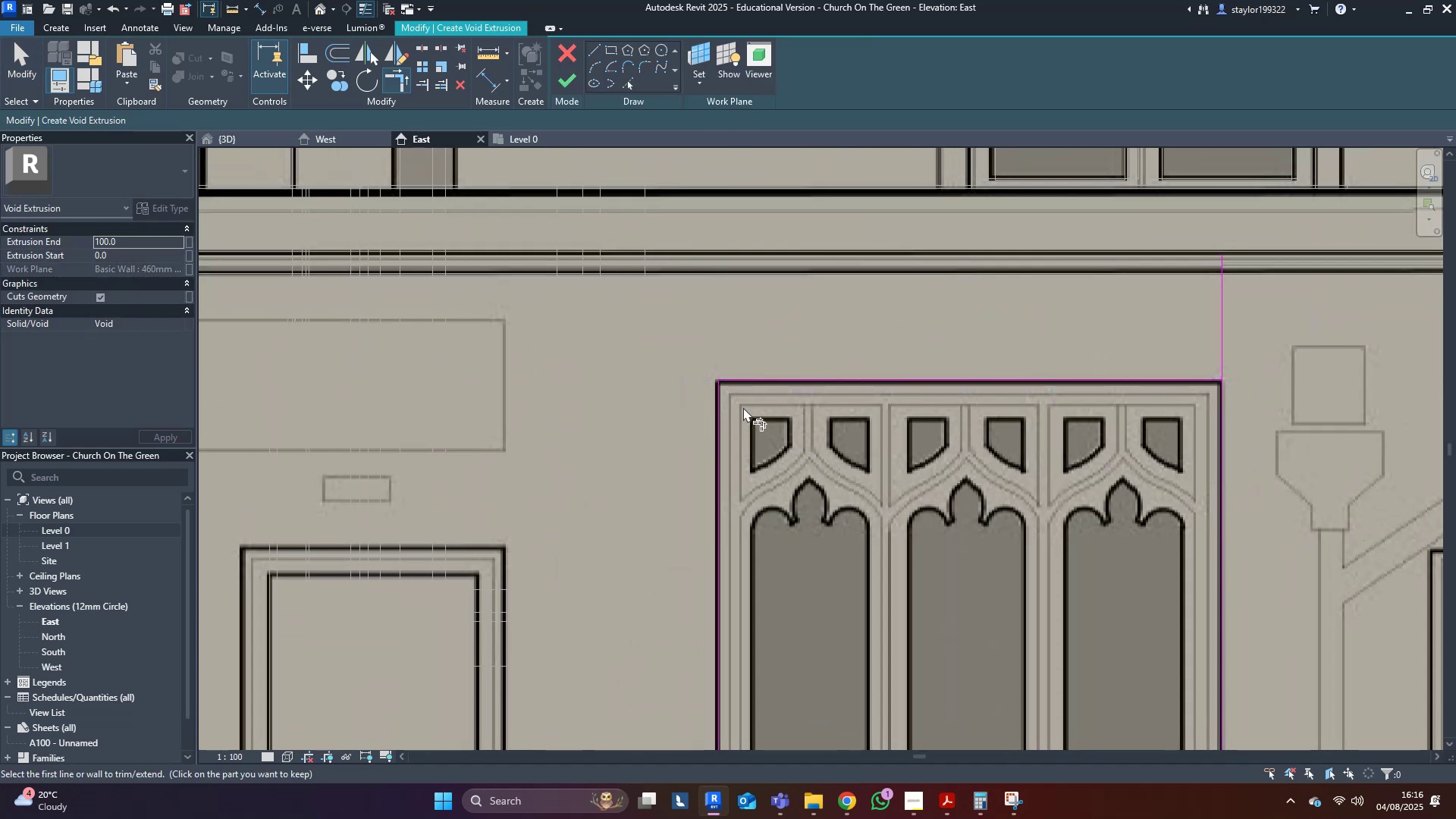 
left_click([748, 384])
 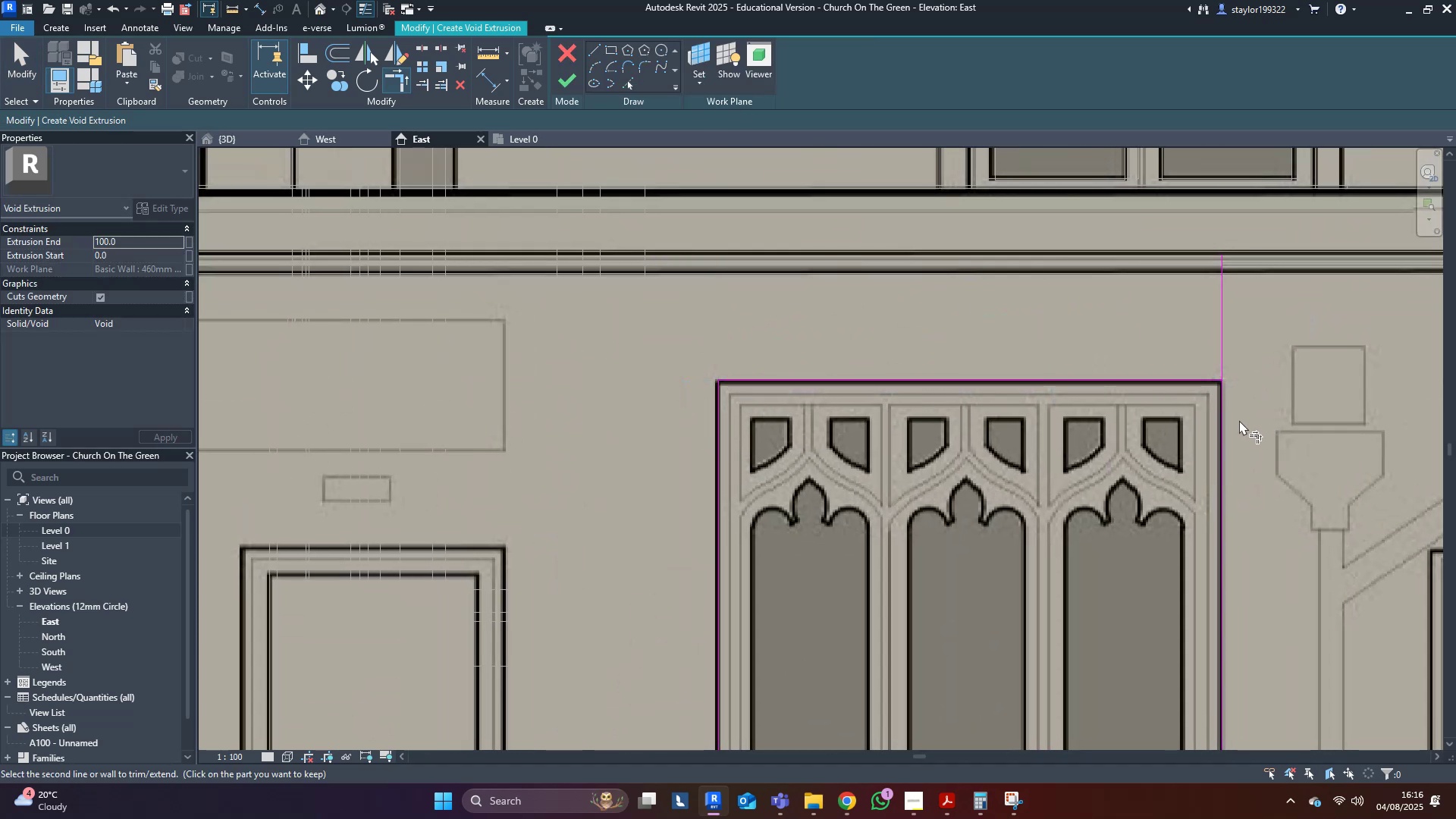 
left_click([1227, 417])
 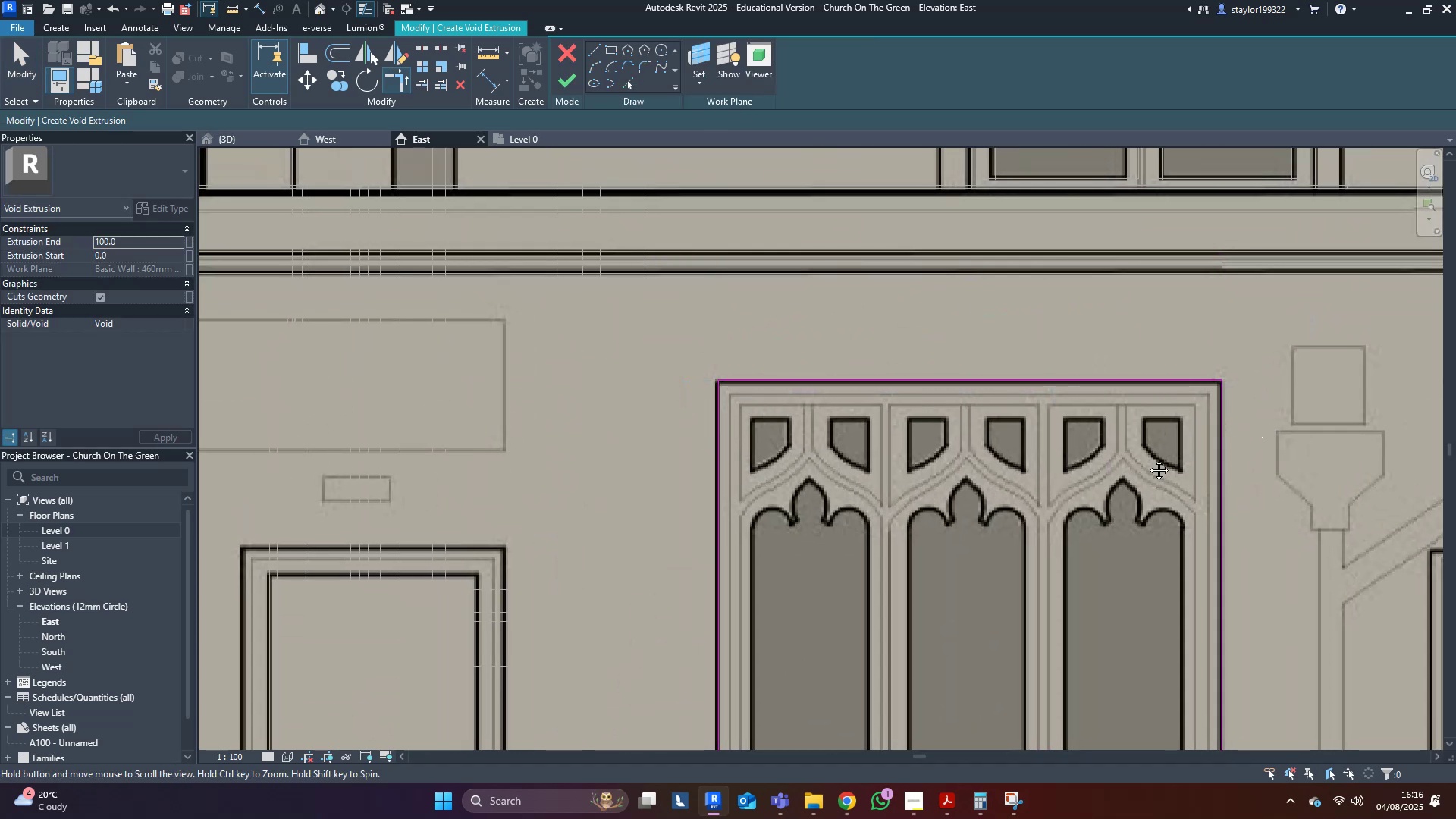 
type(md)
 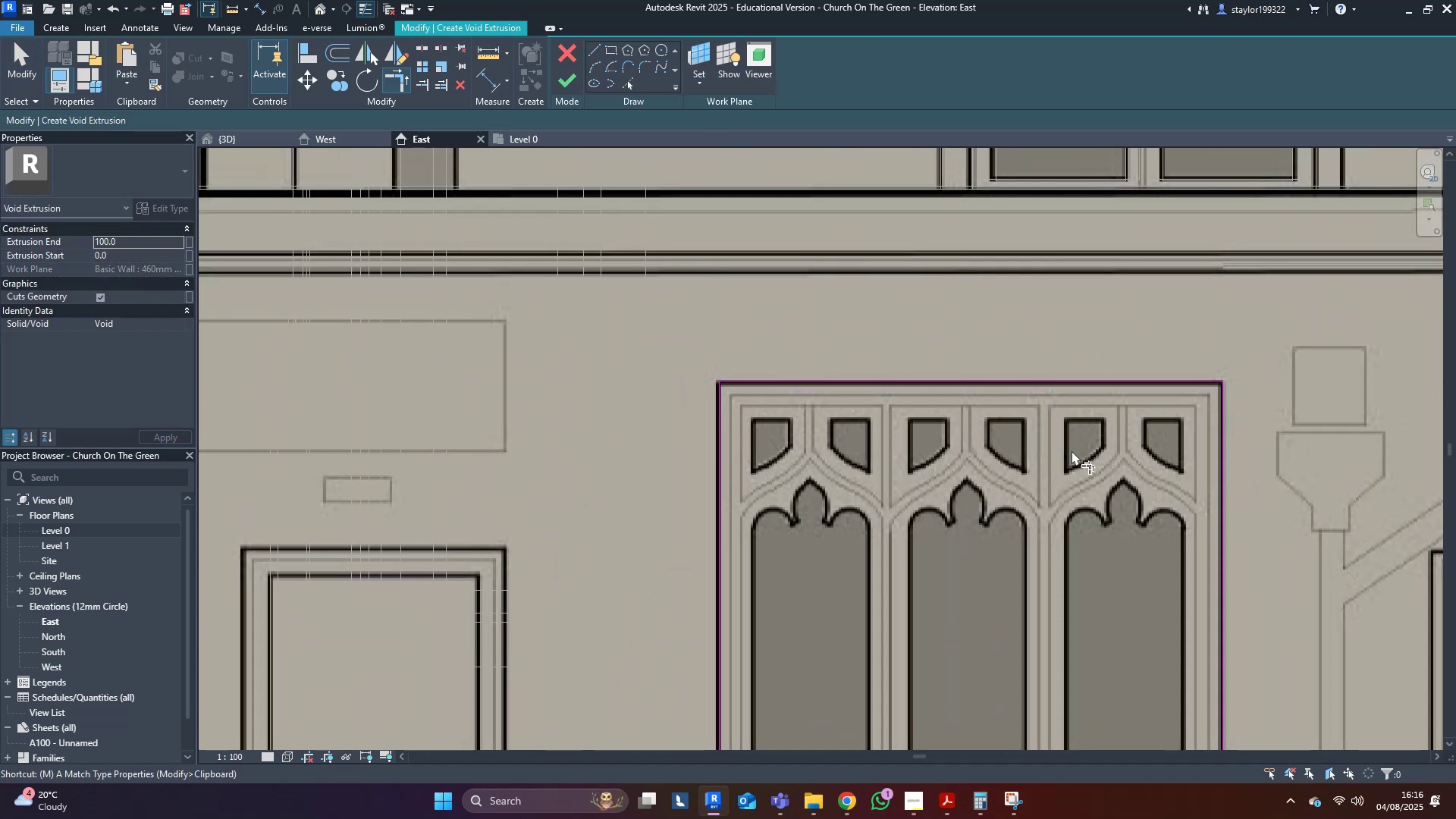 
left_click_drag(start_coordinate=[1003, 450], to_coordinate=[940, 311])
 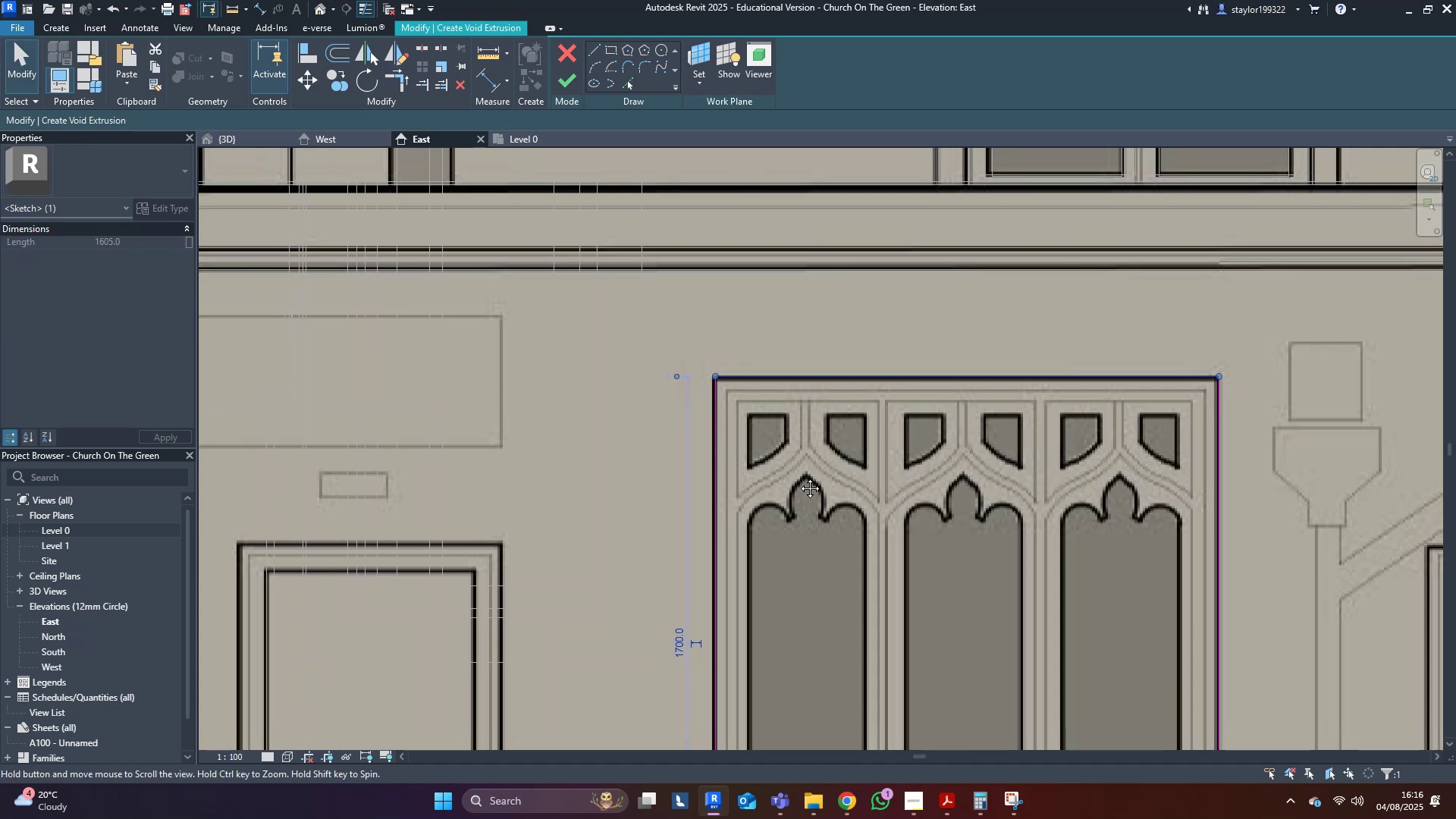 
scroll: coordinate [812, 435], scroll_direction: down, amount: 5.0
 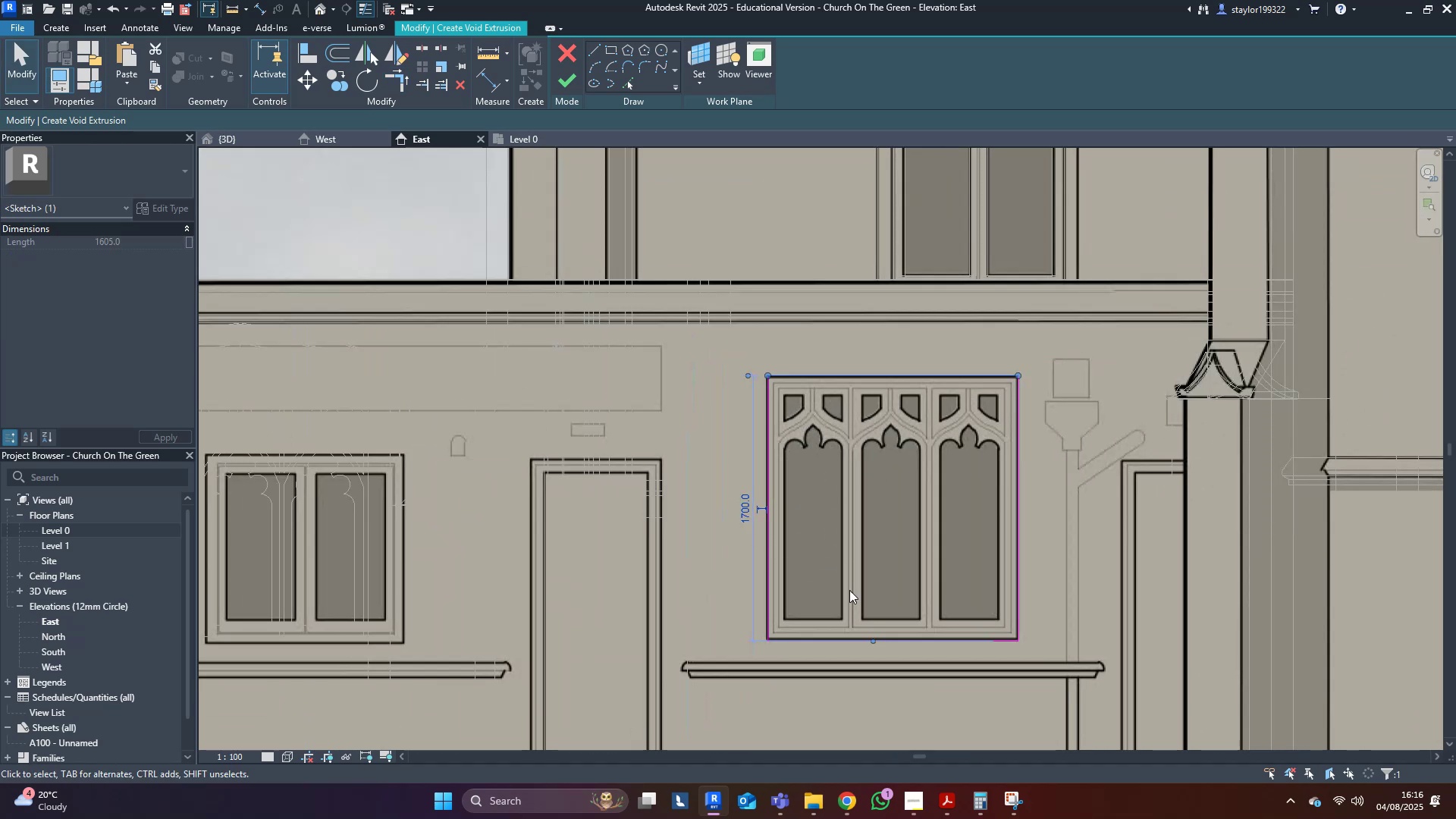 
left_click([763, 510])
 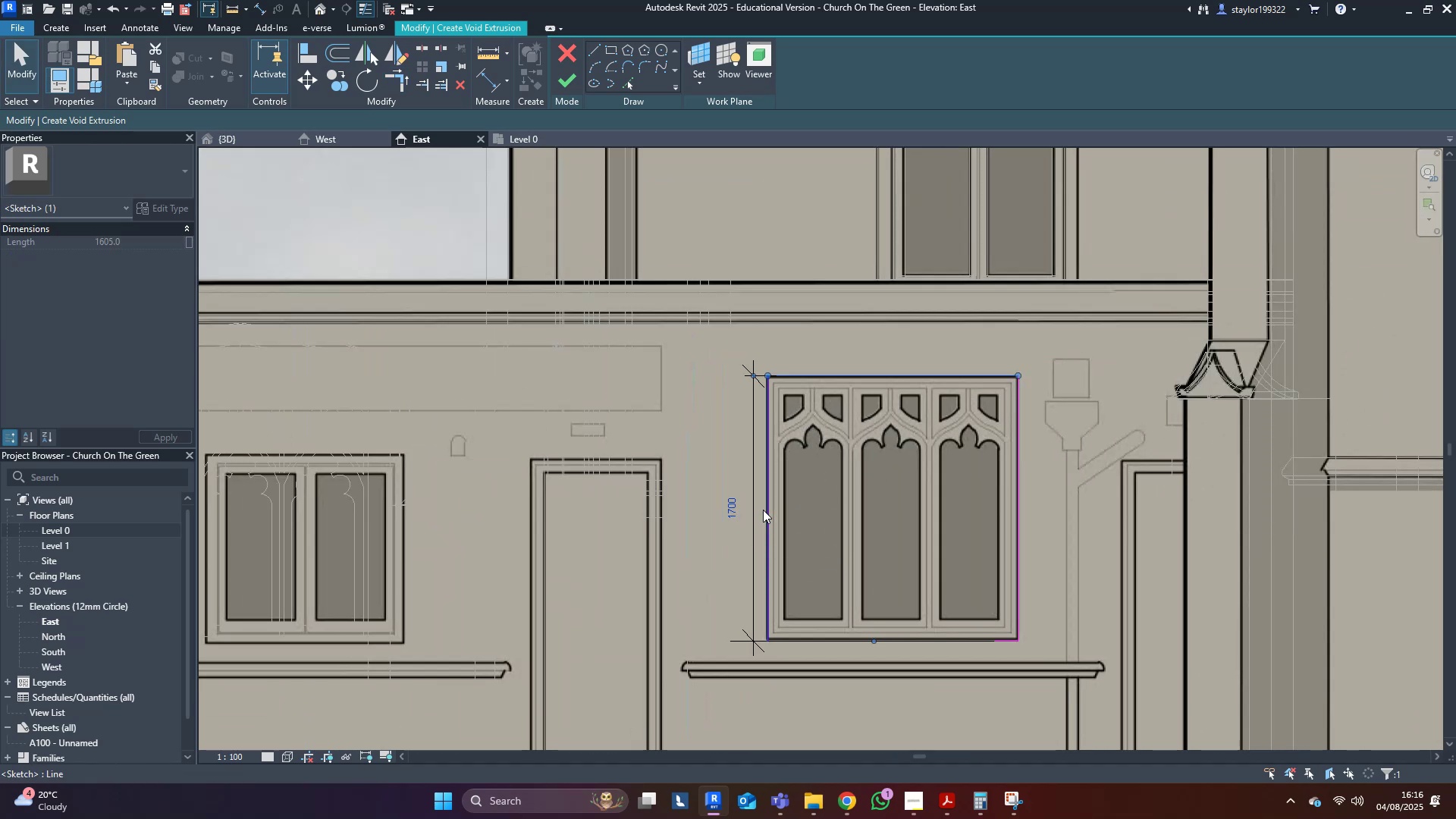 
scroll: coordinate [763, 510], scroll_direction: down, amount: 5.0
 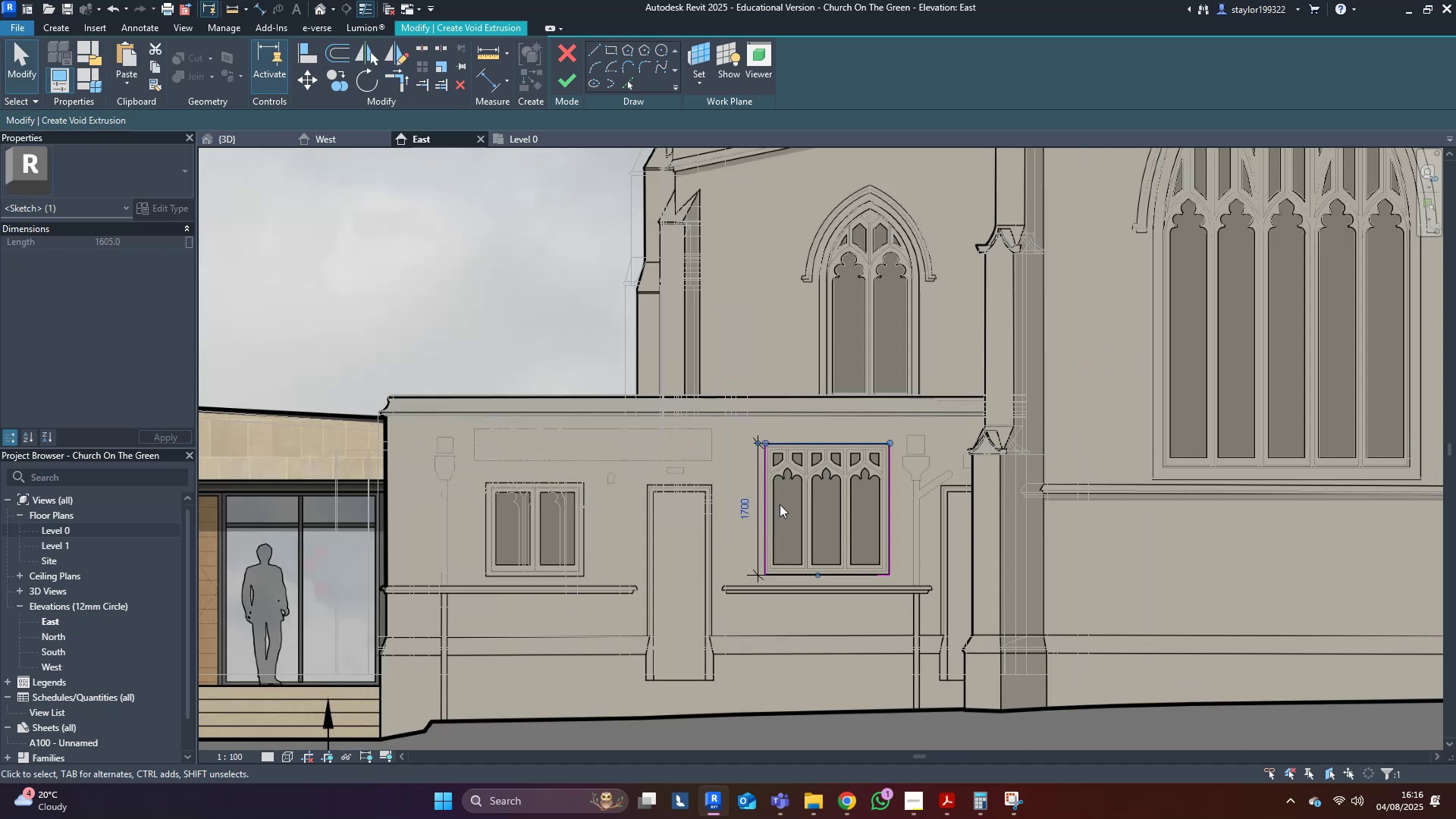 
left_click([647, 459])
 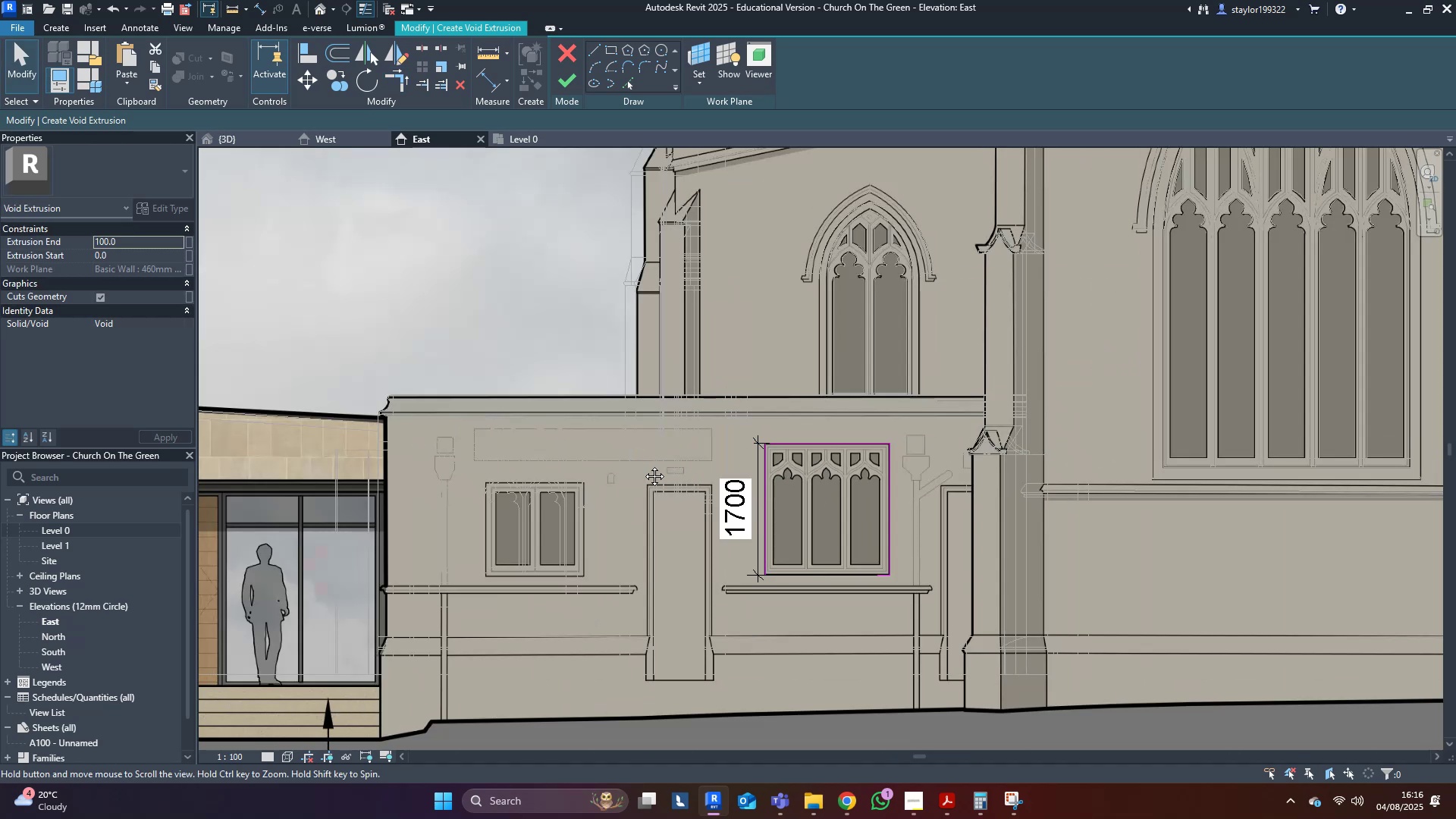 
scroll: coordinate [632, 489], scroll_direction: up, amount: 3.0
 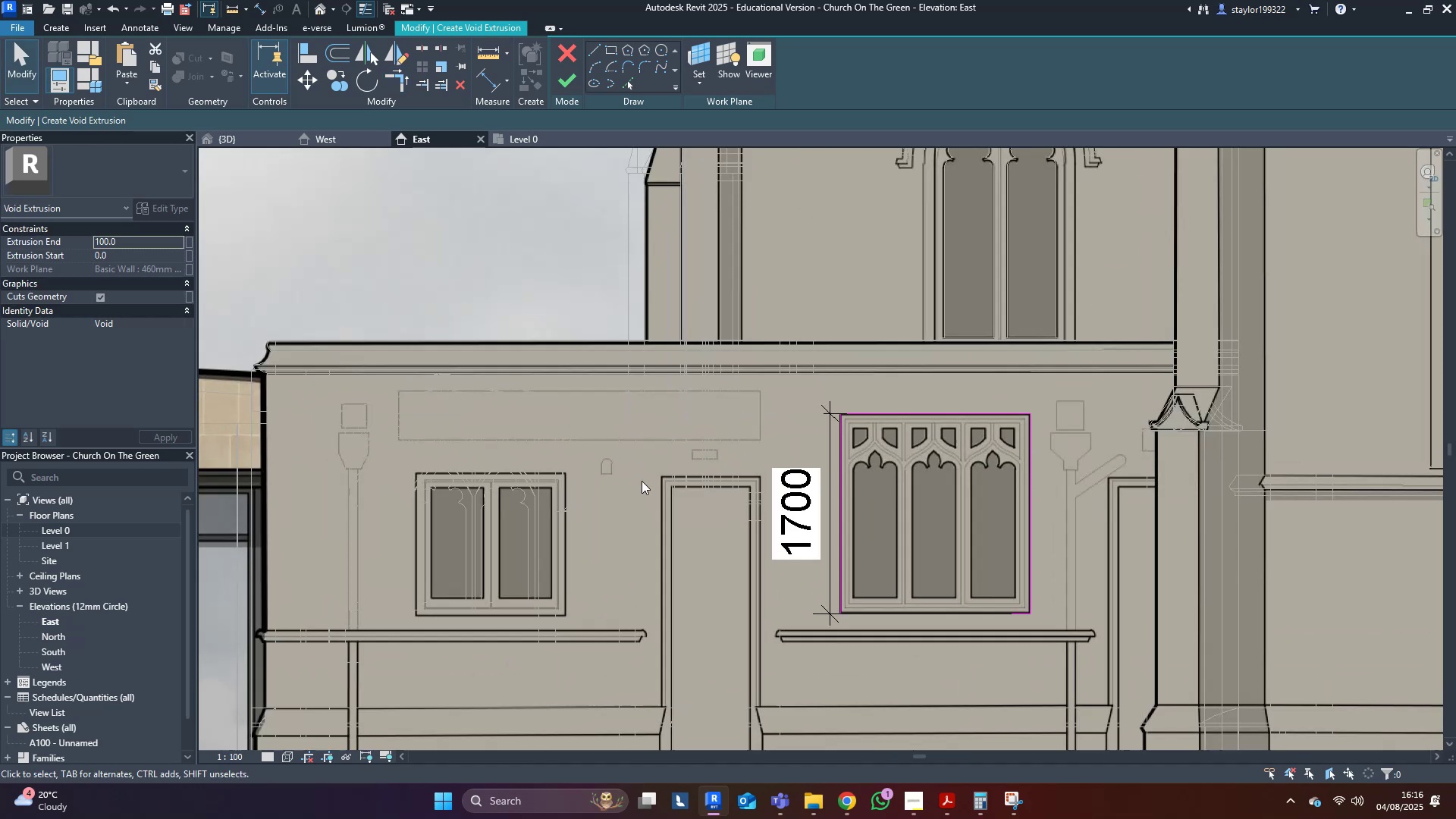 
type(sd)
 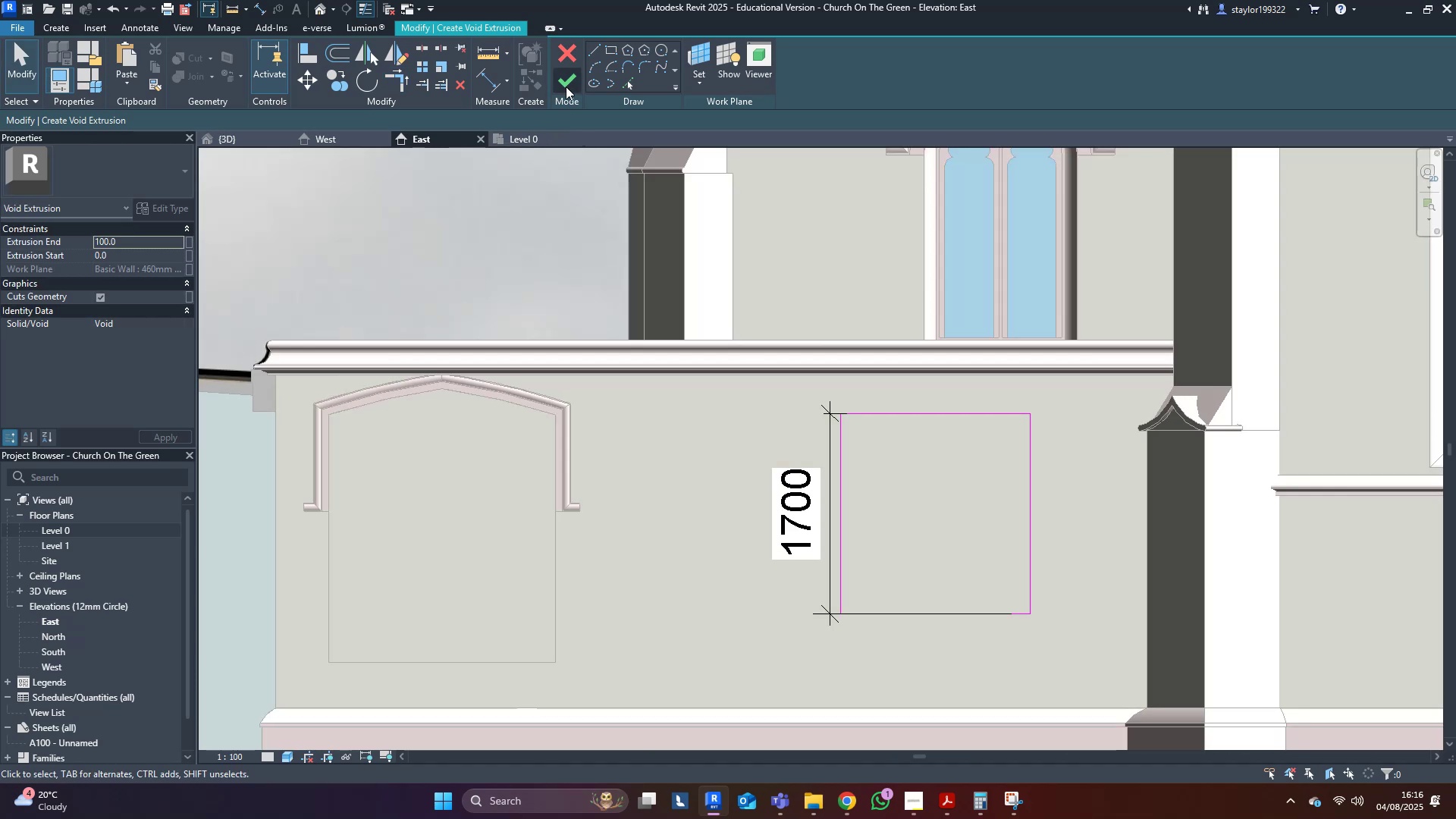 
left_click([566, 86])
 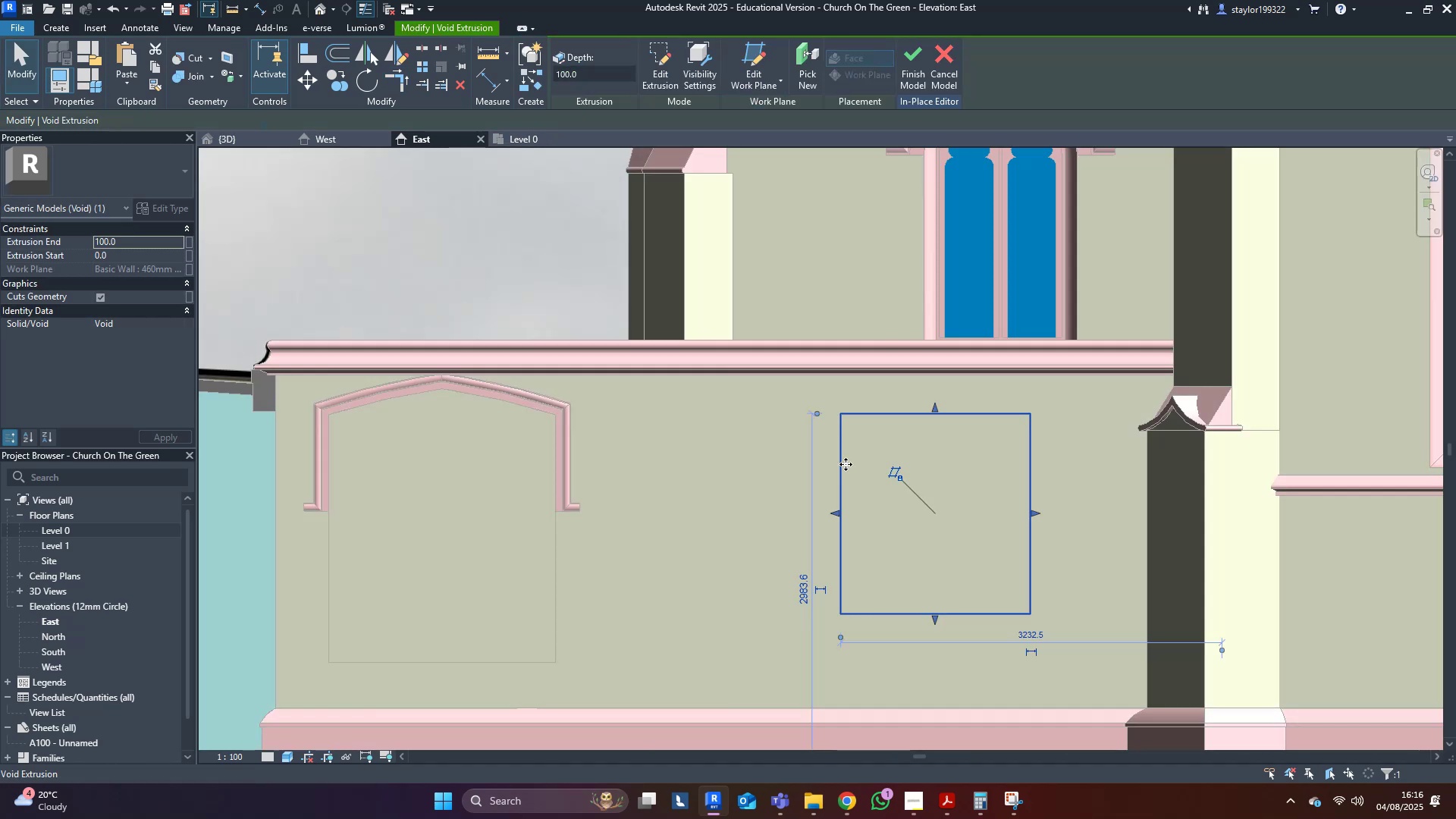 
key(Escape)
 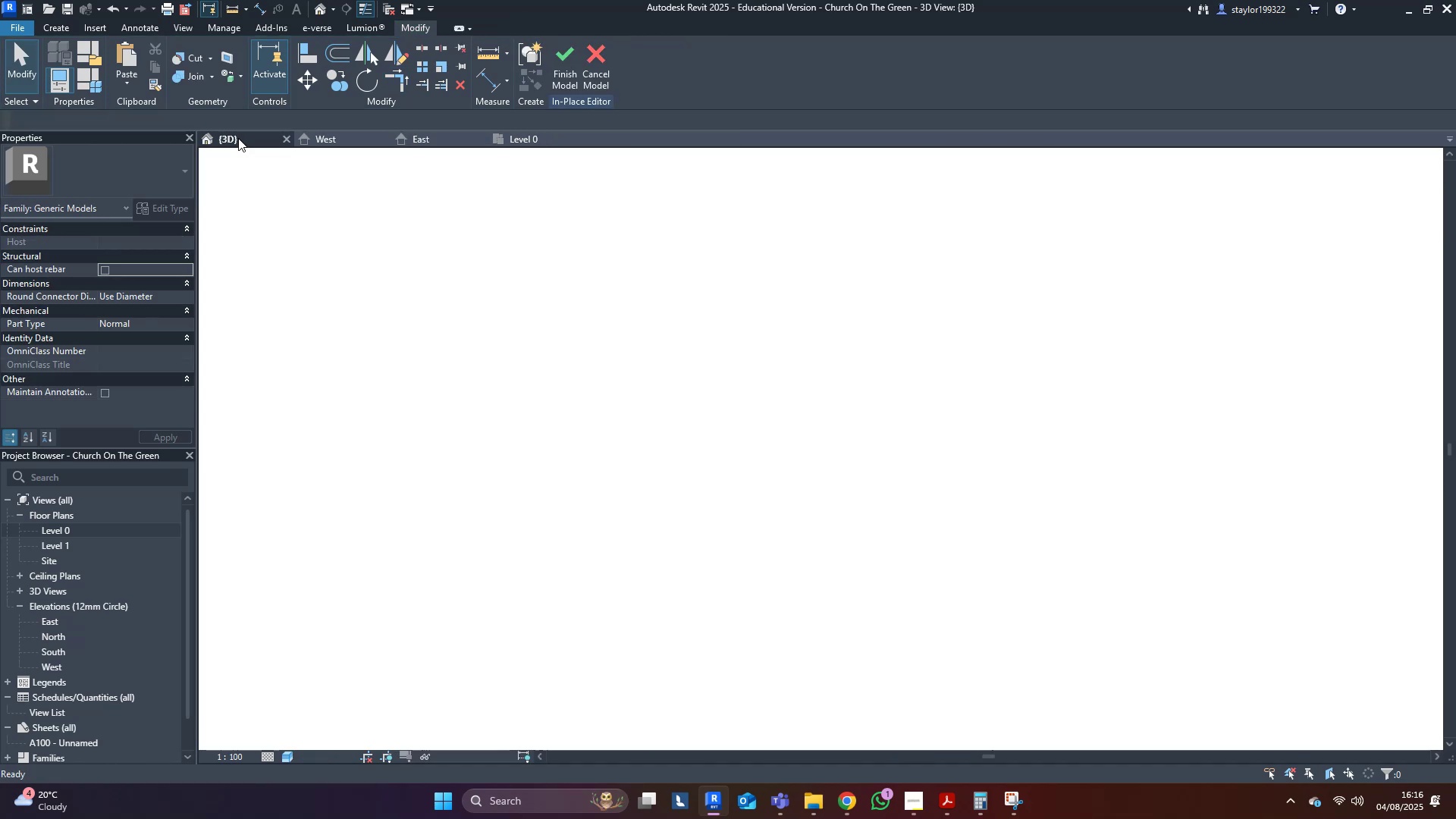 
hold_key(key=ShiftLeft, duration=0.4)
 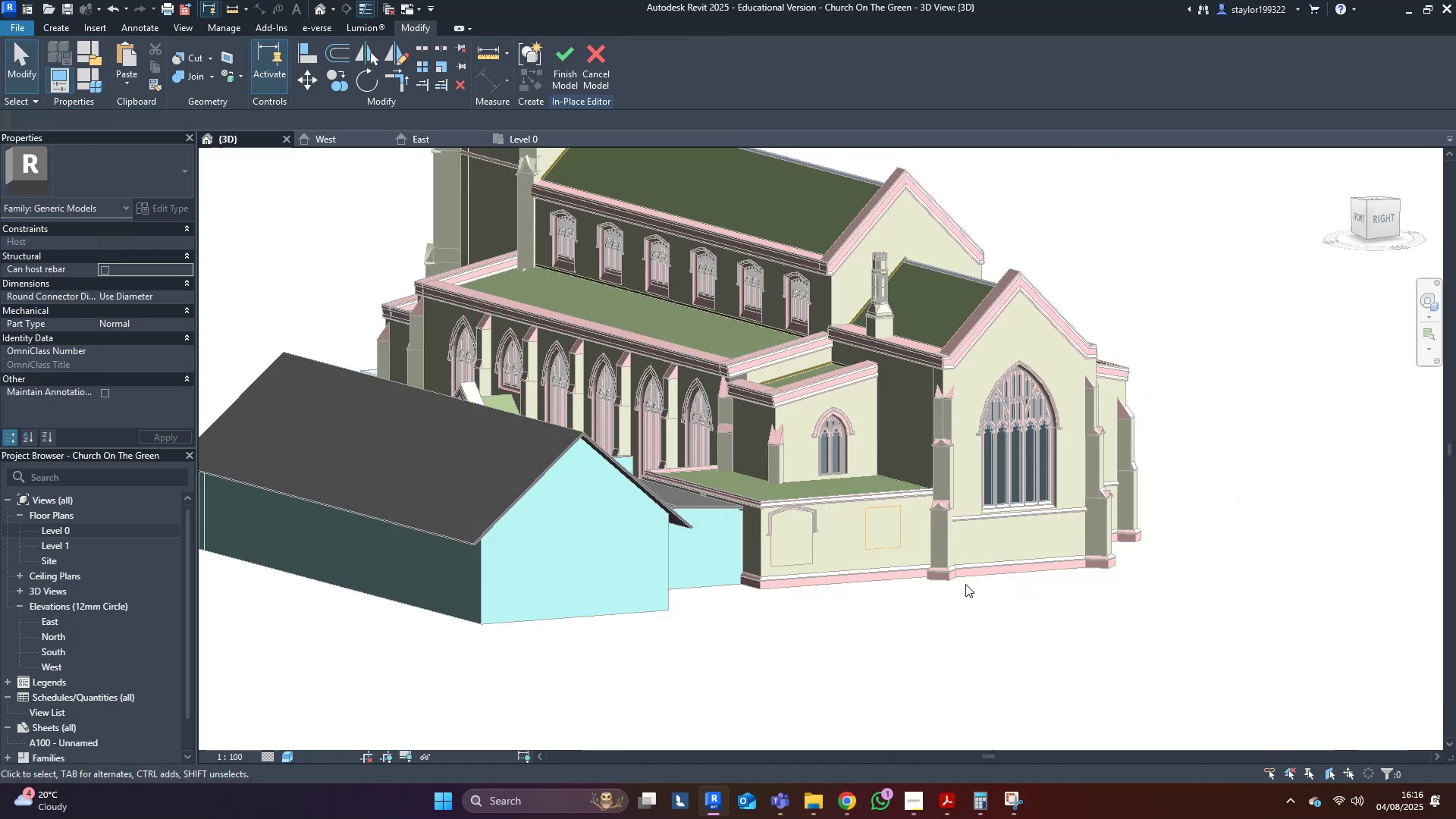 
scroll: coordinate [883, 536], scroll_direction: up, amount: 3.0
 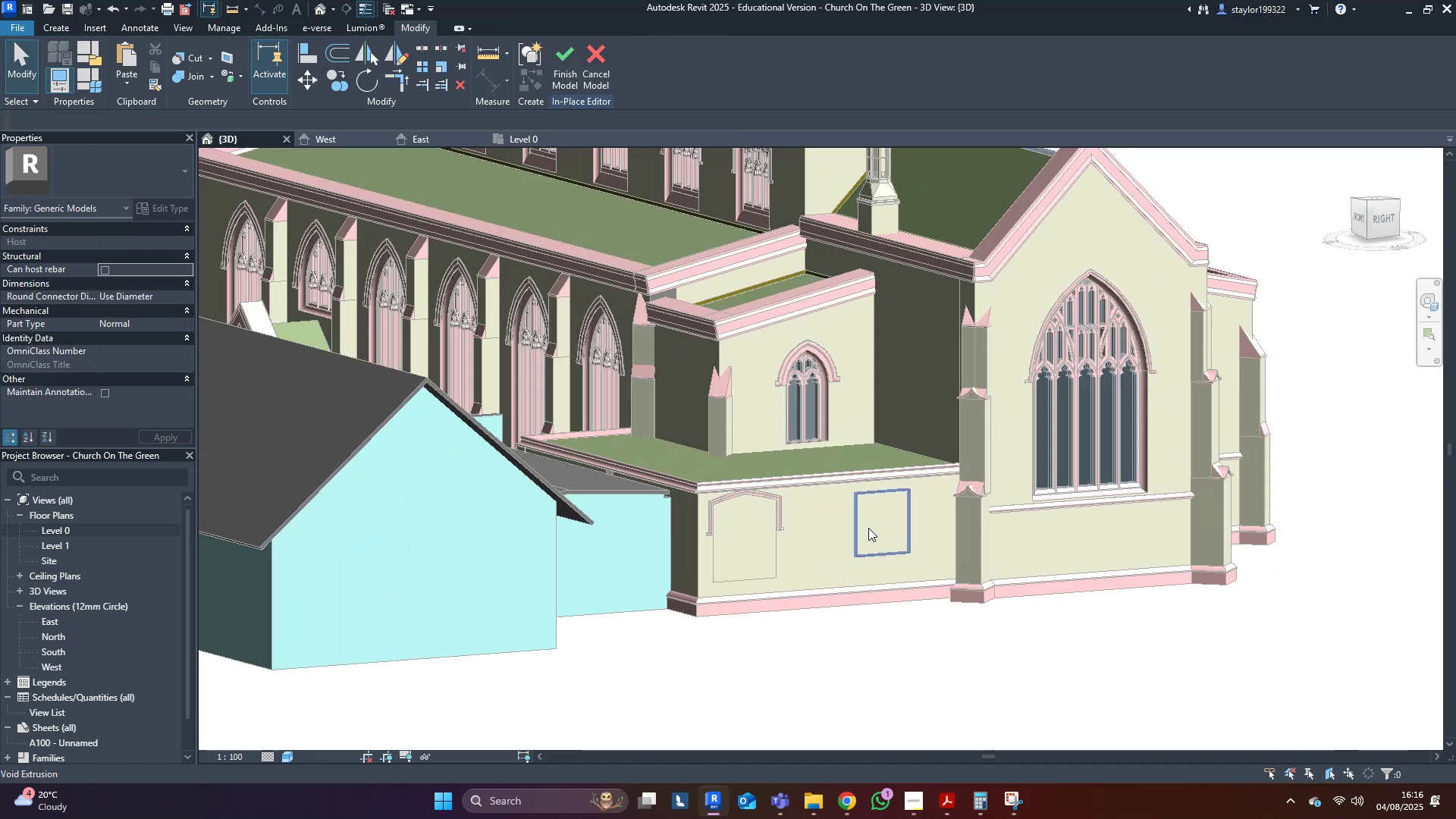 
left_click([869, 521])
 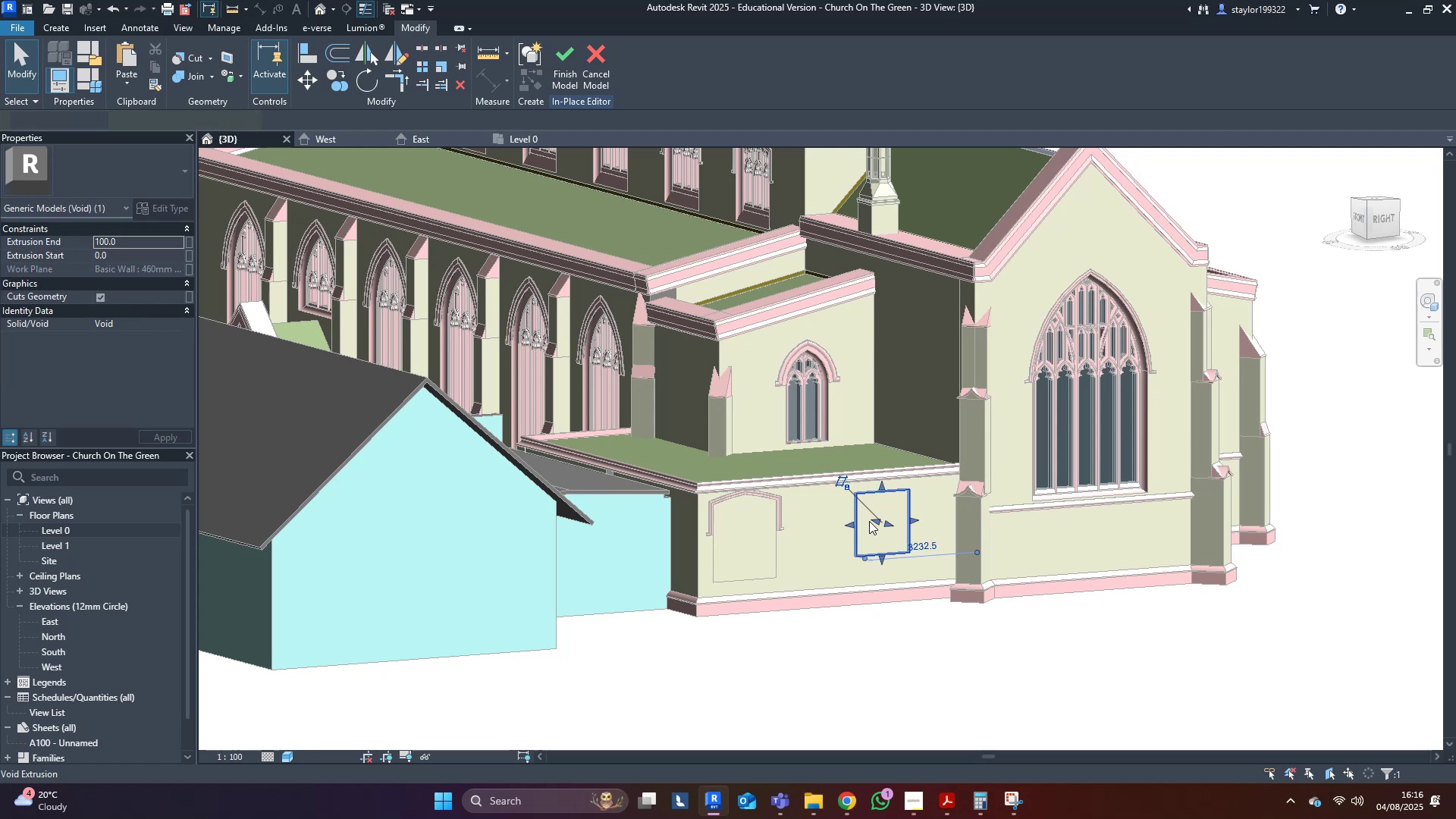 
hold_key(key=ShiftLeft, duration=0.31)
 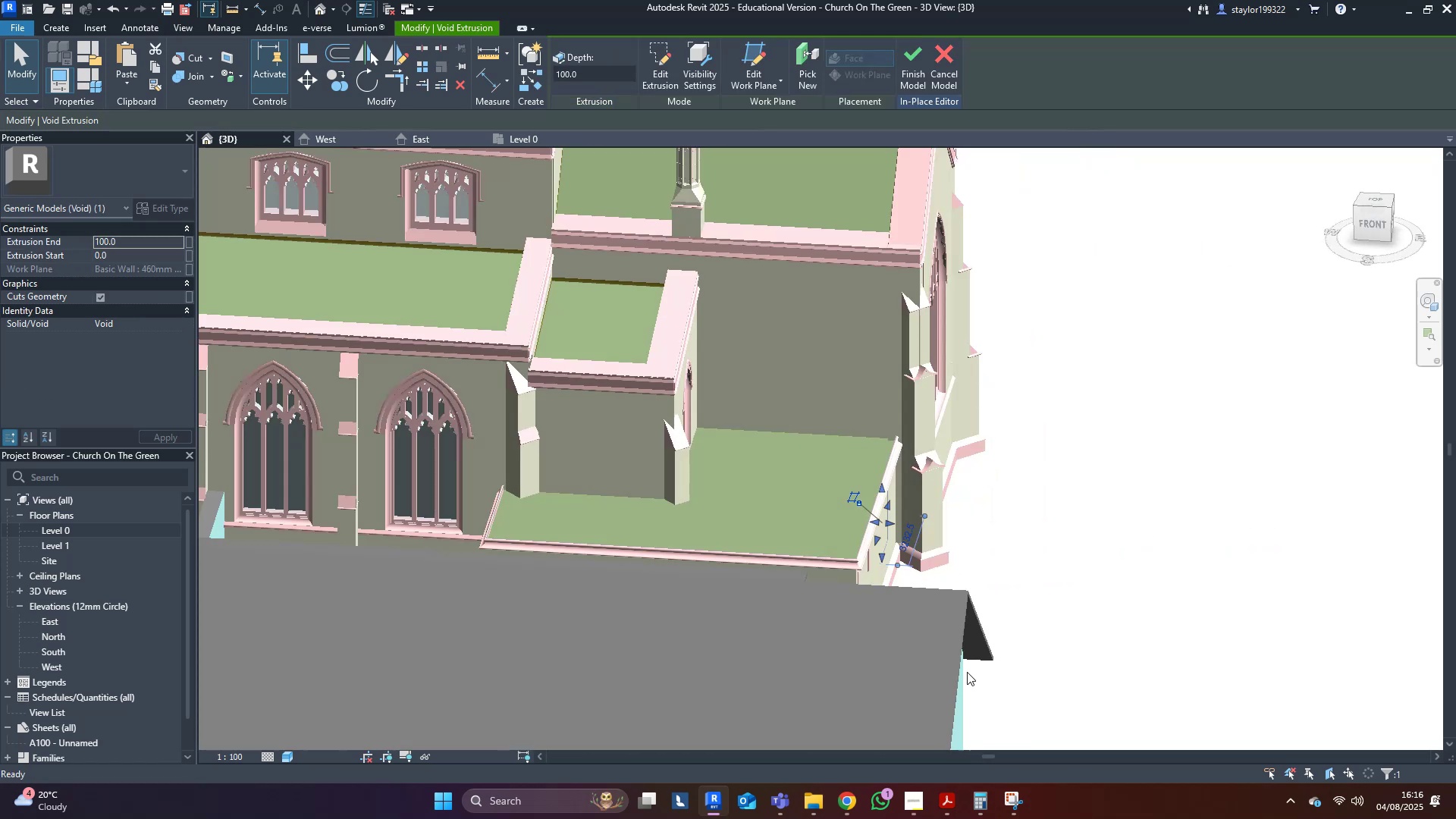 
scroll: coordinate [886, 519], scroll_direction: up, amount: 4.0
 